 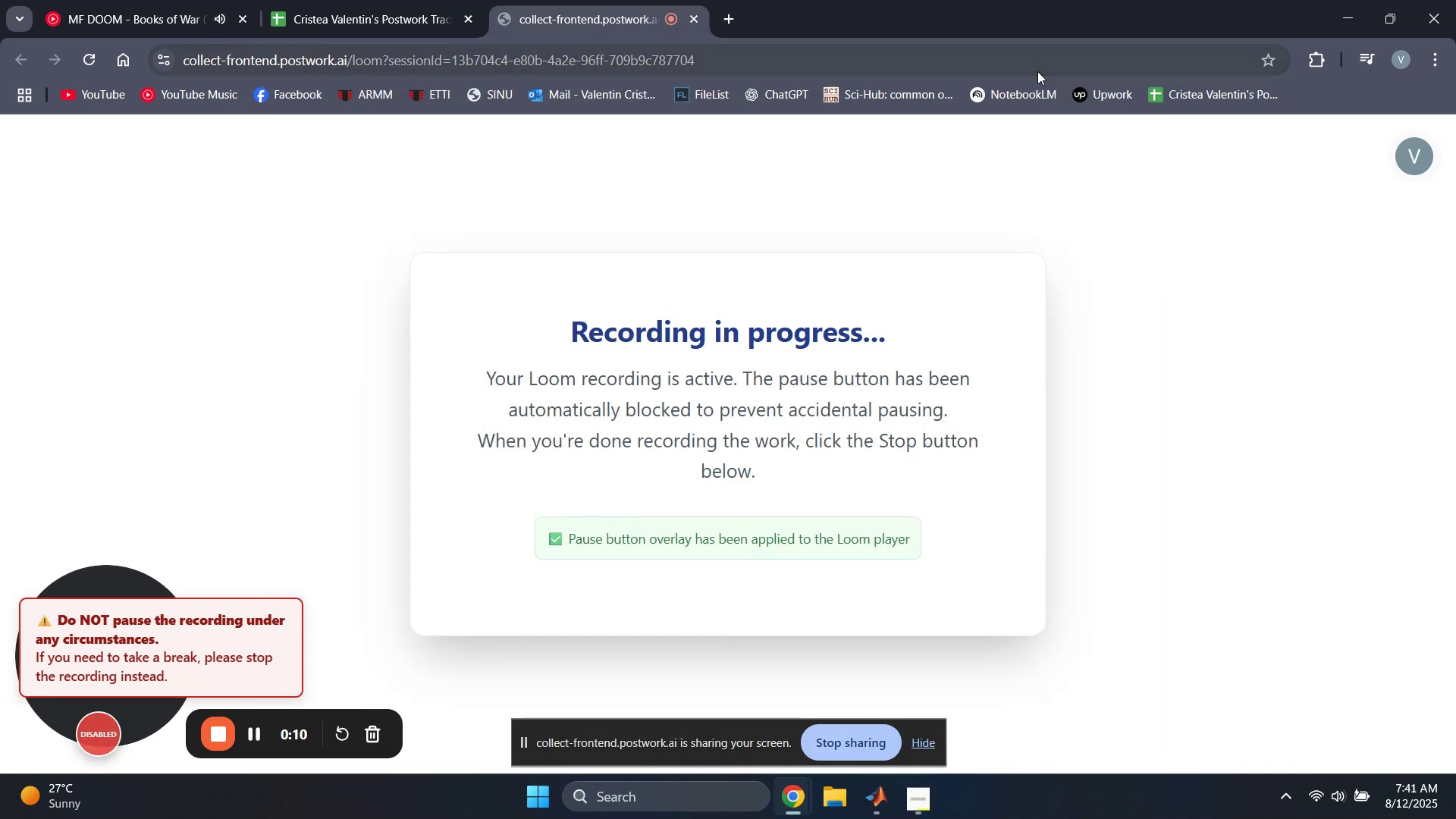 
left_click([1354, 5])
 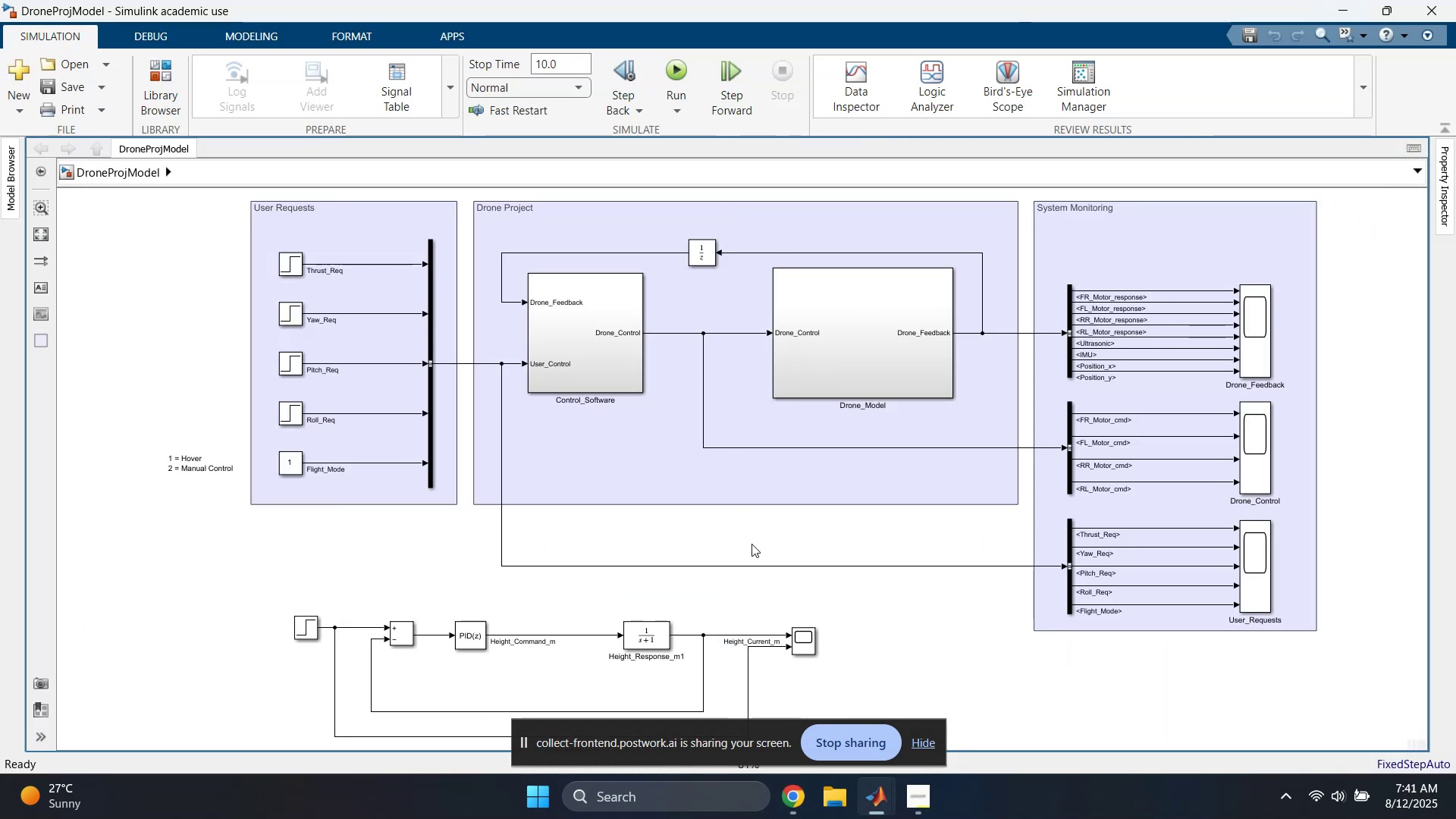 
left_click([733, 548])
 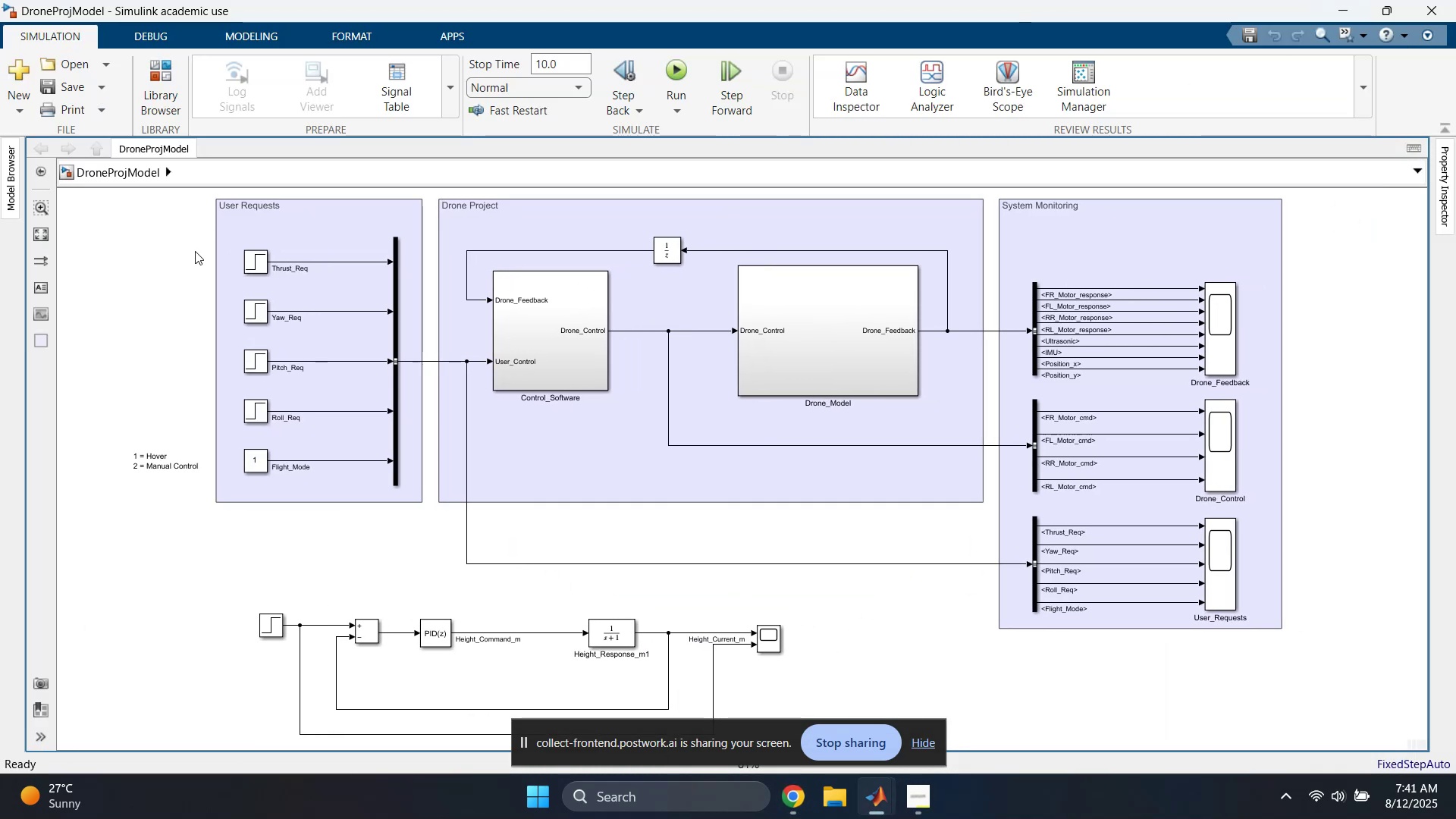 
left_click([158, 73])
 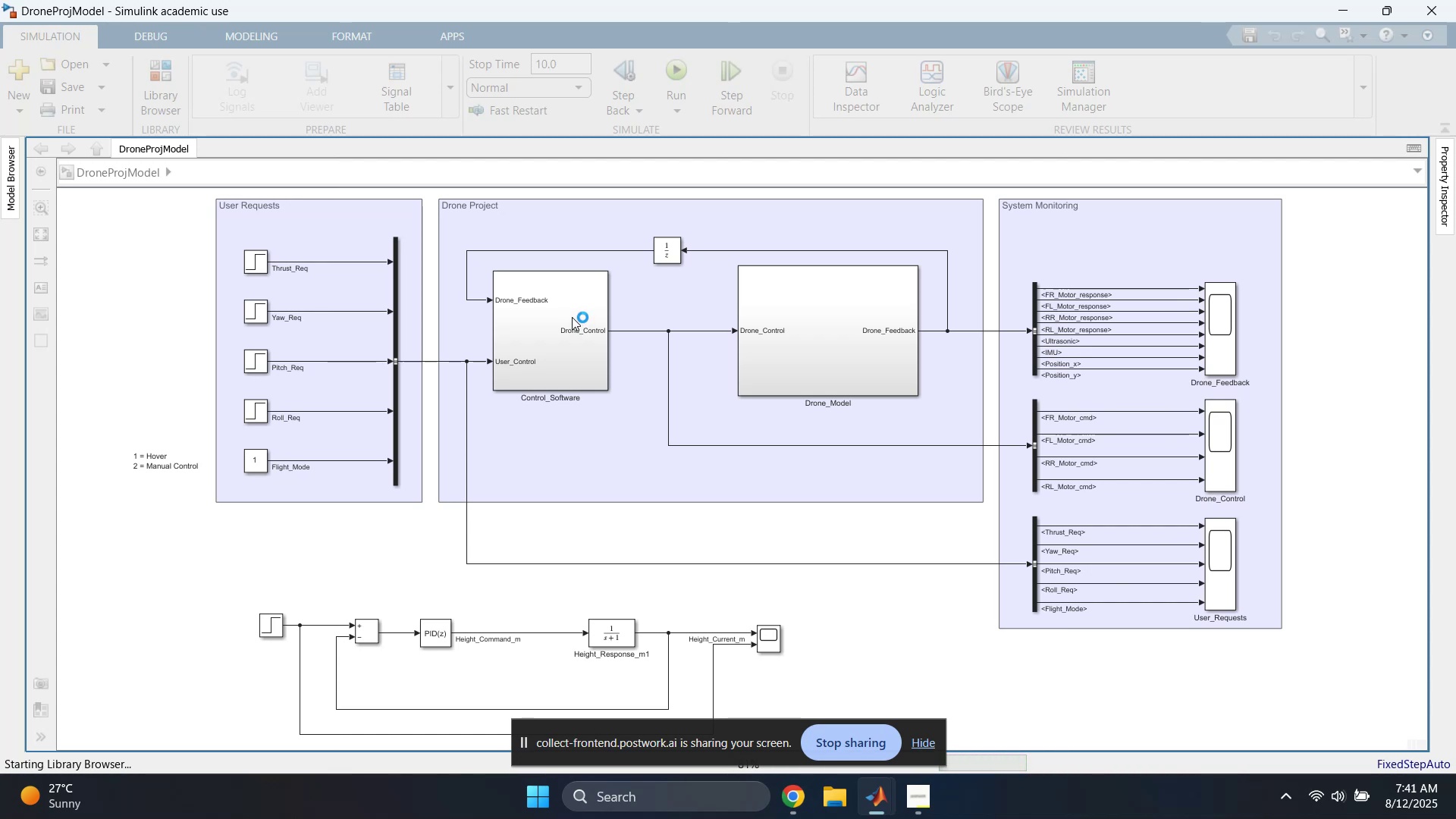 
wait(15.46)
 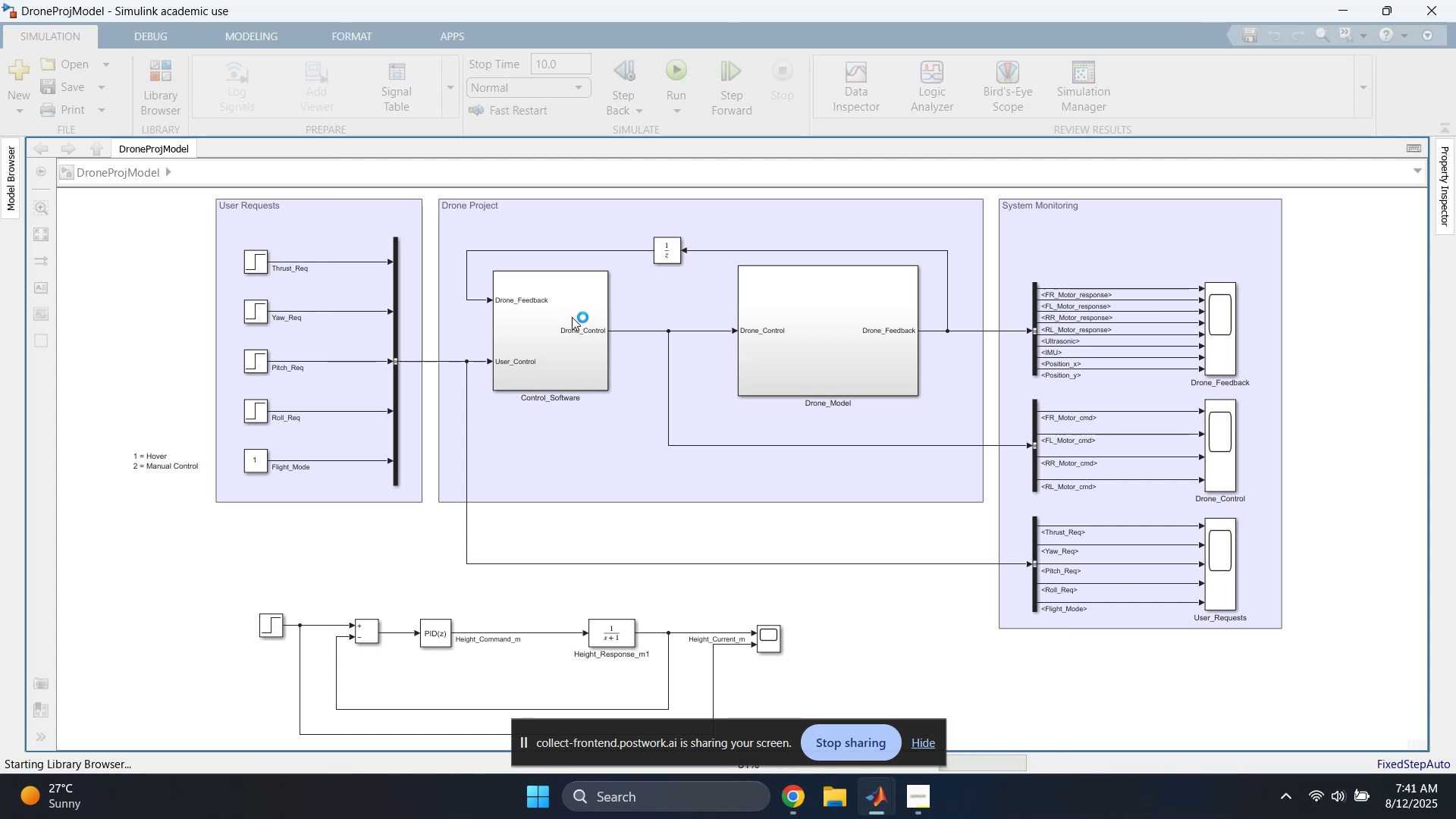 
left_click([73, 234])
 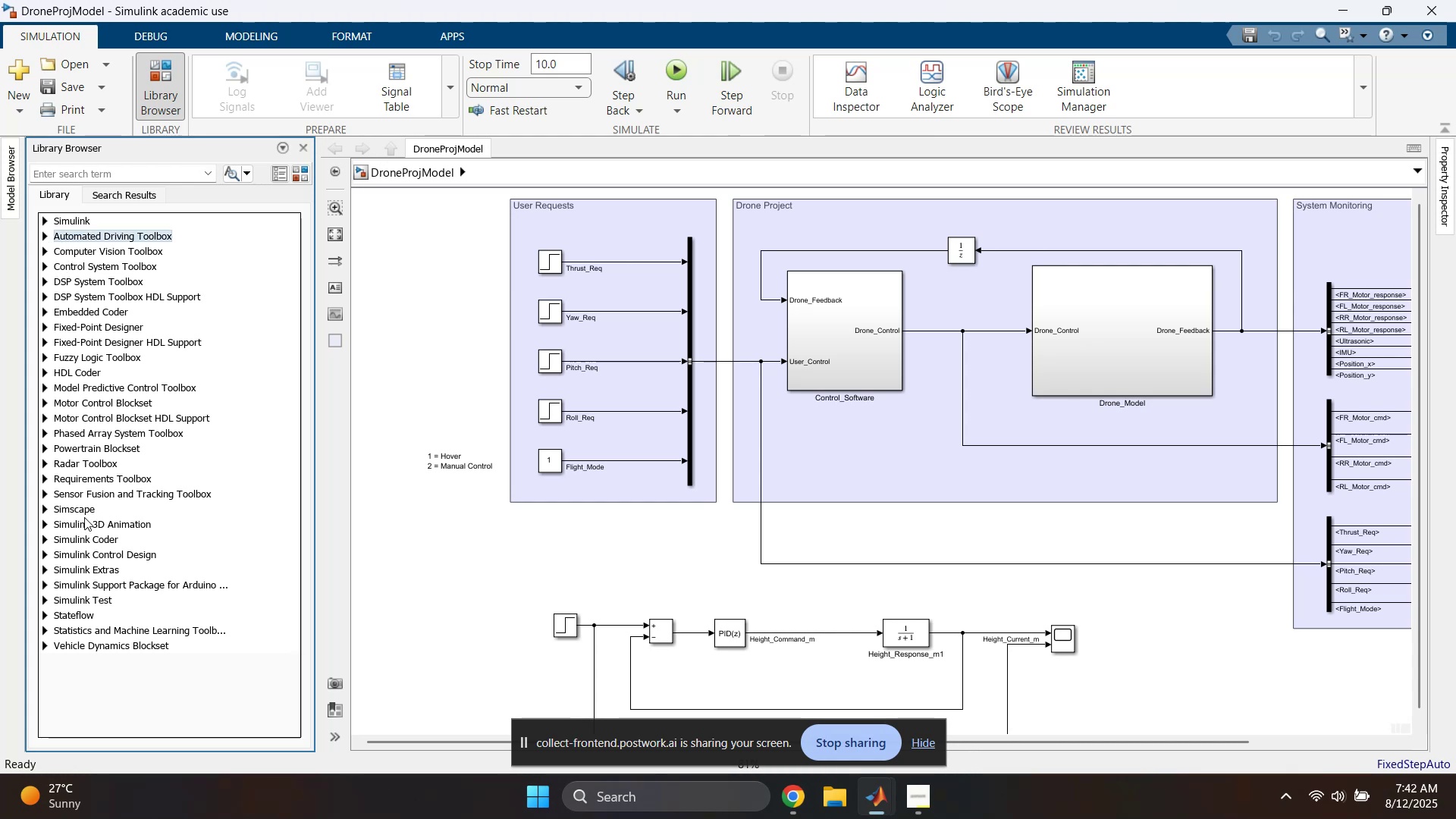 
left_click([95, 597])
 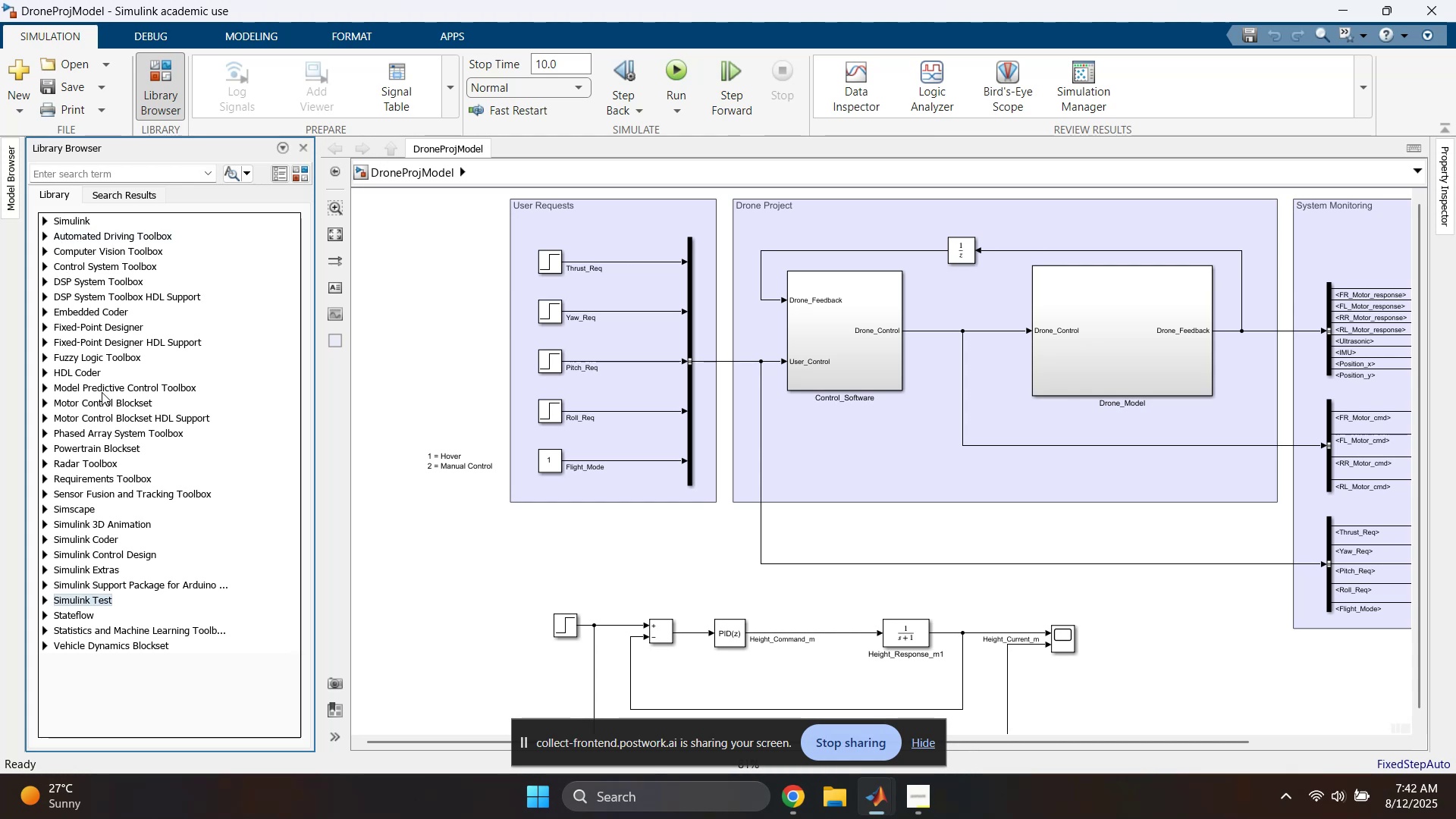 
left_click([99, 371])
 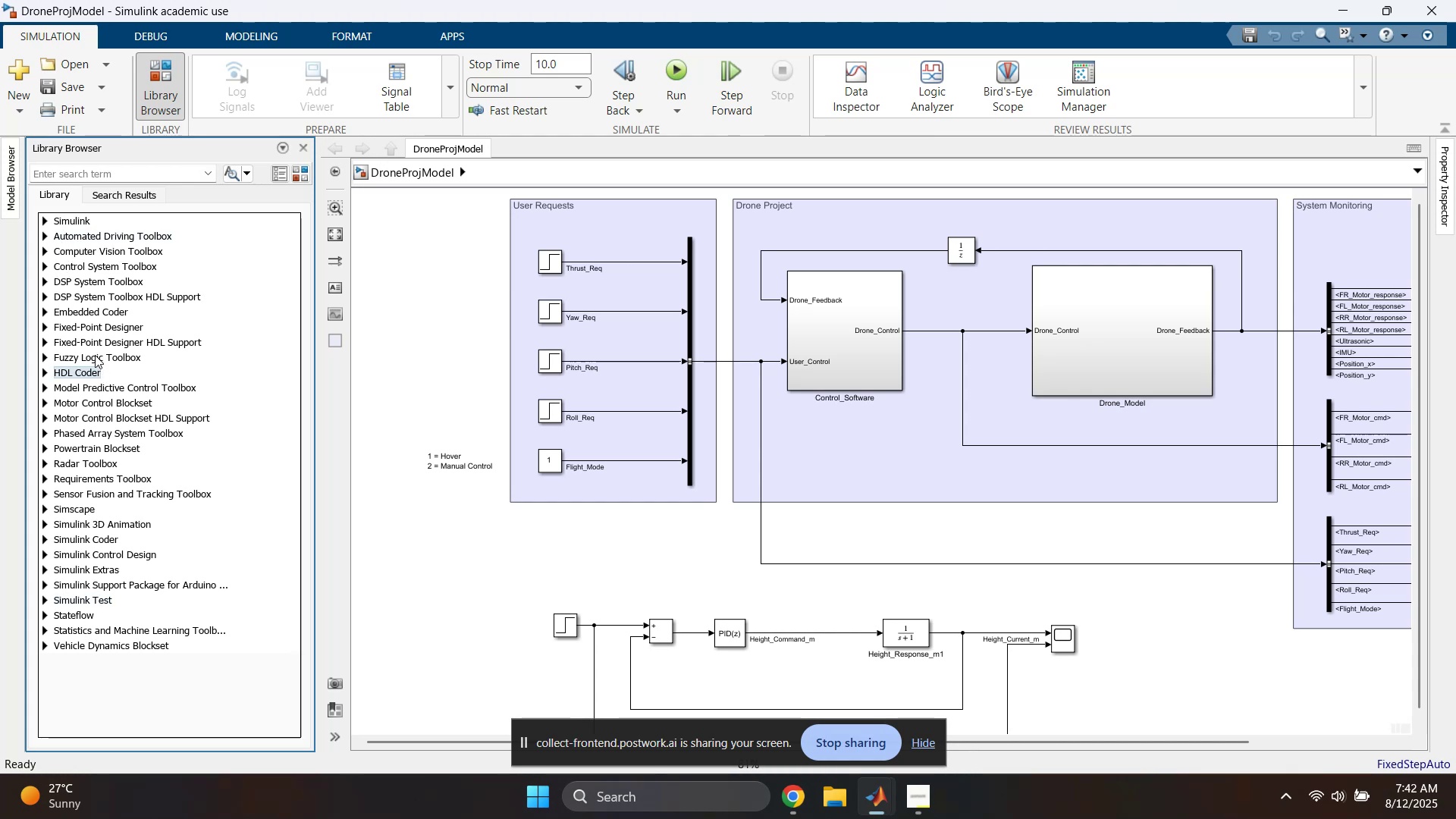 
left_click([95, 352])
 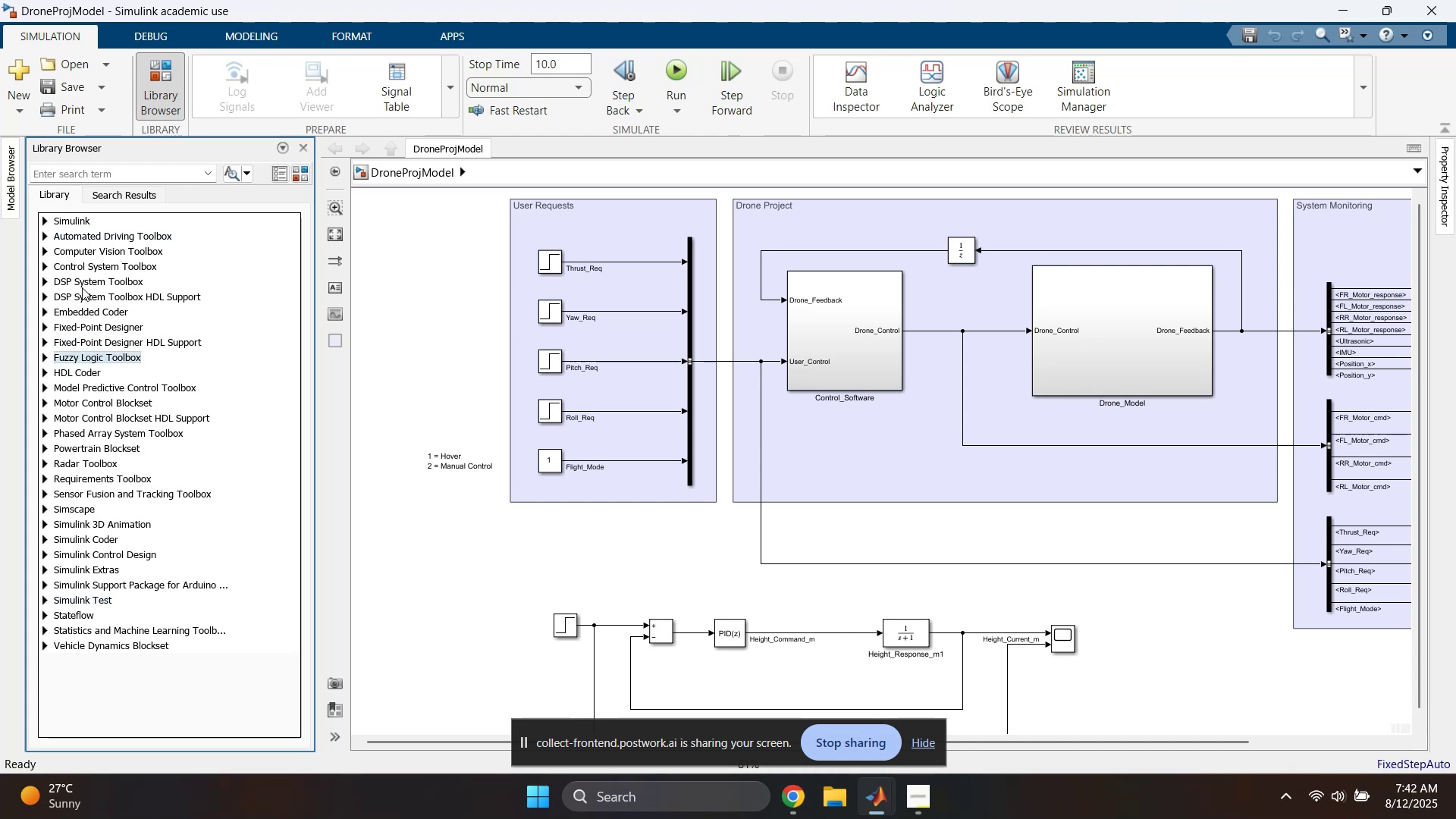 
left_click([92, 240])
 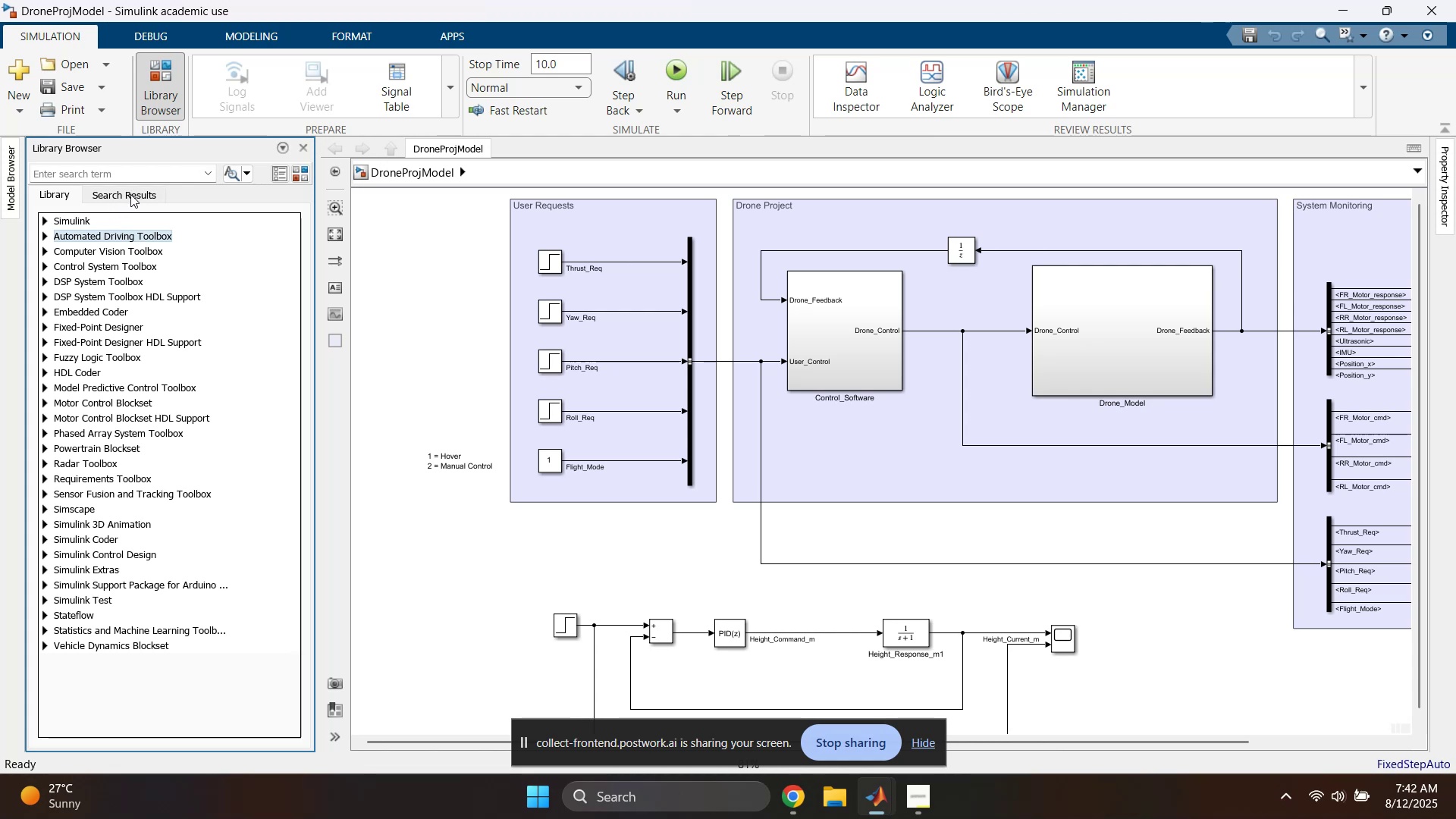 
wait(10.38)
 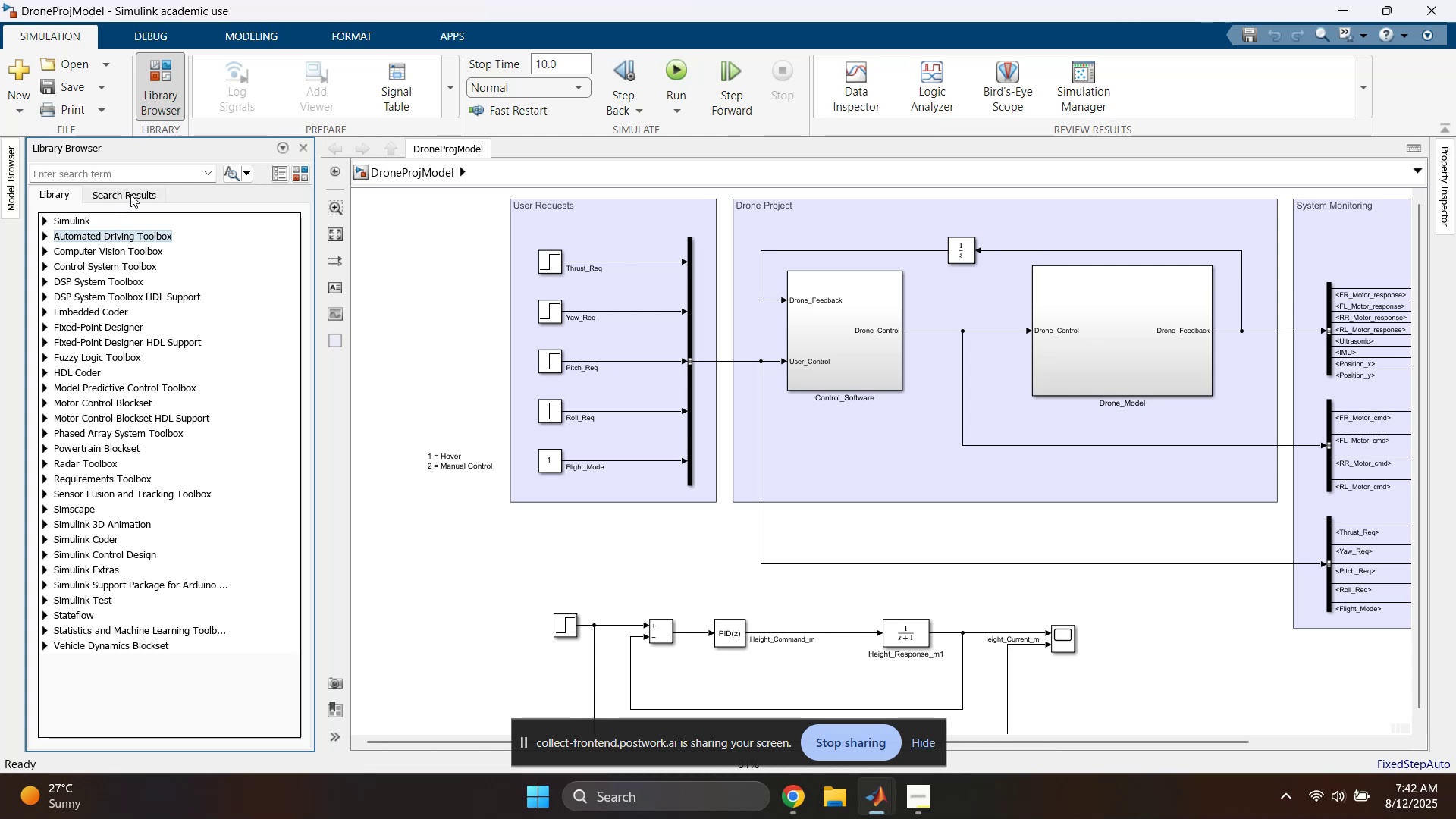 
left_click([300, 152])
 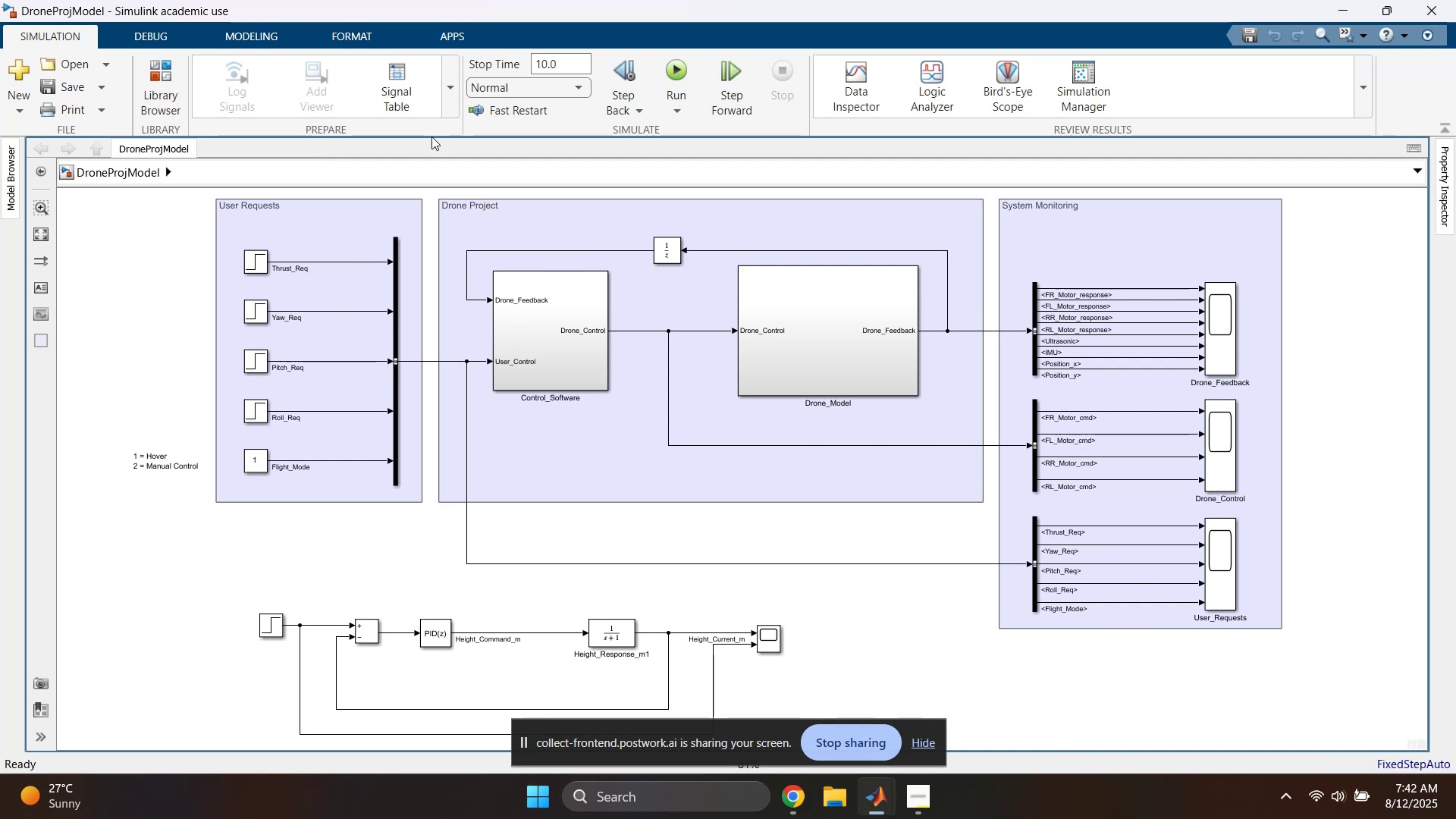 
left_click([121, 278])
 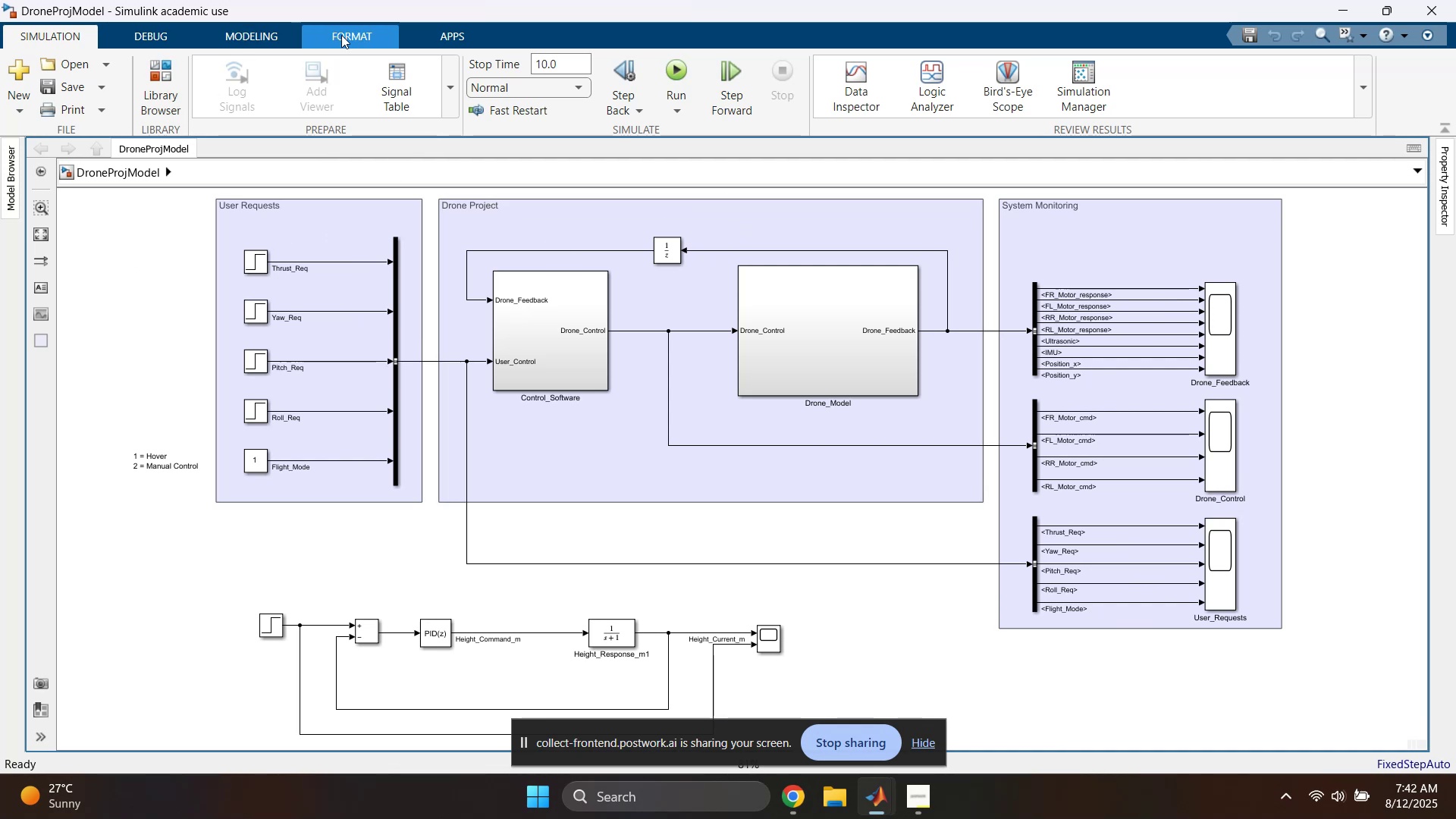 
left_click([356, 38])
 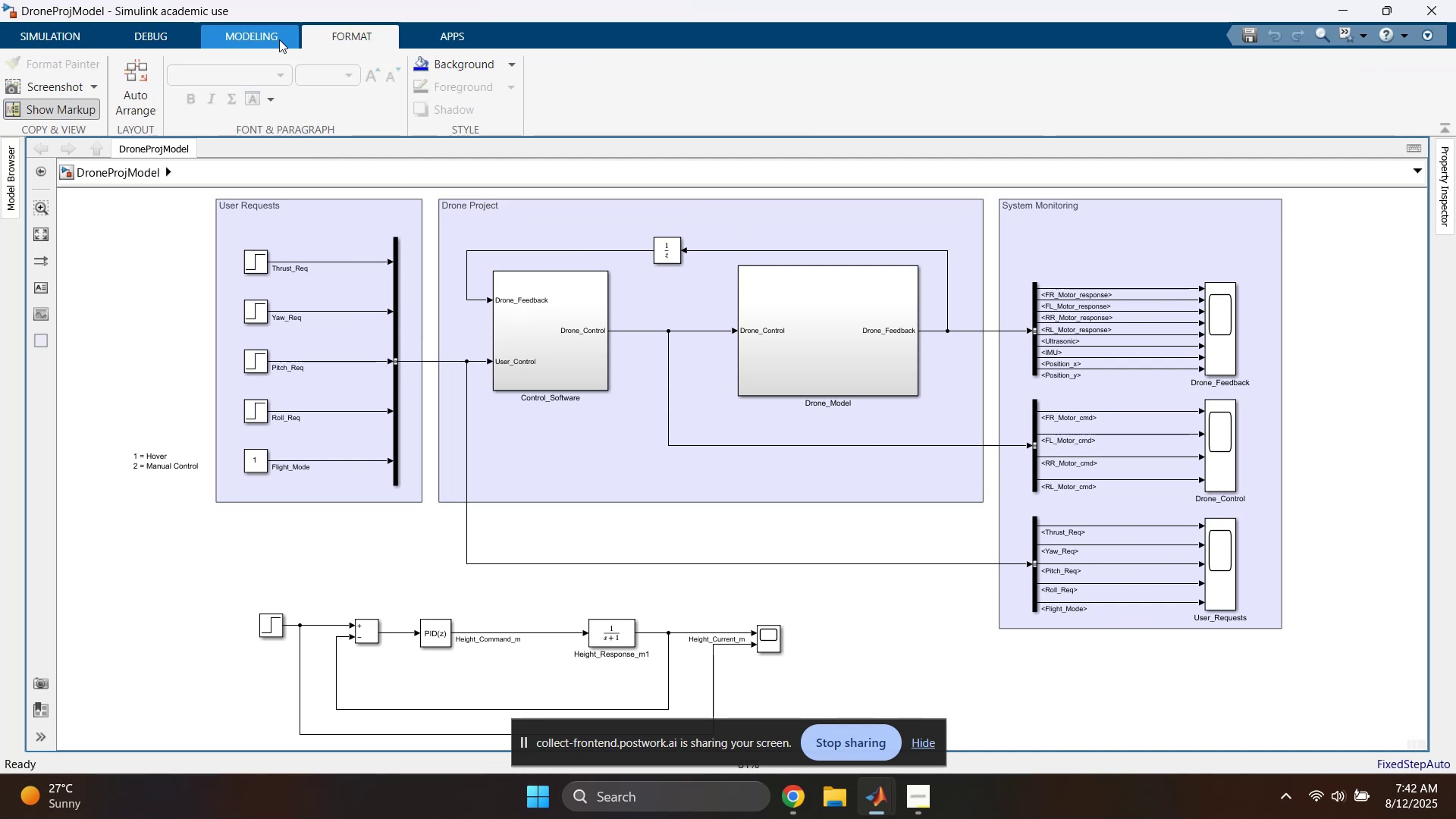 
left_click([263, 41])
 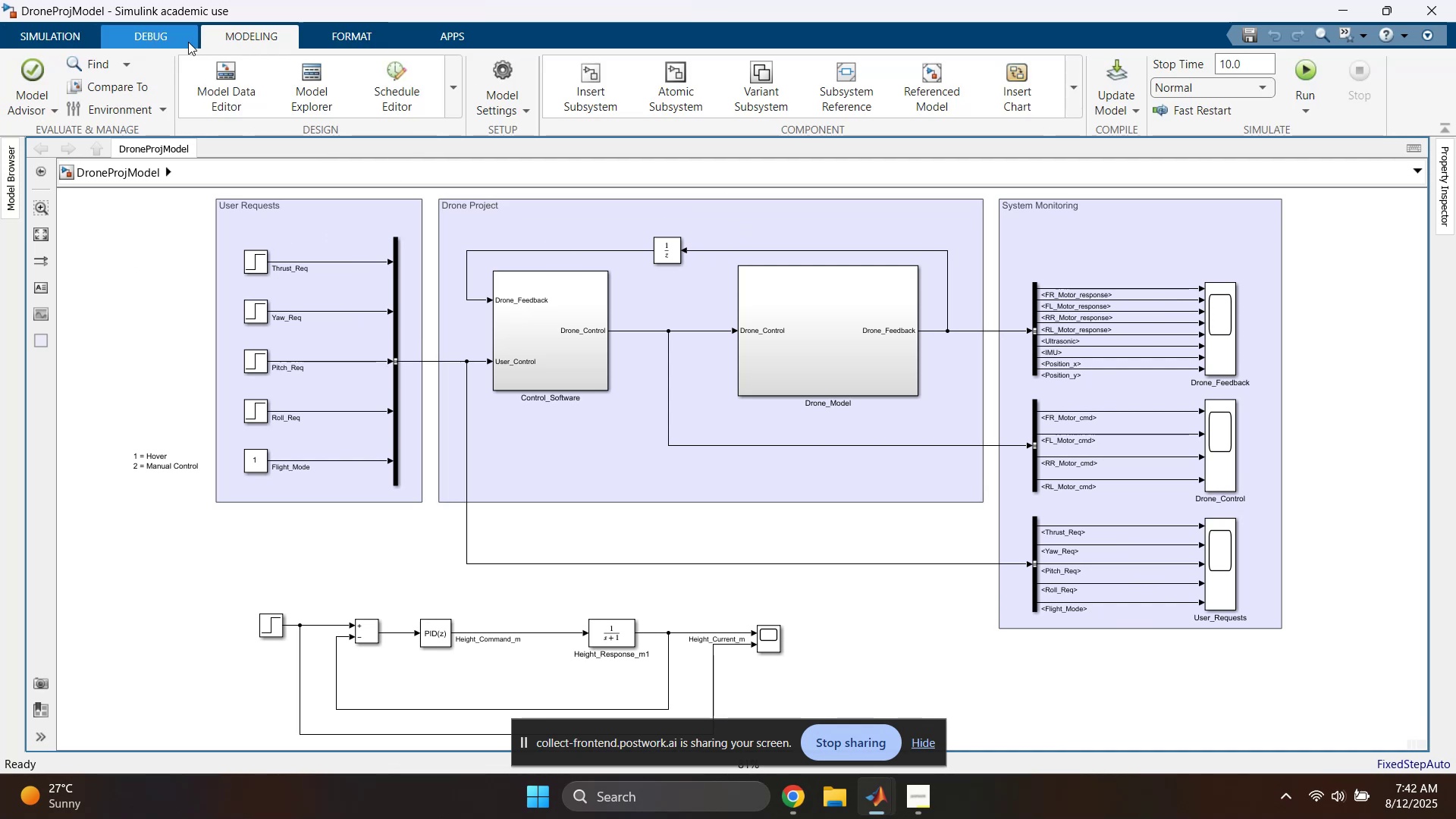 
double_click([174, 42])
 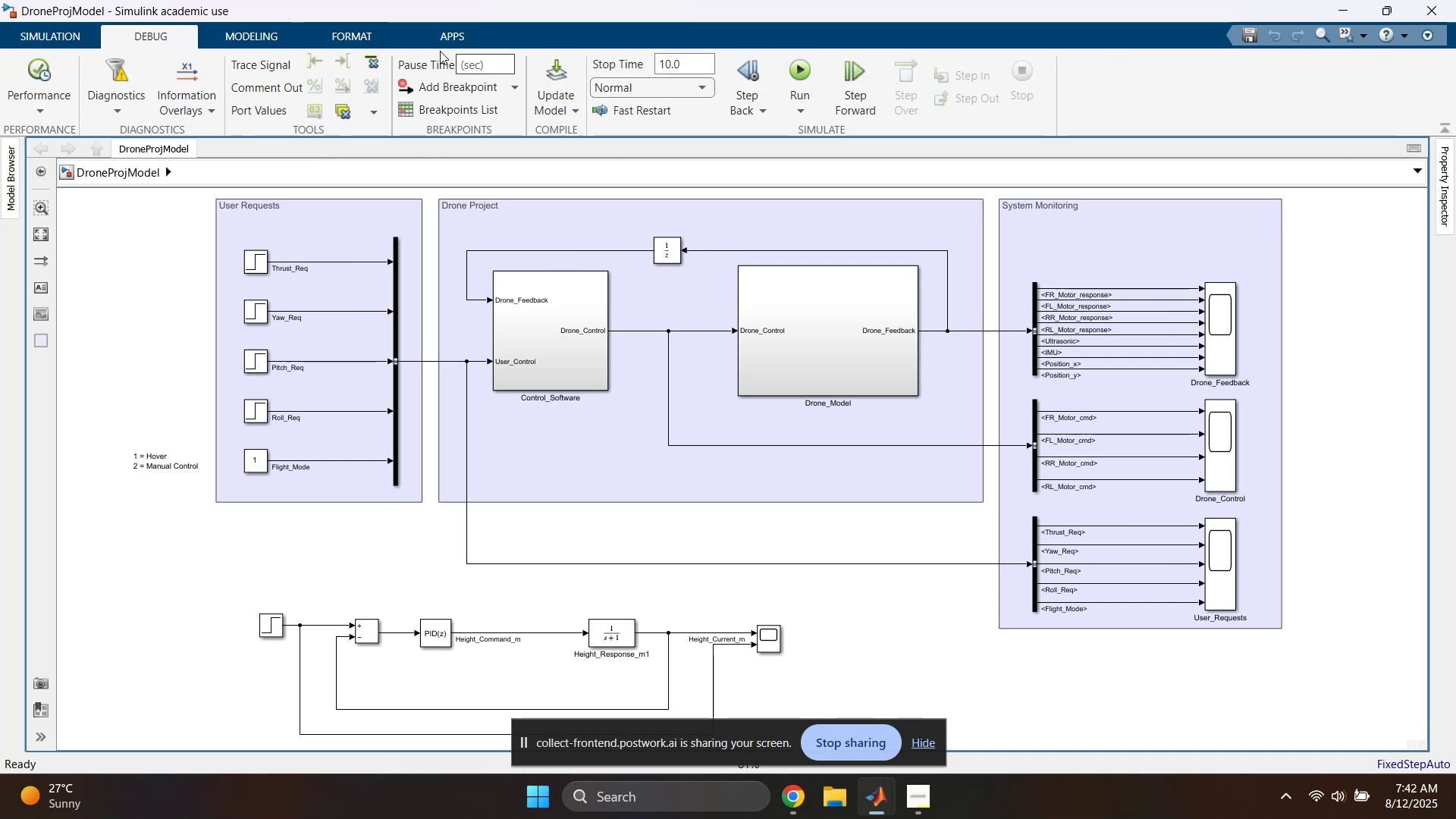 
left_click([340, 38])
 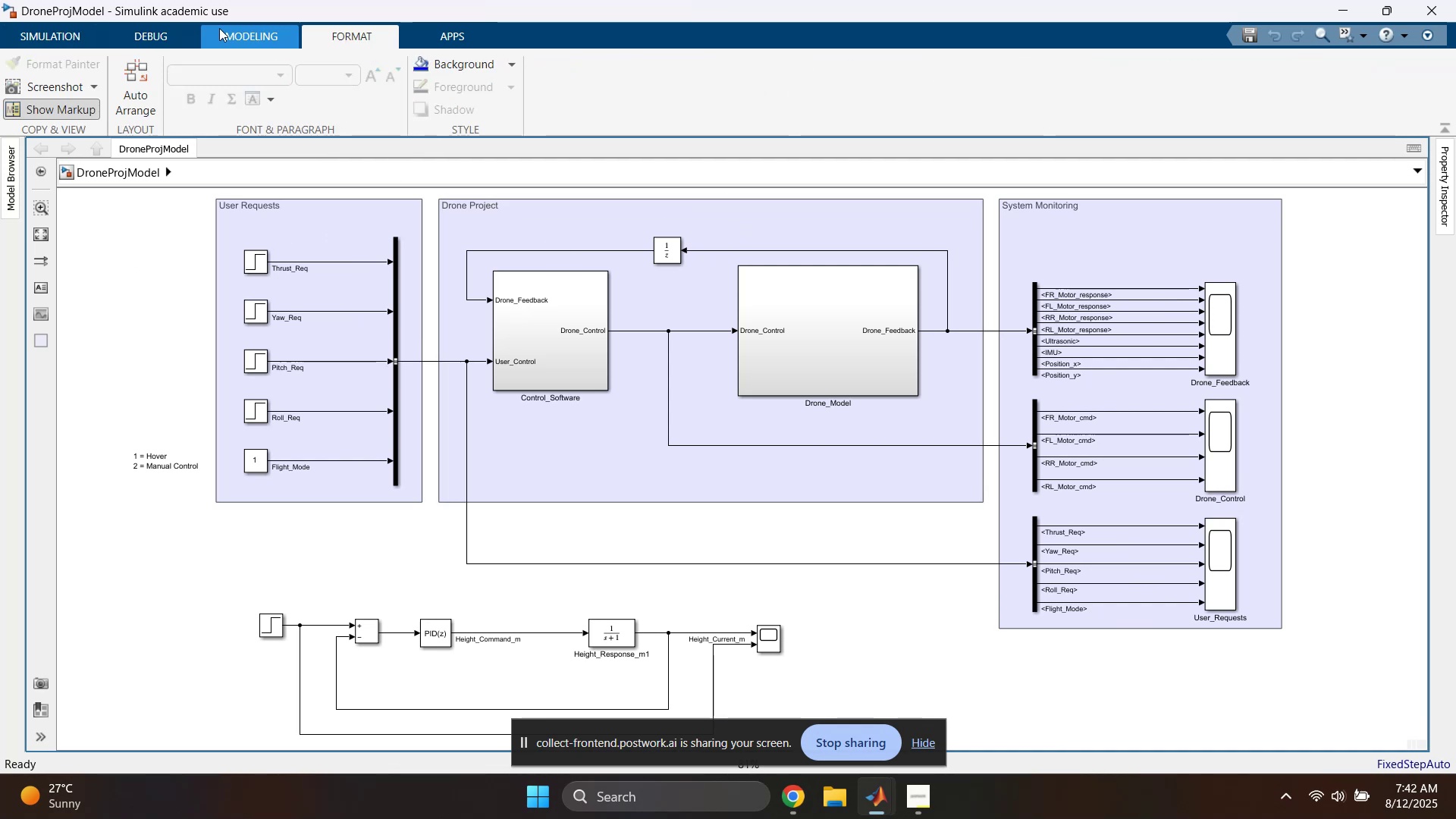 
left_click([72, 27])
 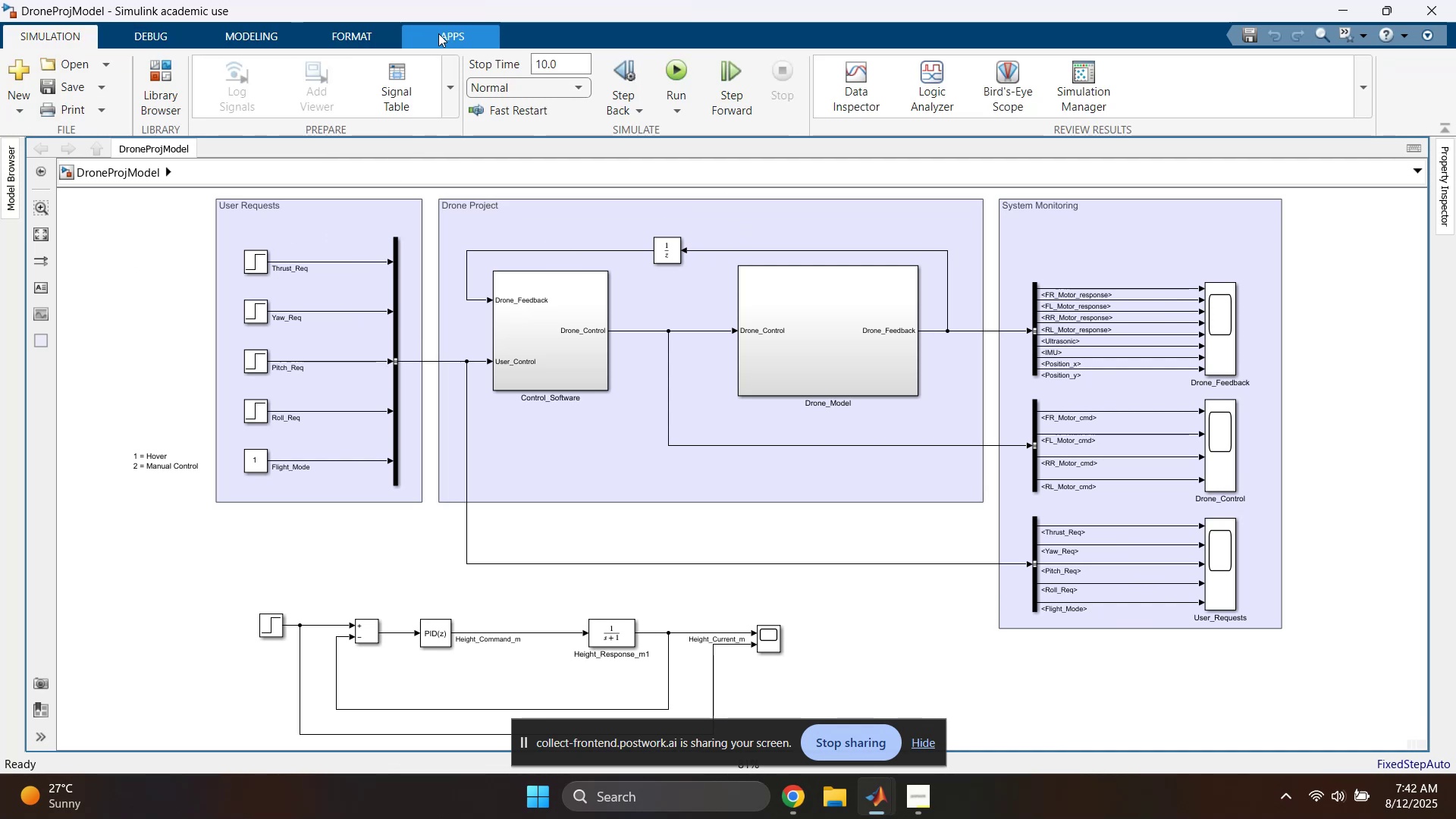 
left_click([438, 33])
 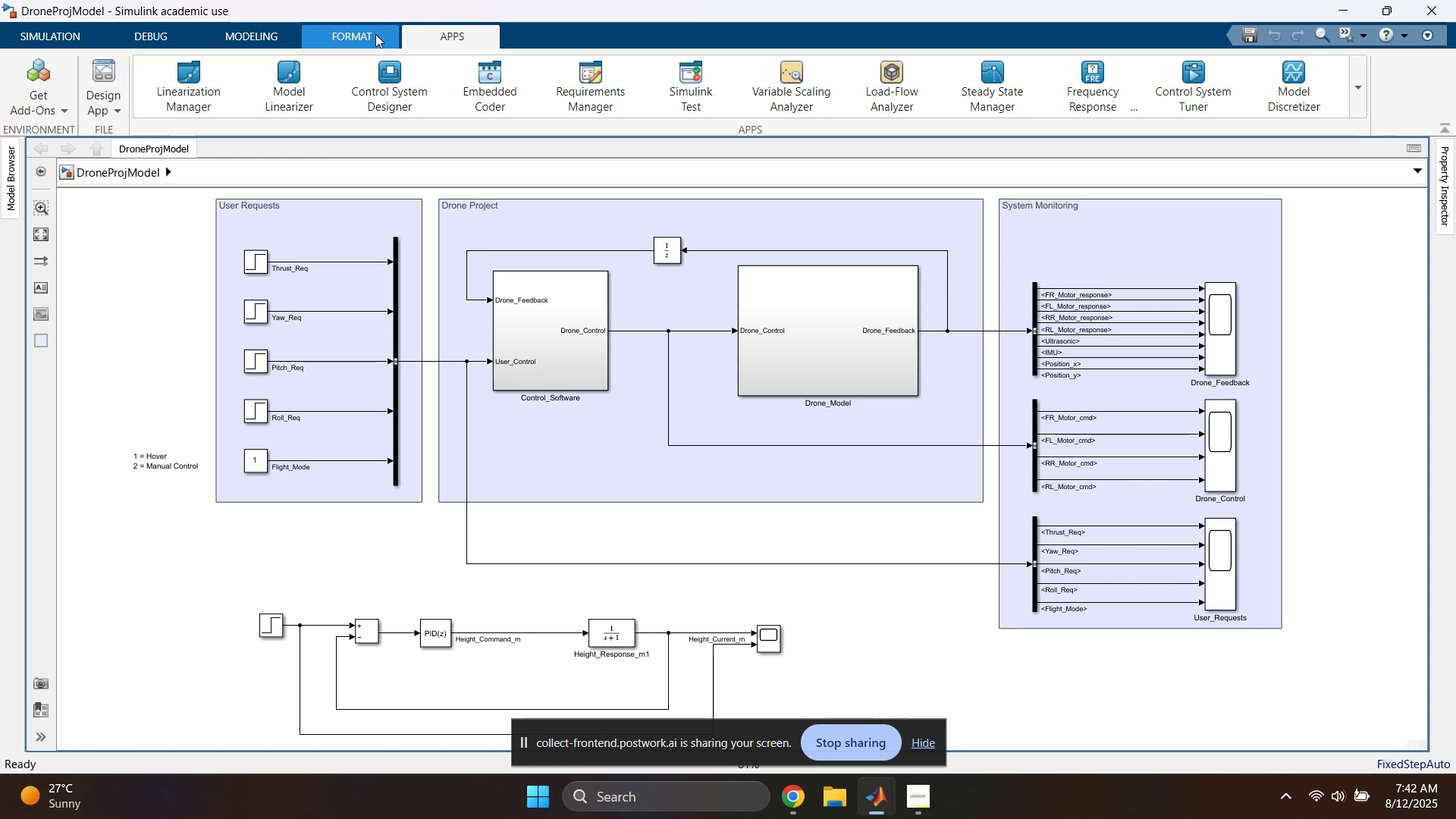 
left_click([375, 34])
 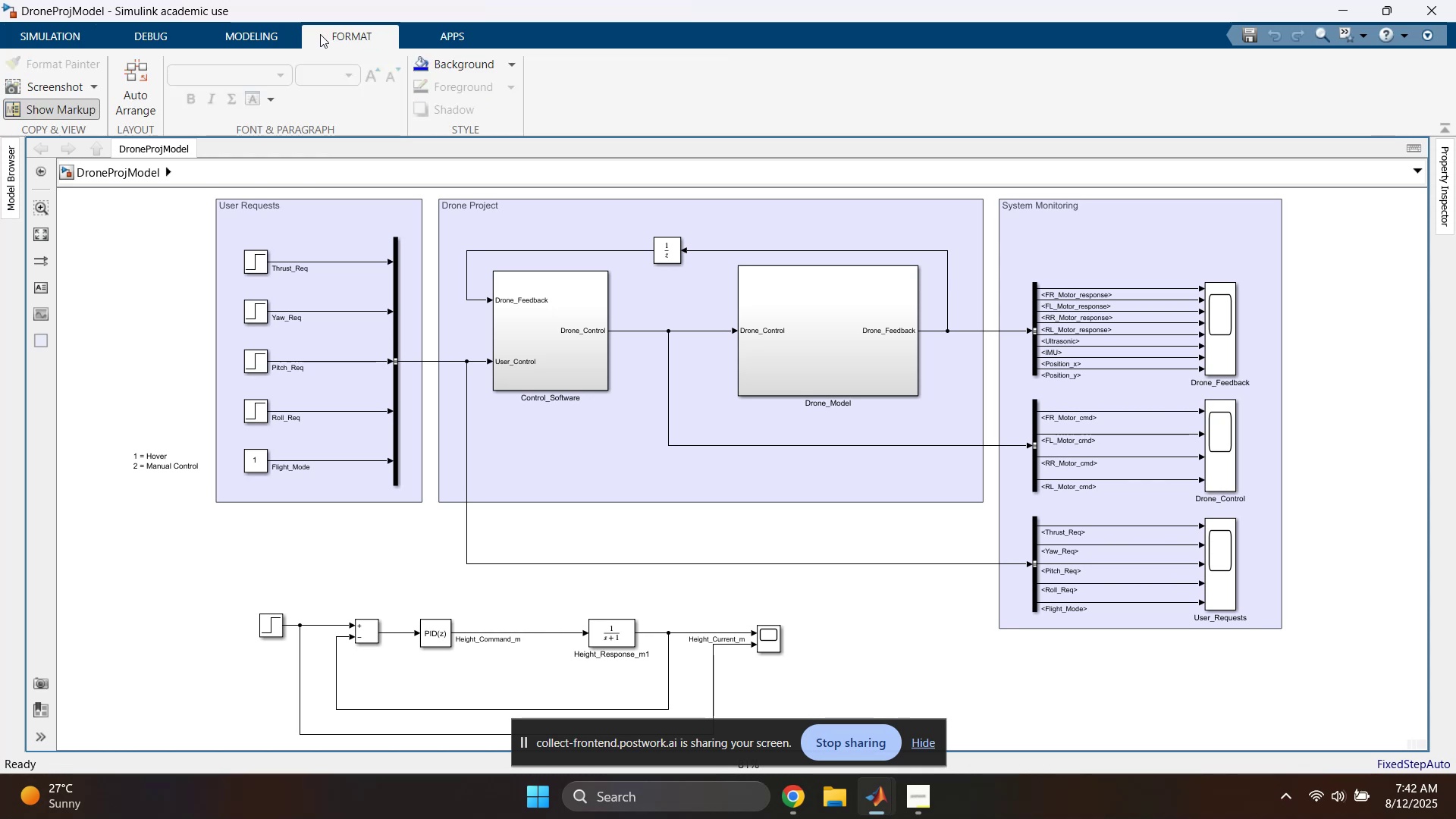 
left_click([276, 30])
 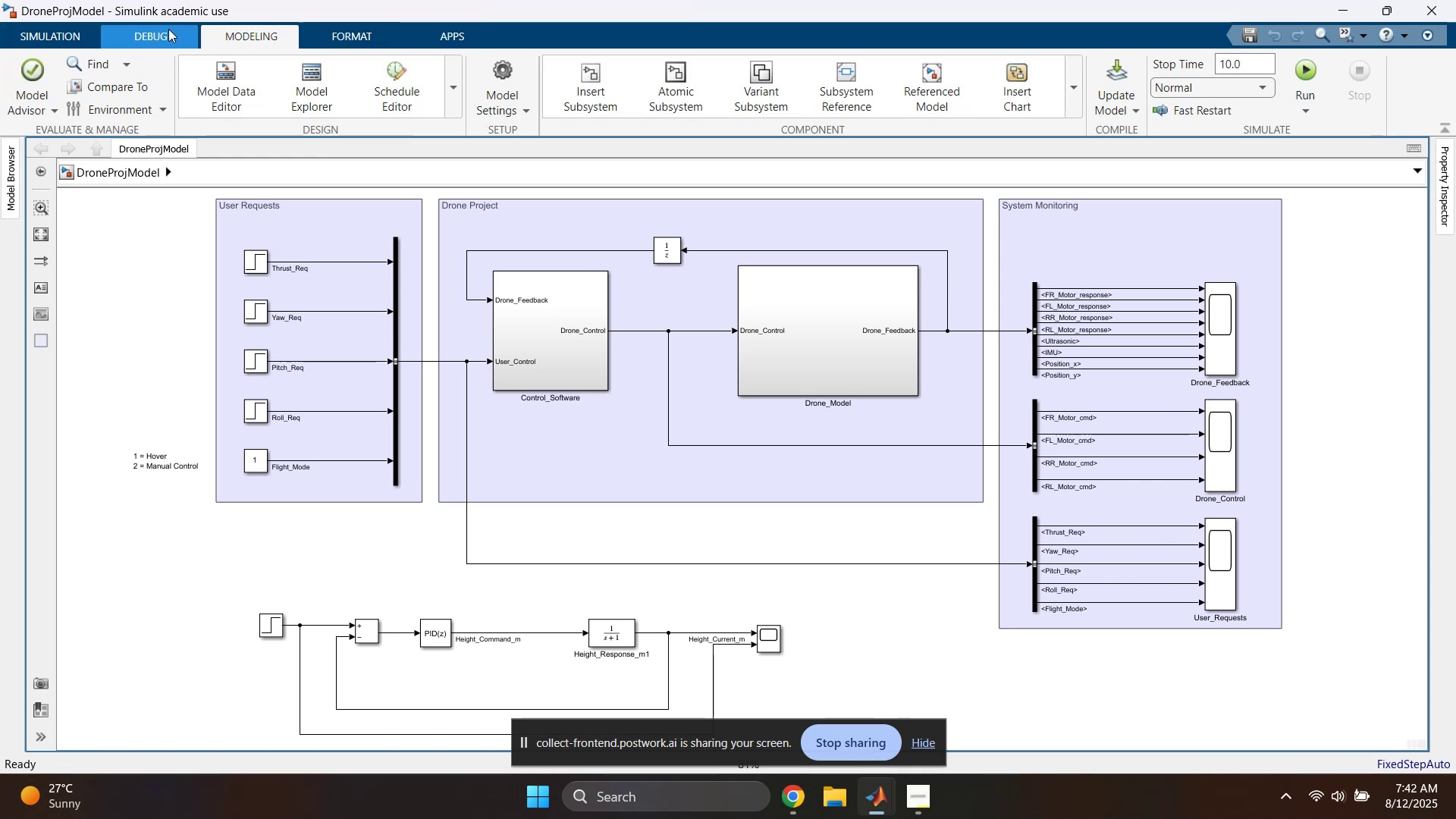 
left_click([168, 29])
 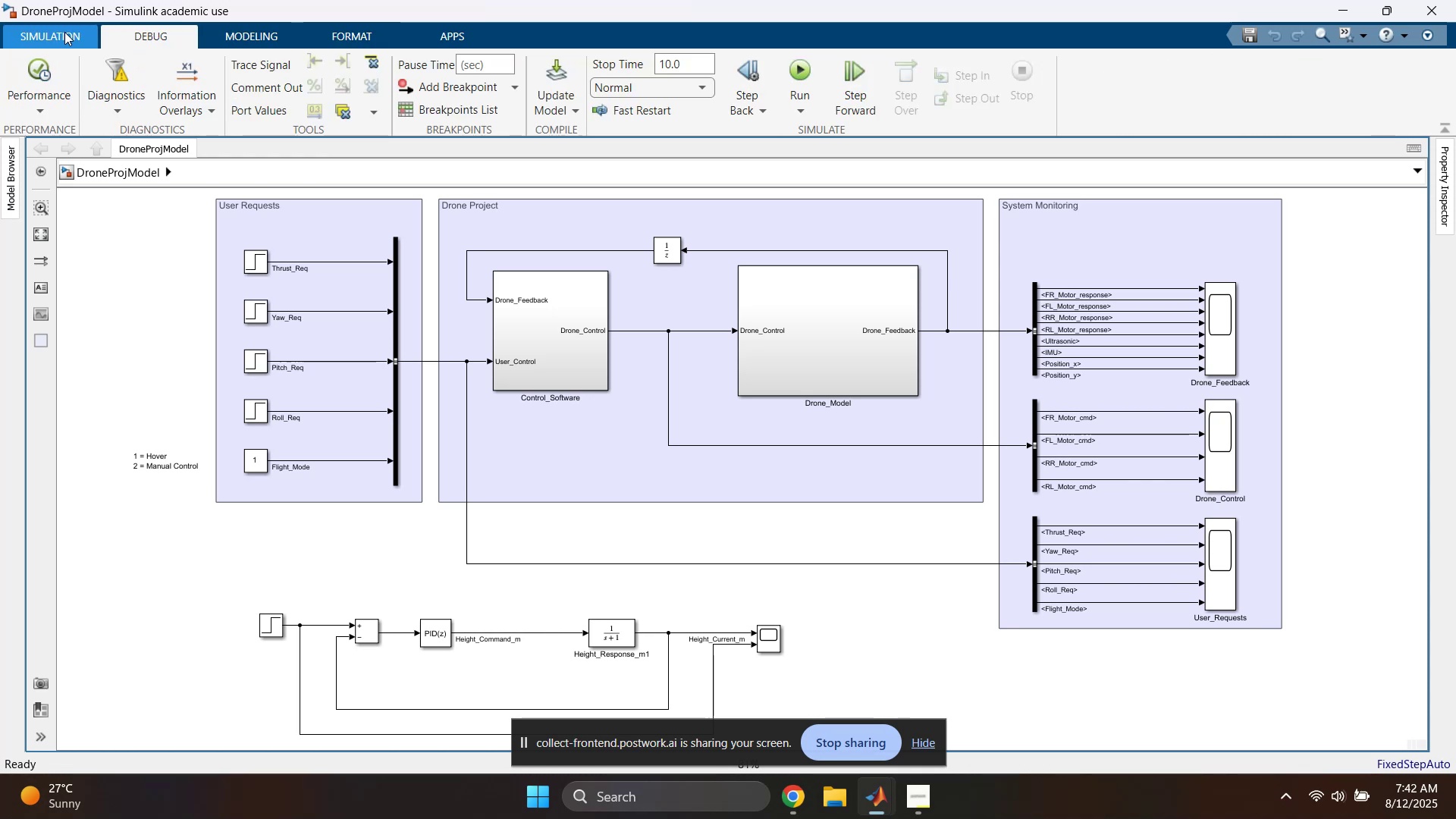 
left_click([64, 32])
 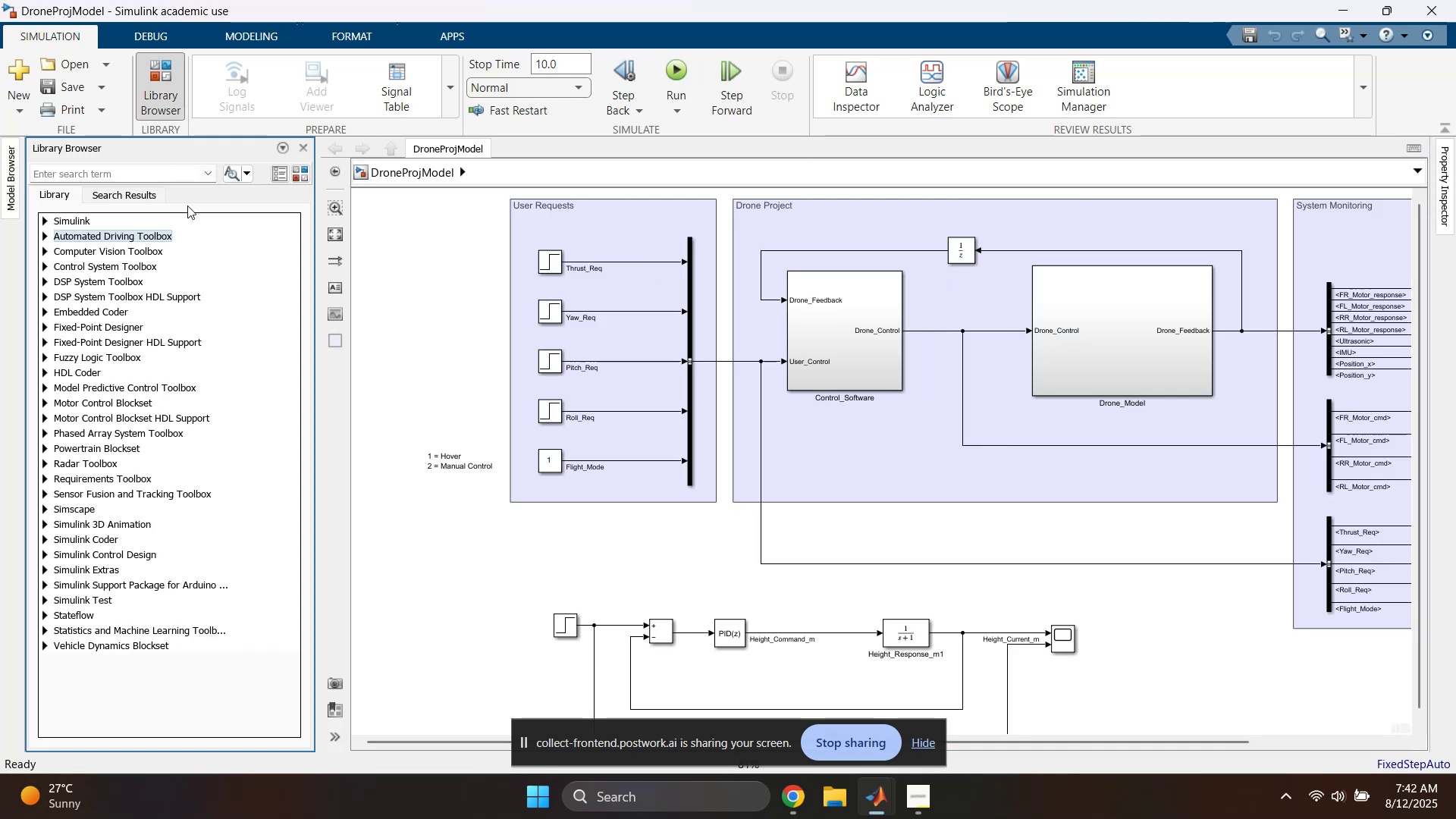 
wait(5.62)
 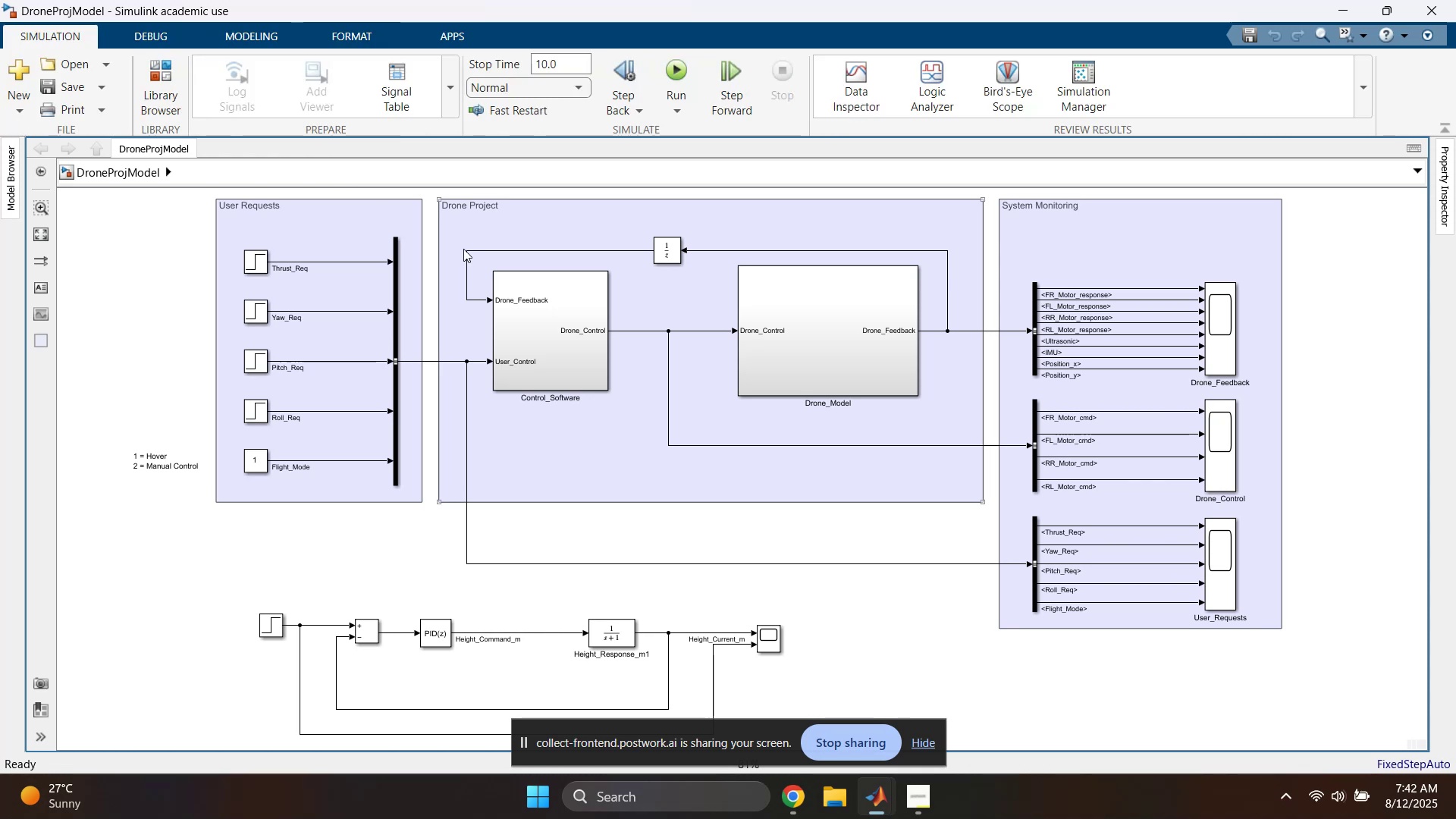 
left_click([133, 201])
 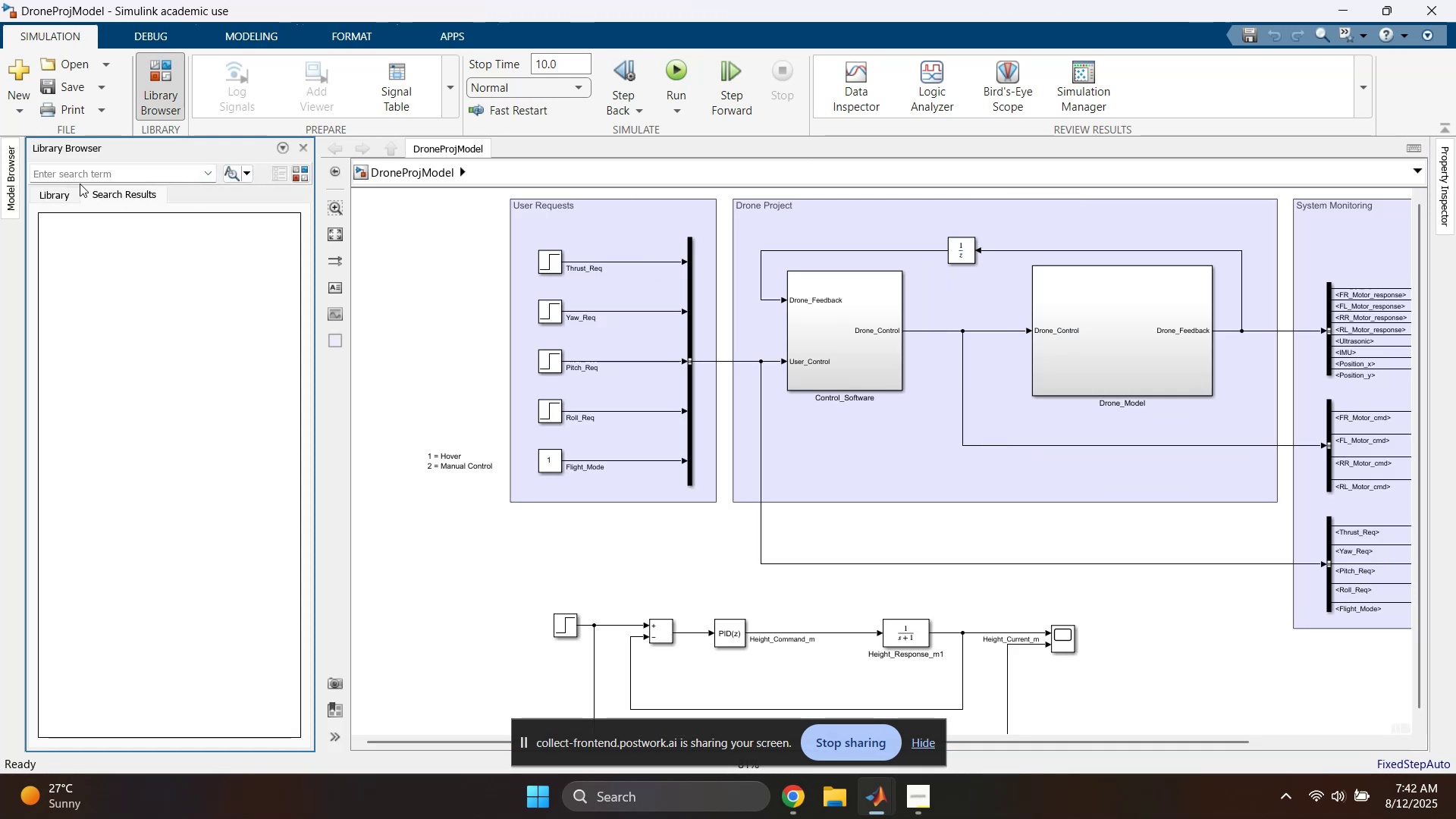 
left_click([61, 190])
 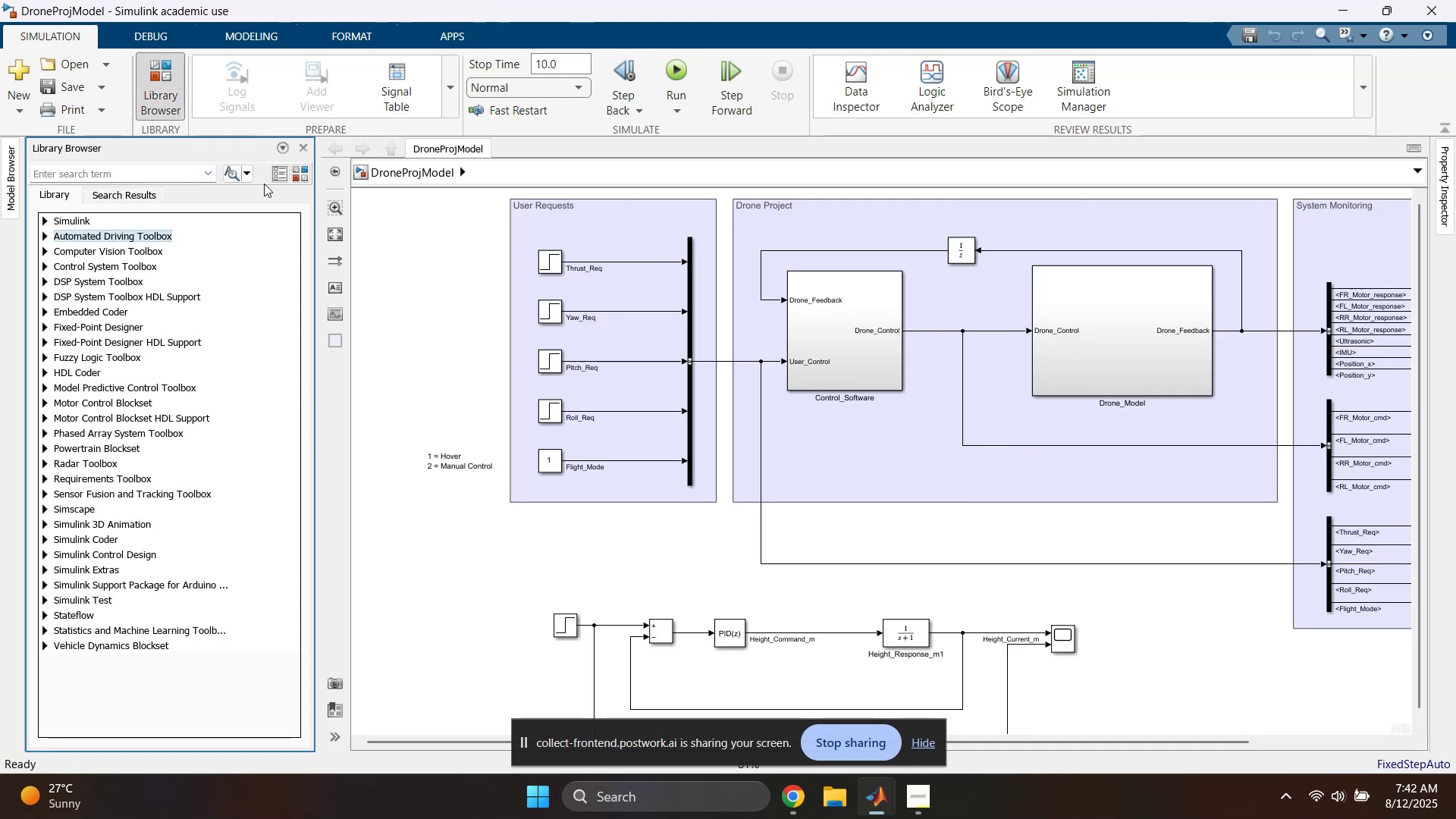 
left_click([309, 146])
 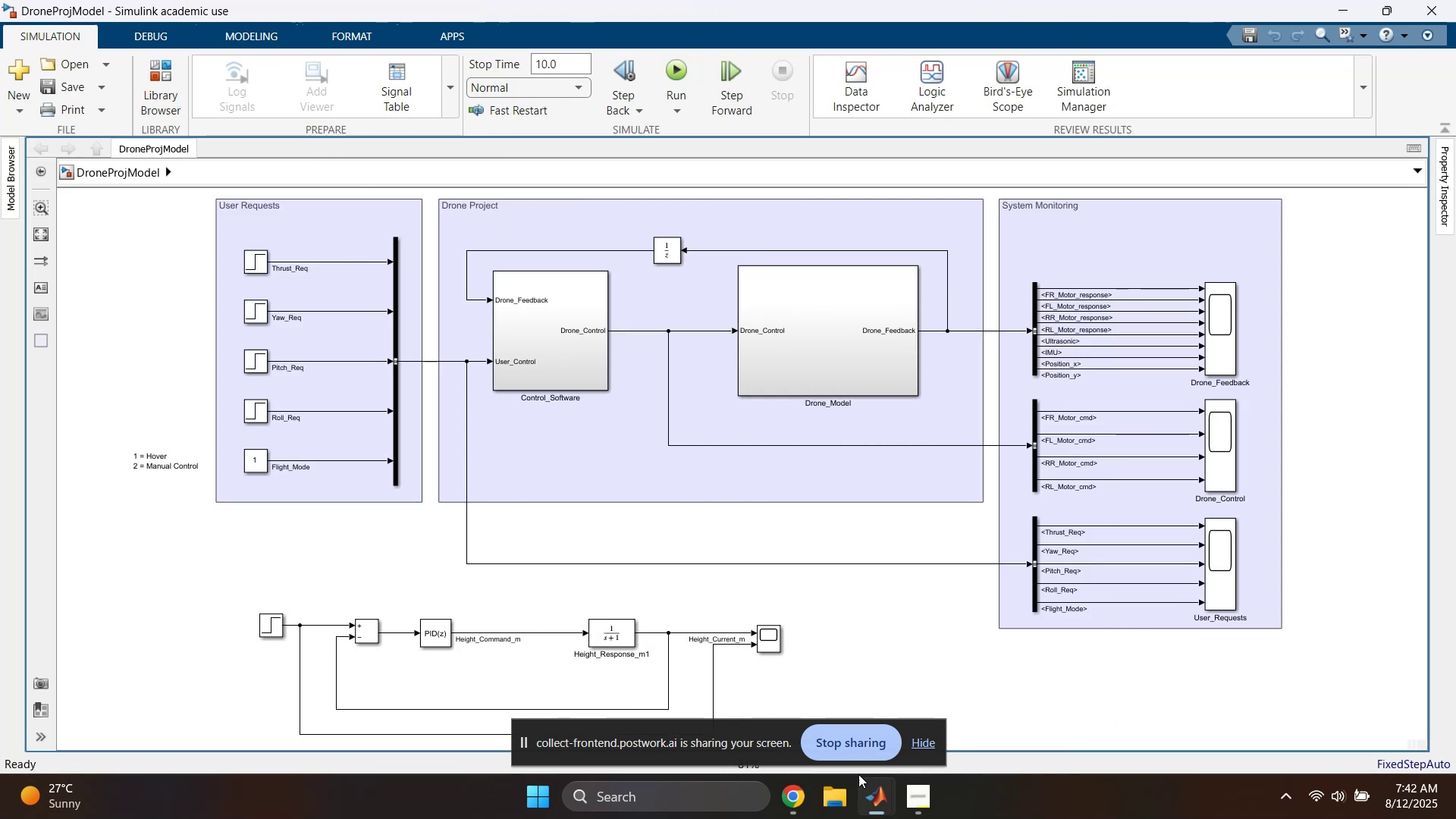 
left_click([869, 803])
 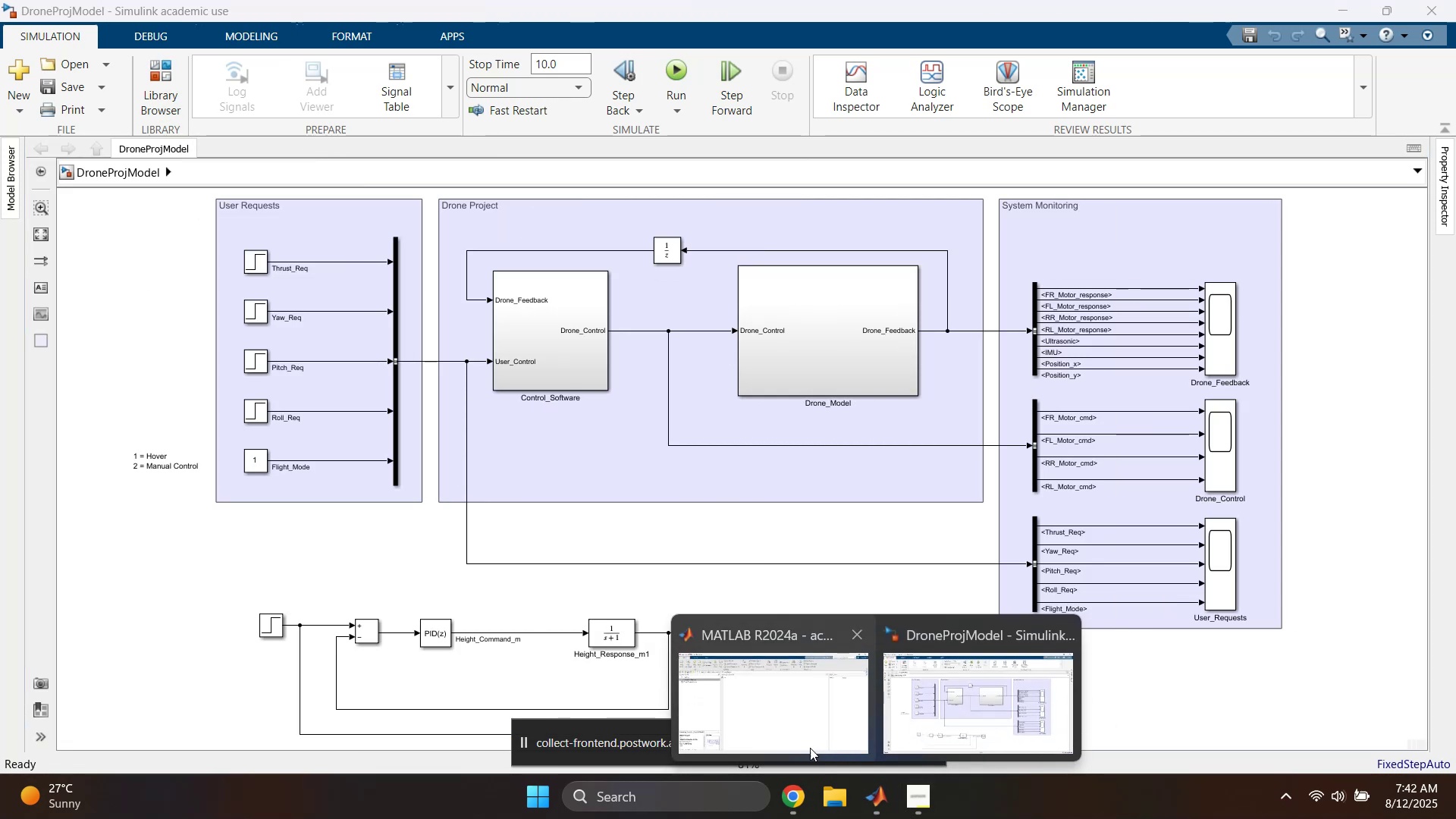 
left_click([791, 717])
 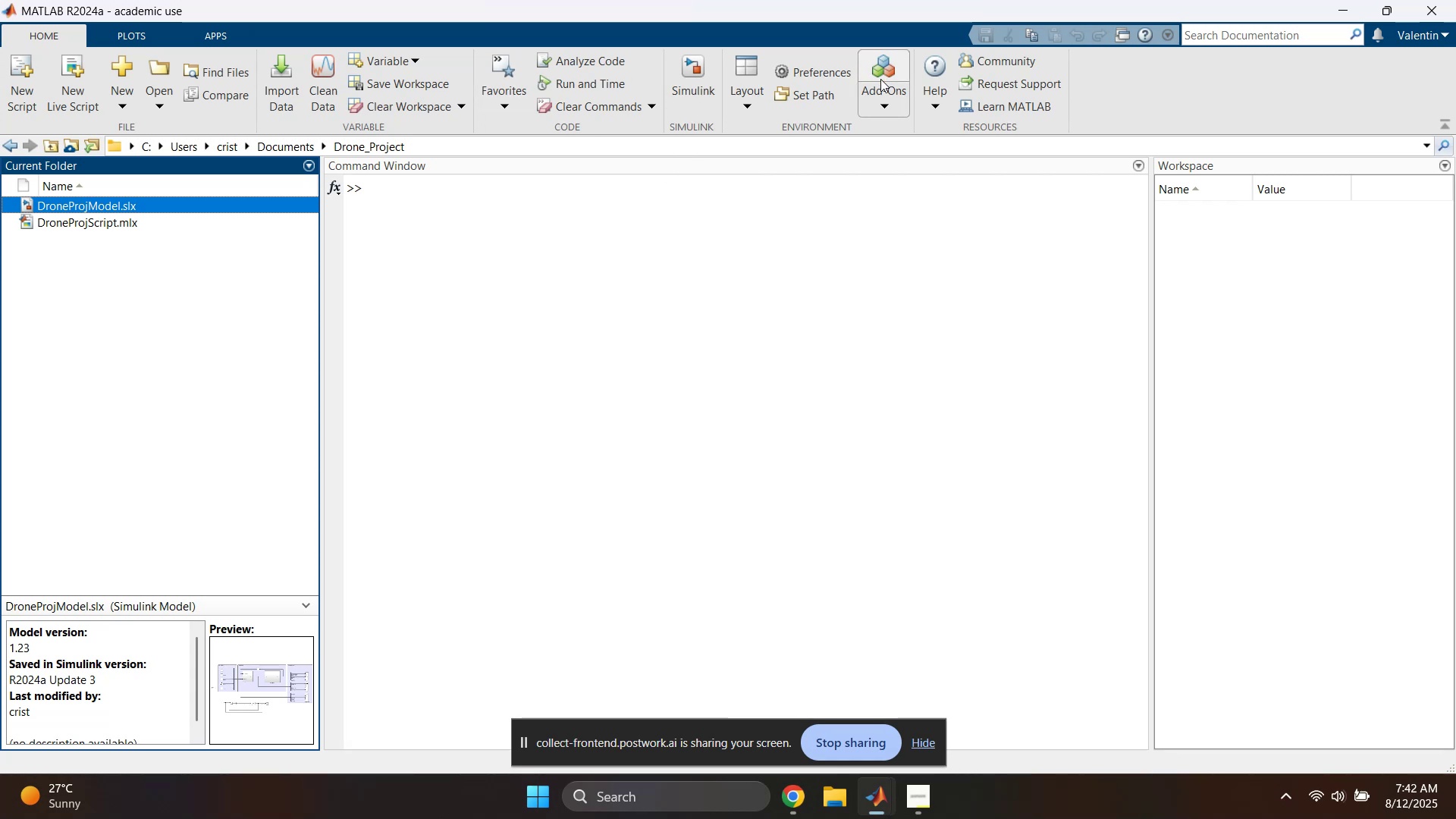 
left_click([888, 100])
 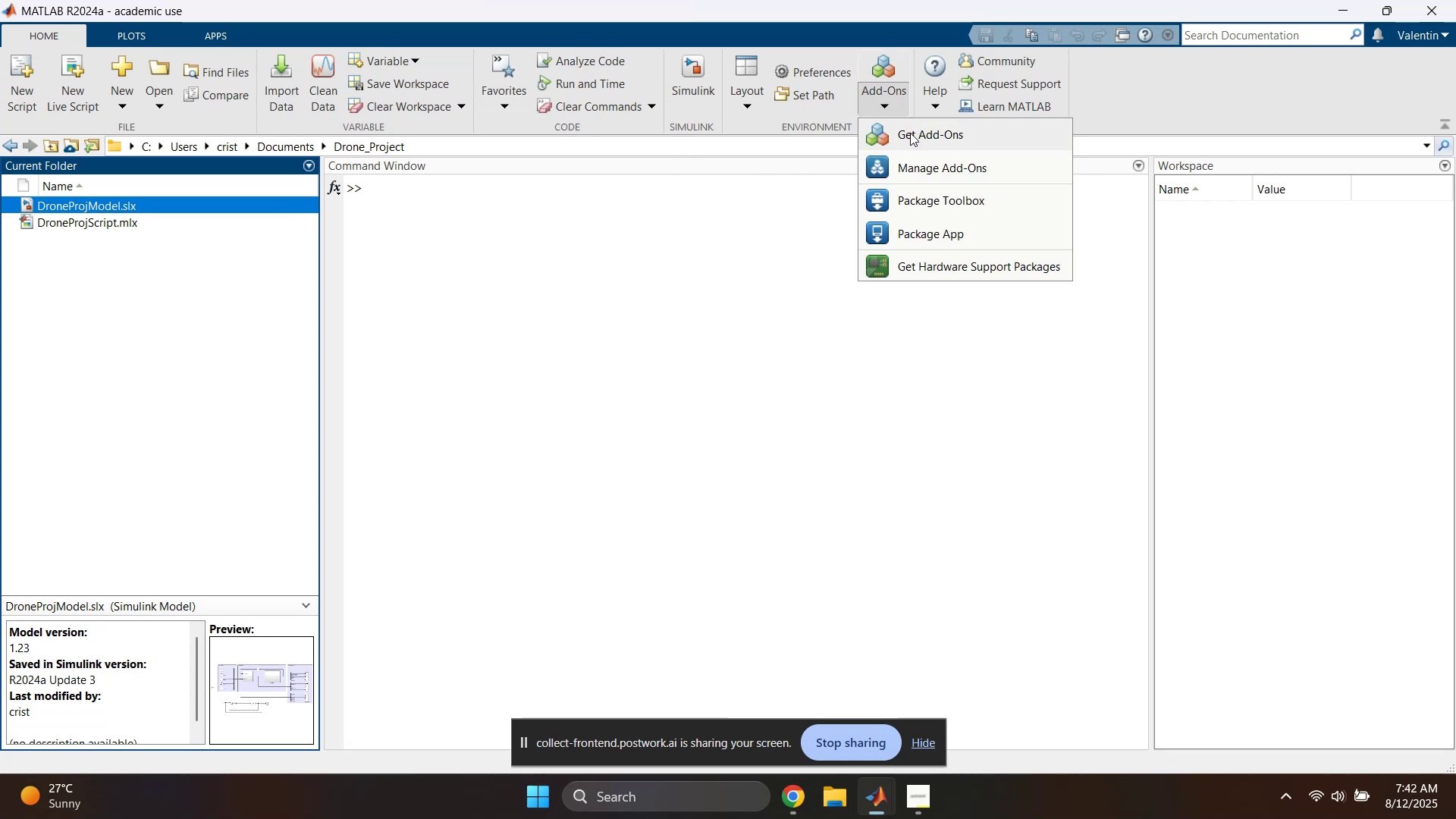 
left_click([910, 133])
 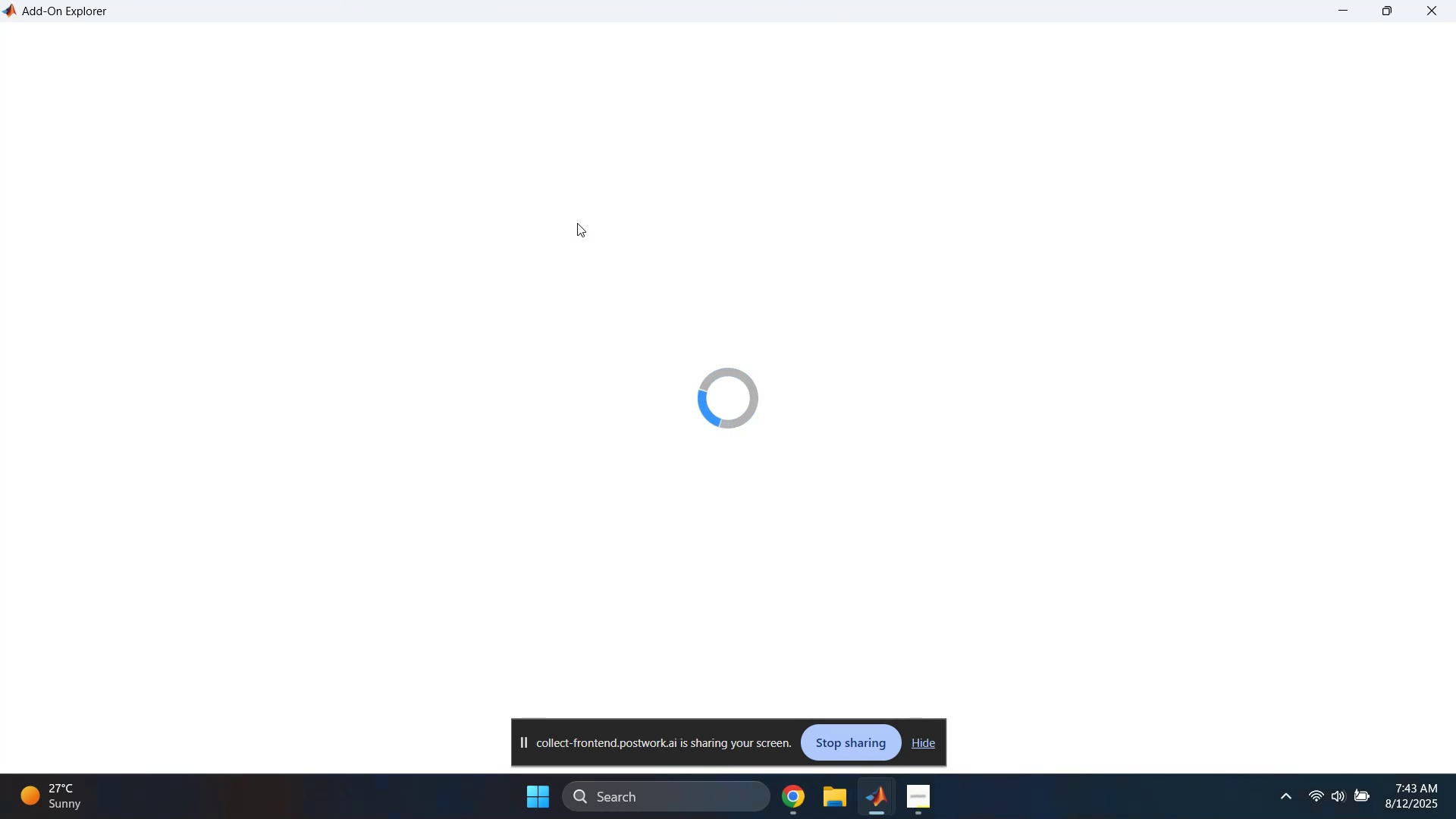 
wait(14.08)
 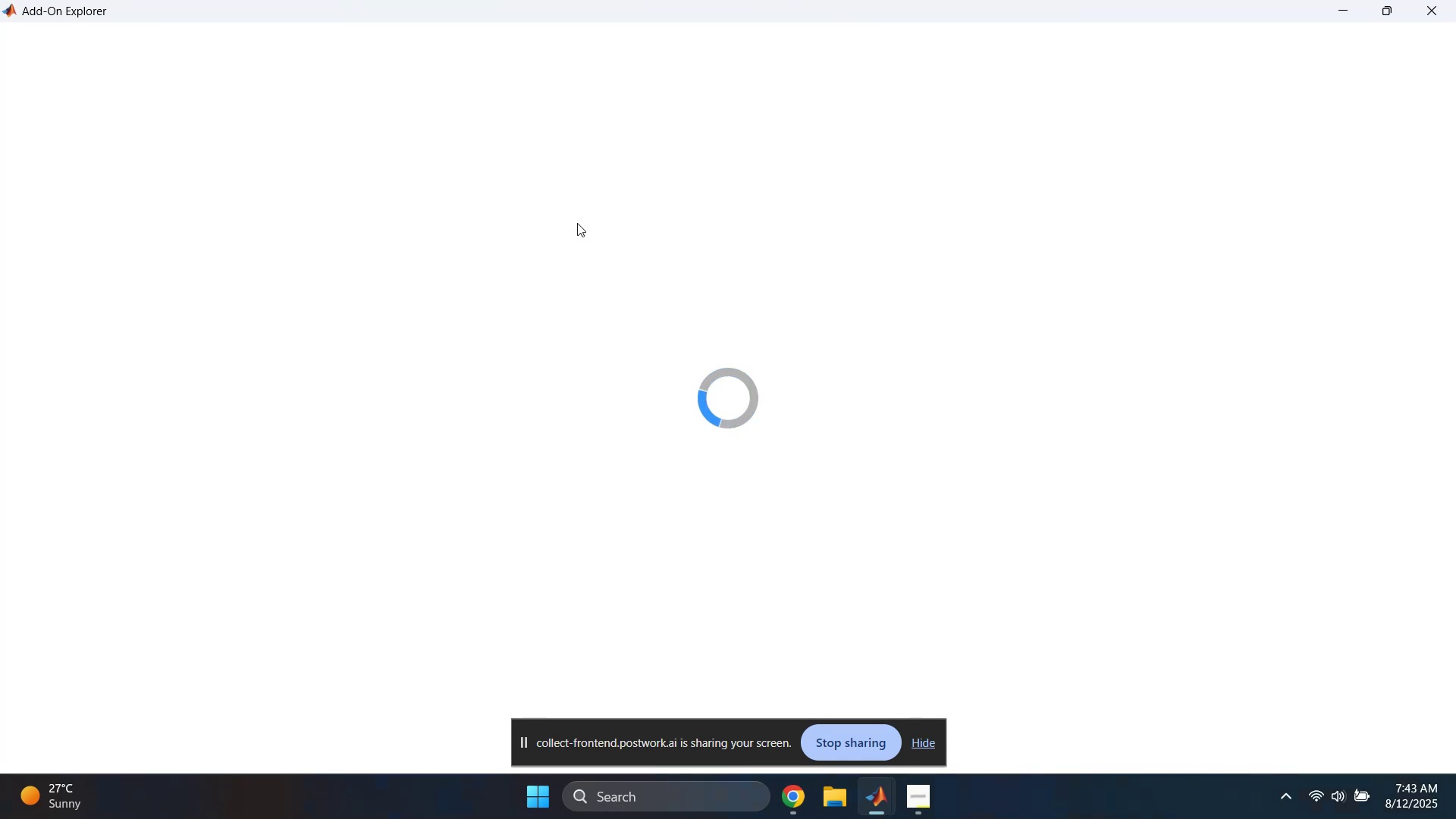 
left_click([946, 54])
 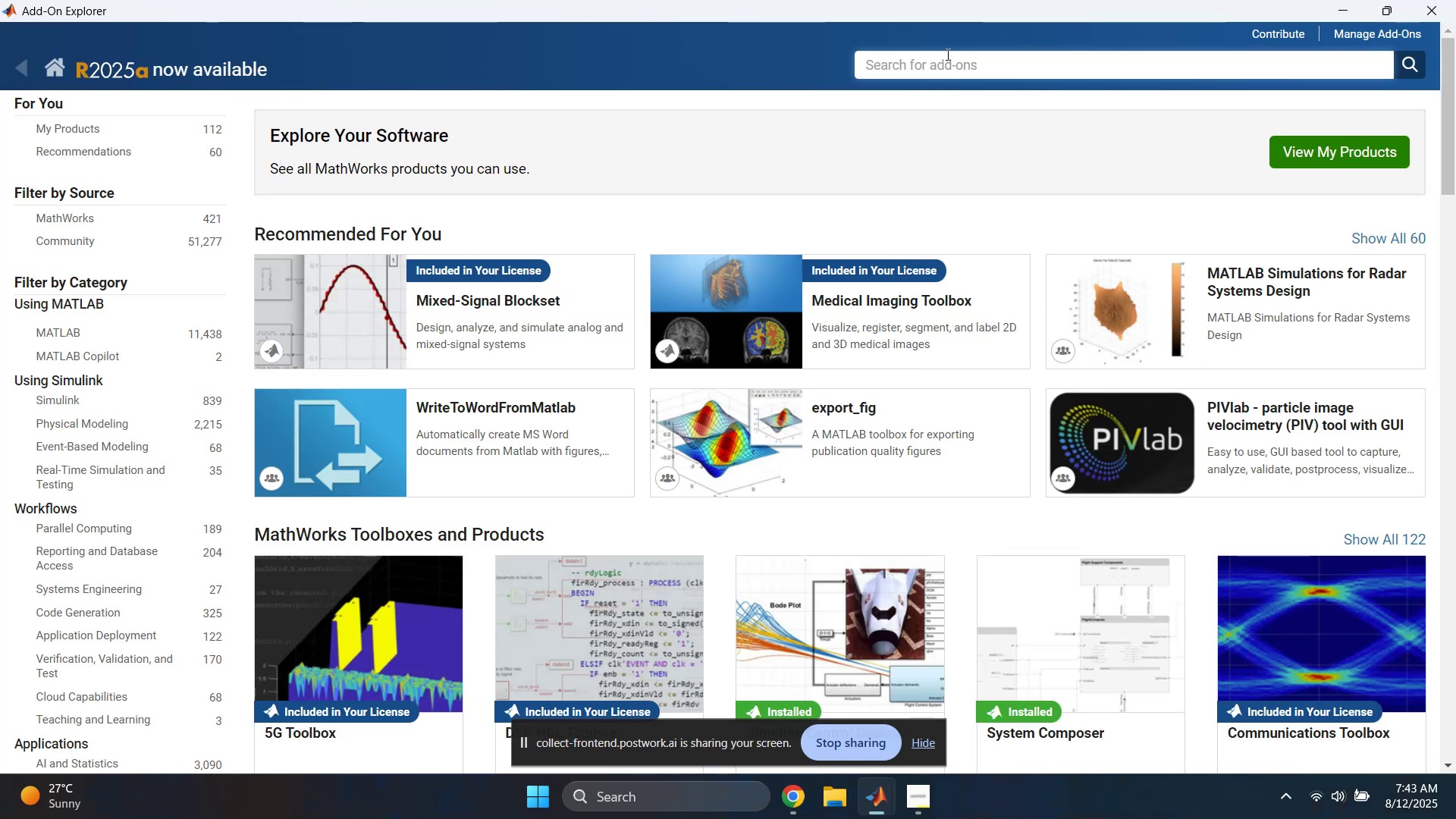 
type(aerospace)
 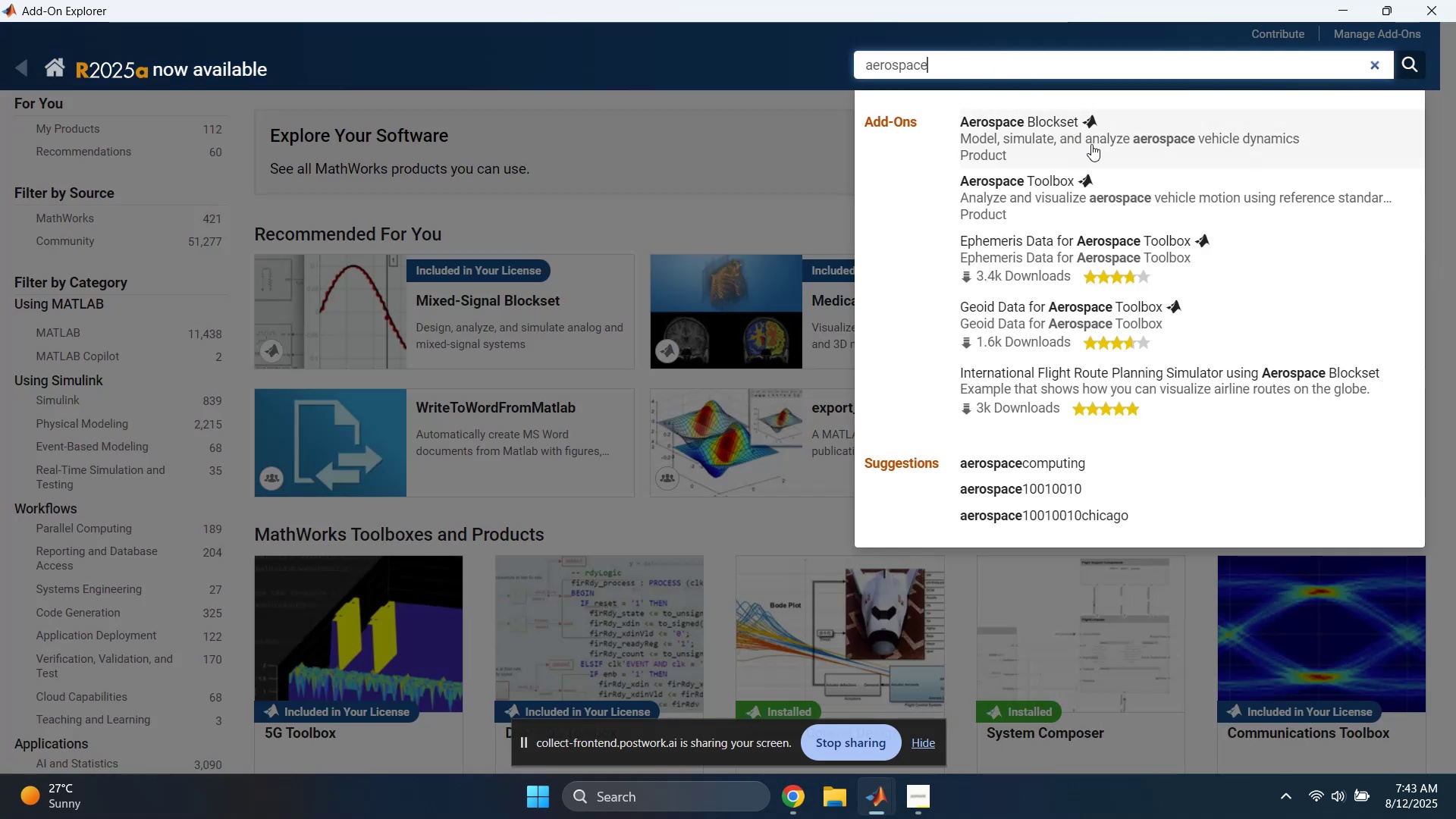 
wait(6.12)
 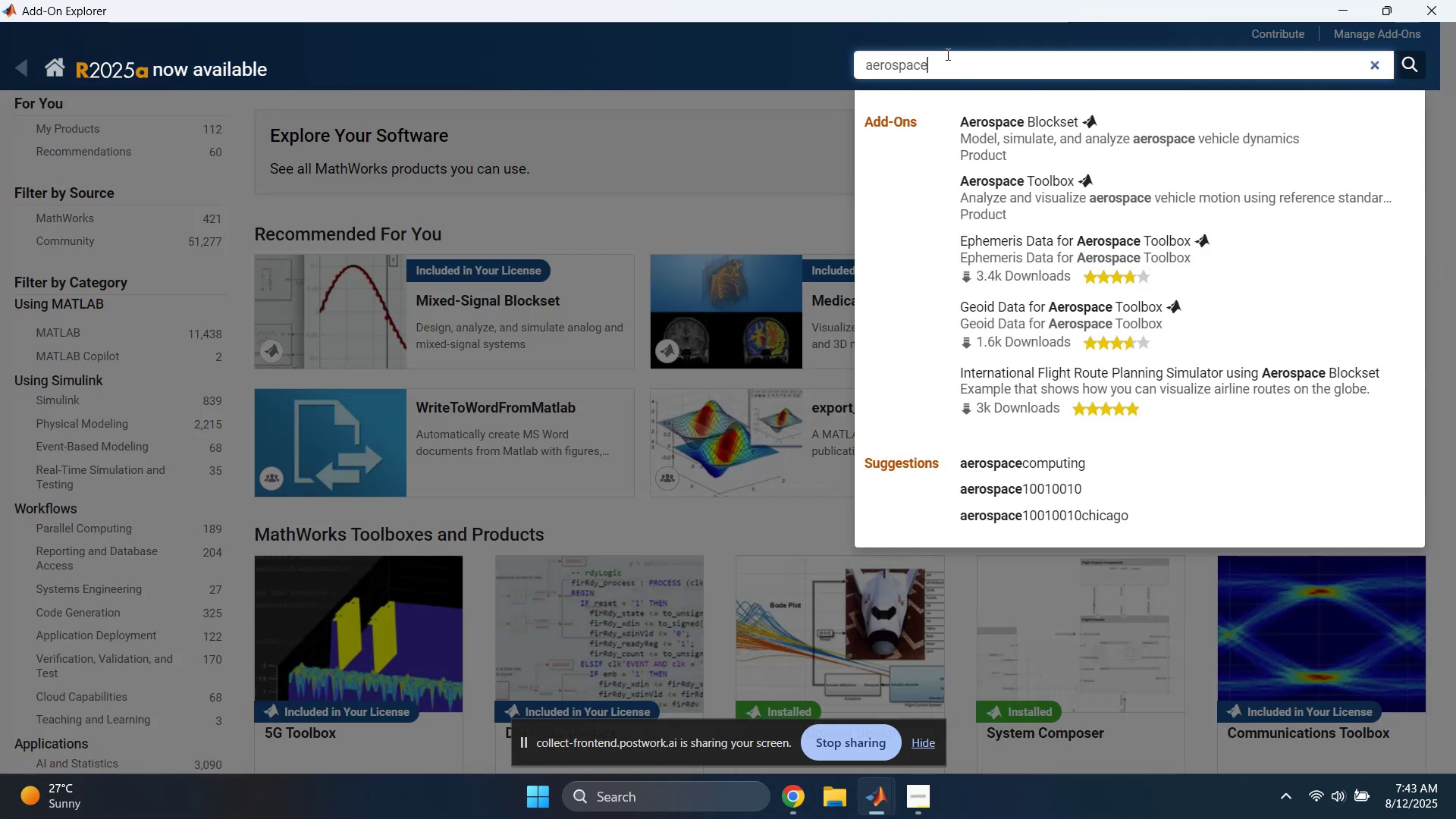 
left_click([1091, 144])
 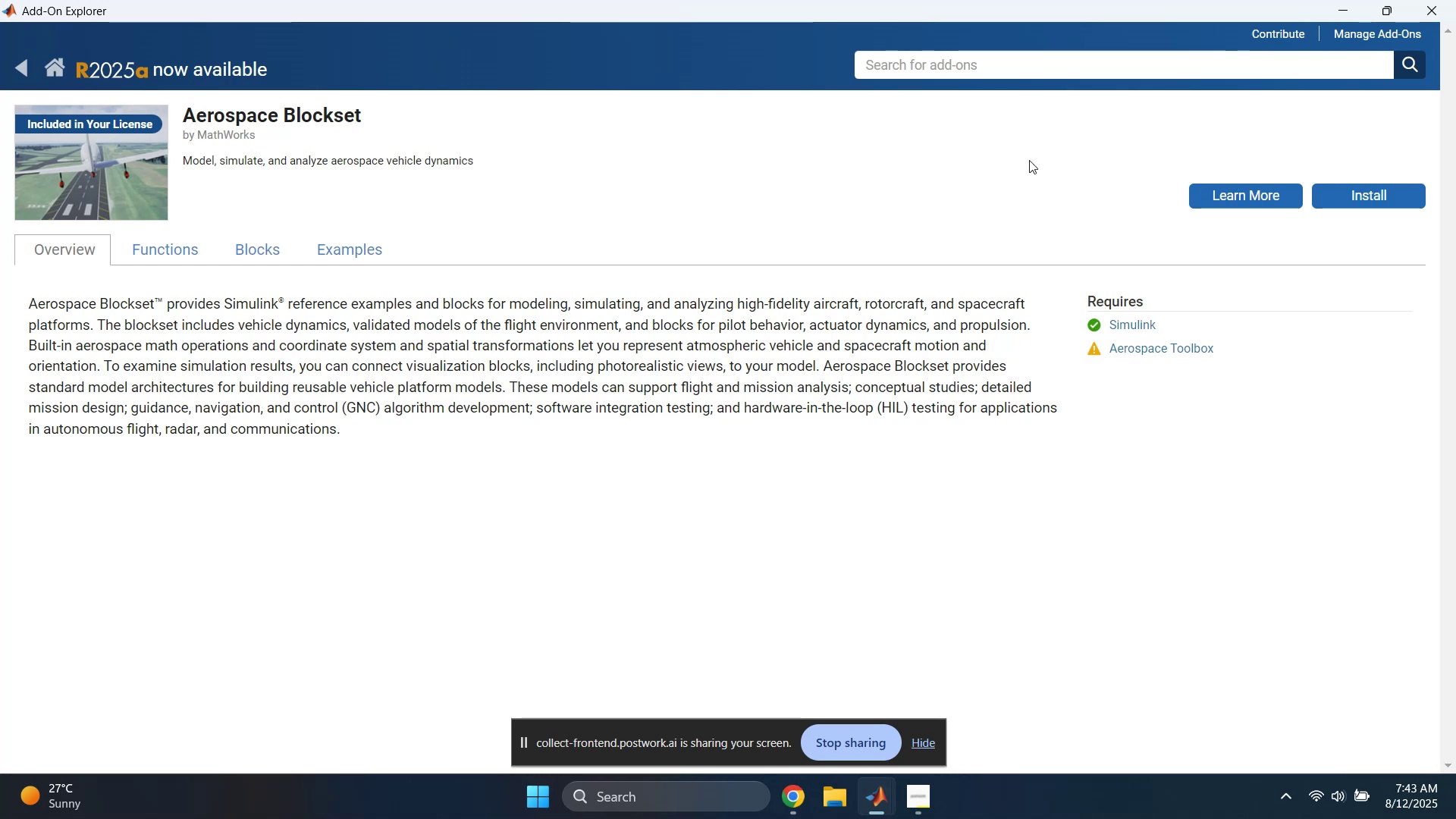 
left_click([1338, 188])
 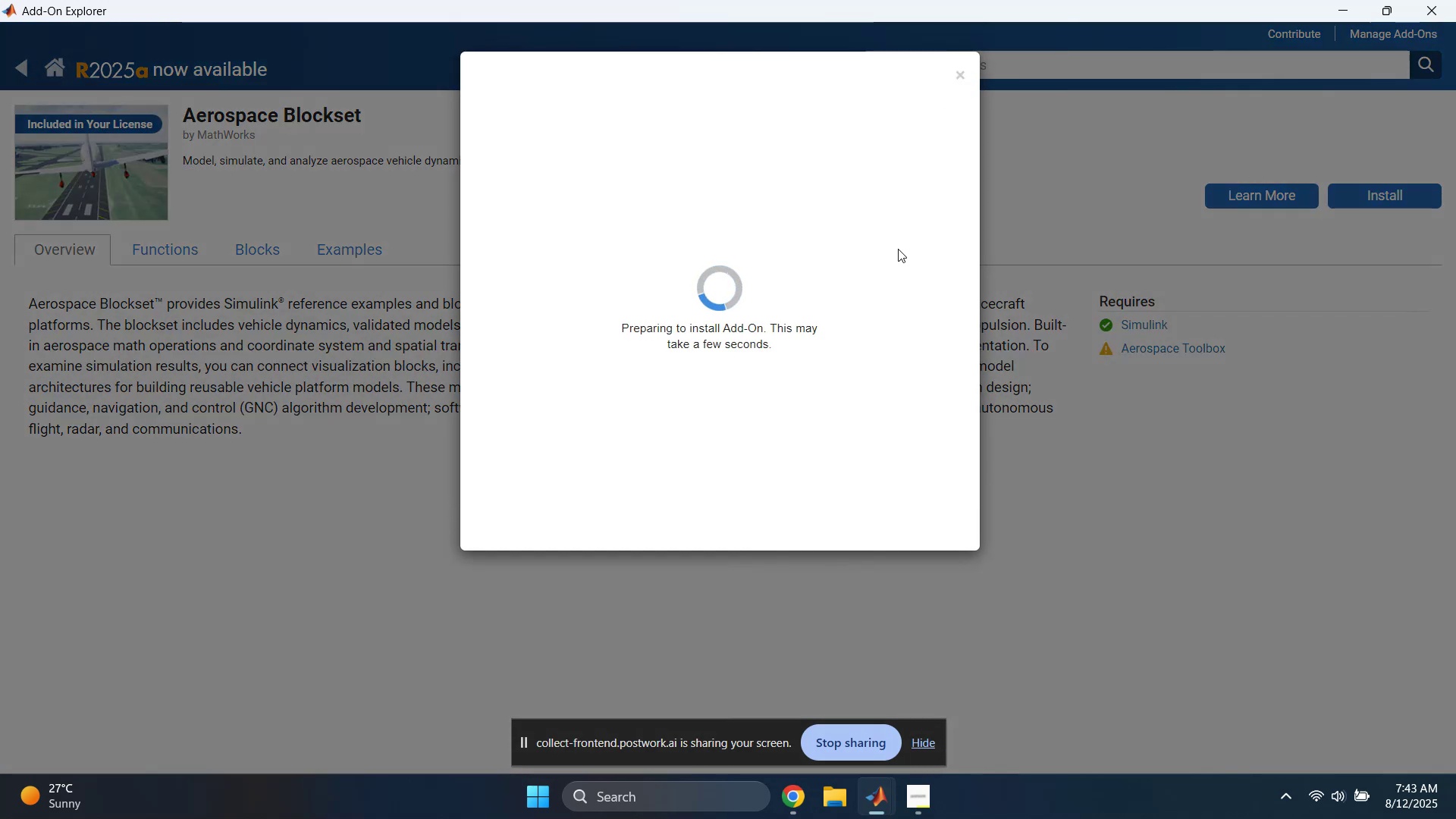 
wait(11.37)
 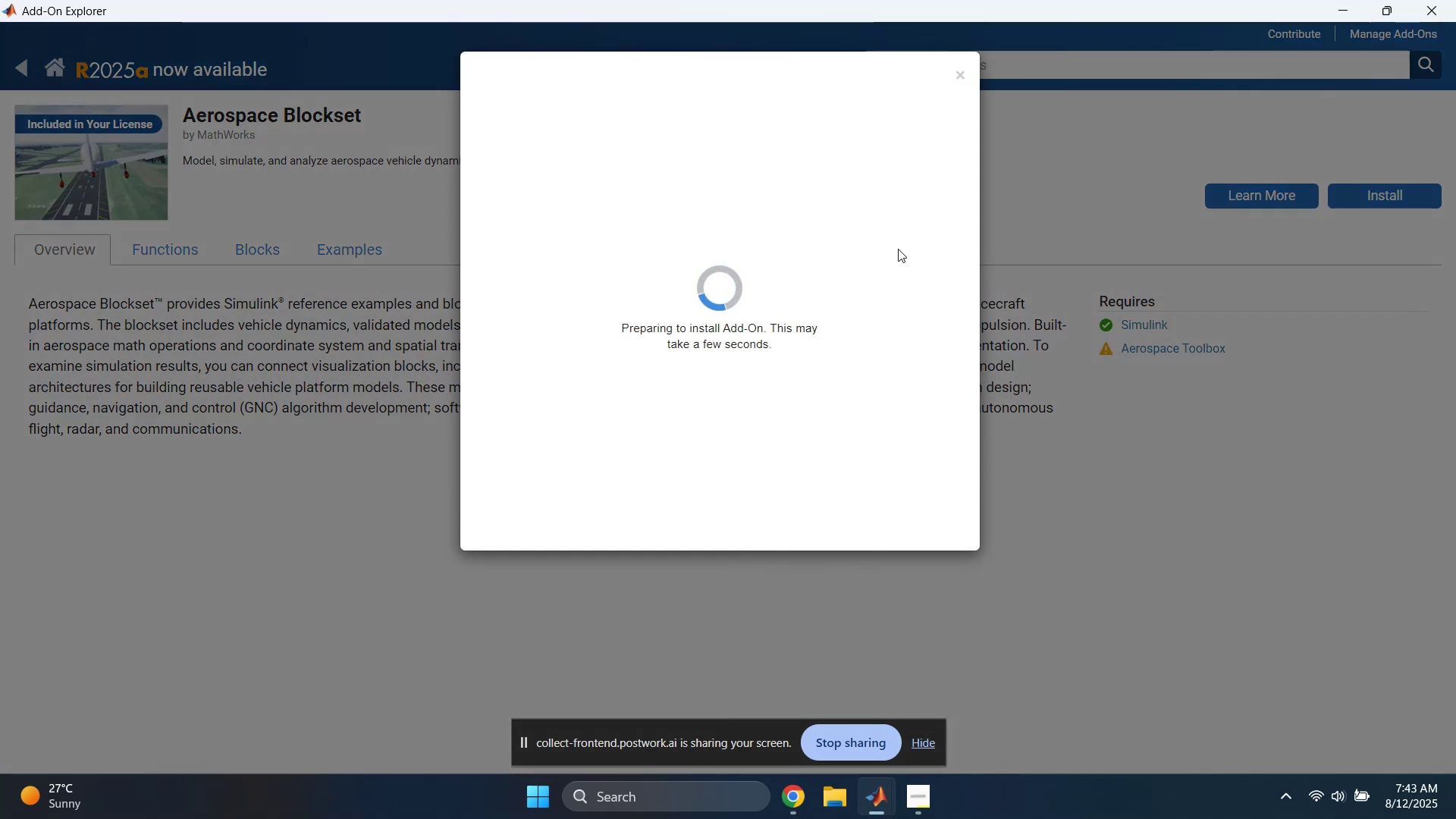 
mouse_move([887, 792])
 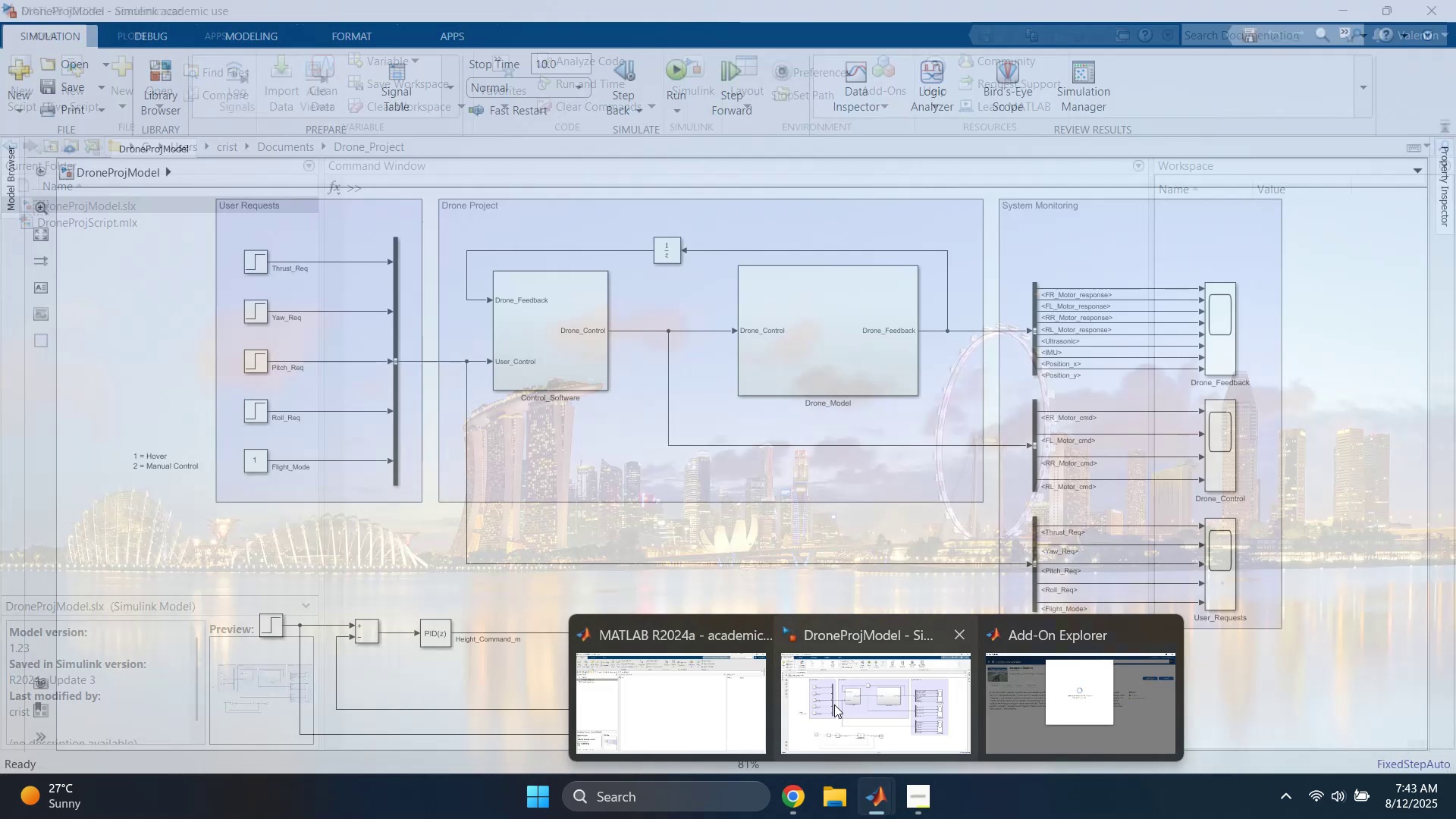 
left_click([834, 704])
 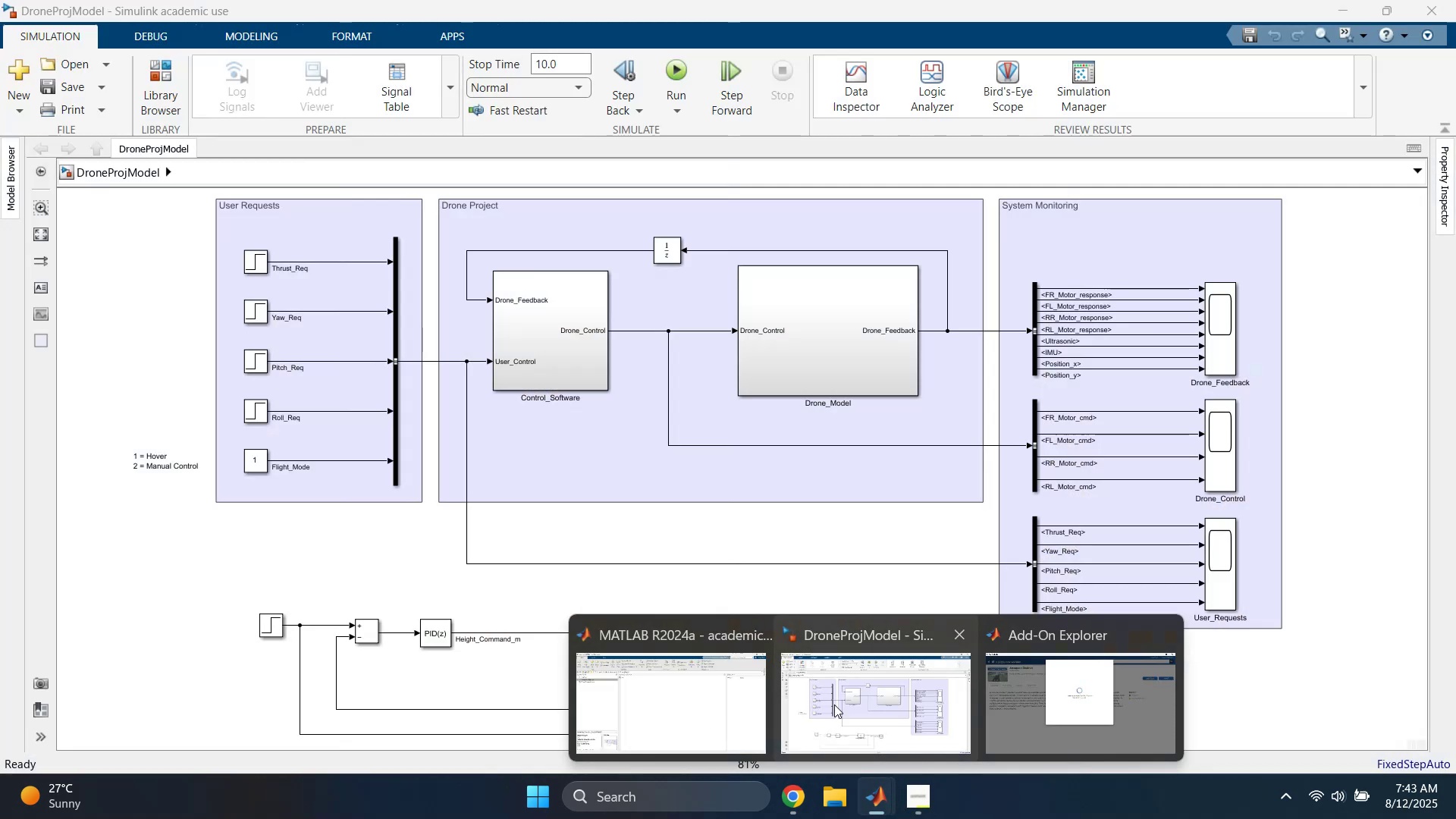 
left_click([745, 539])
 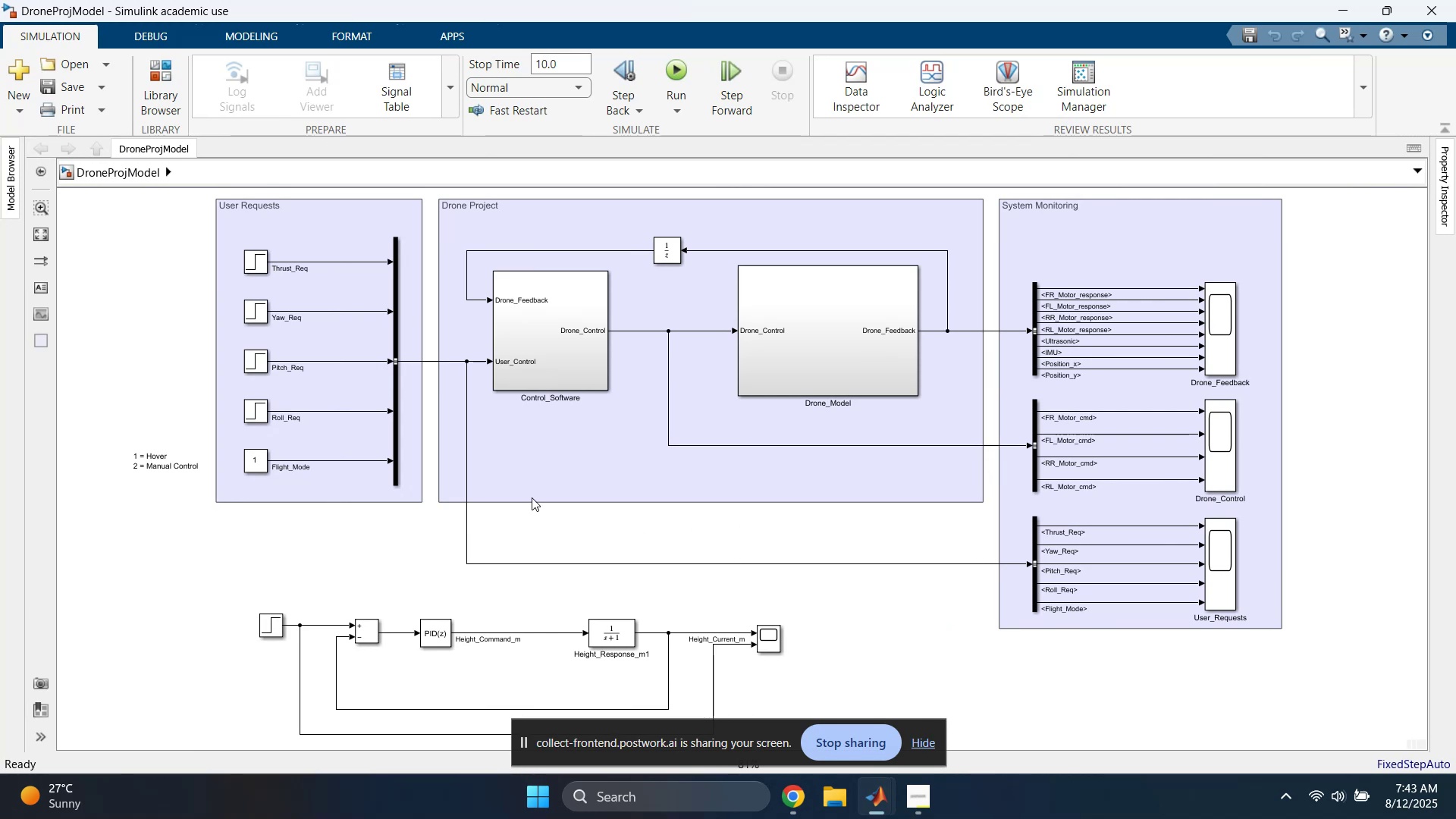 
double_click([551, 362])
 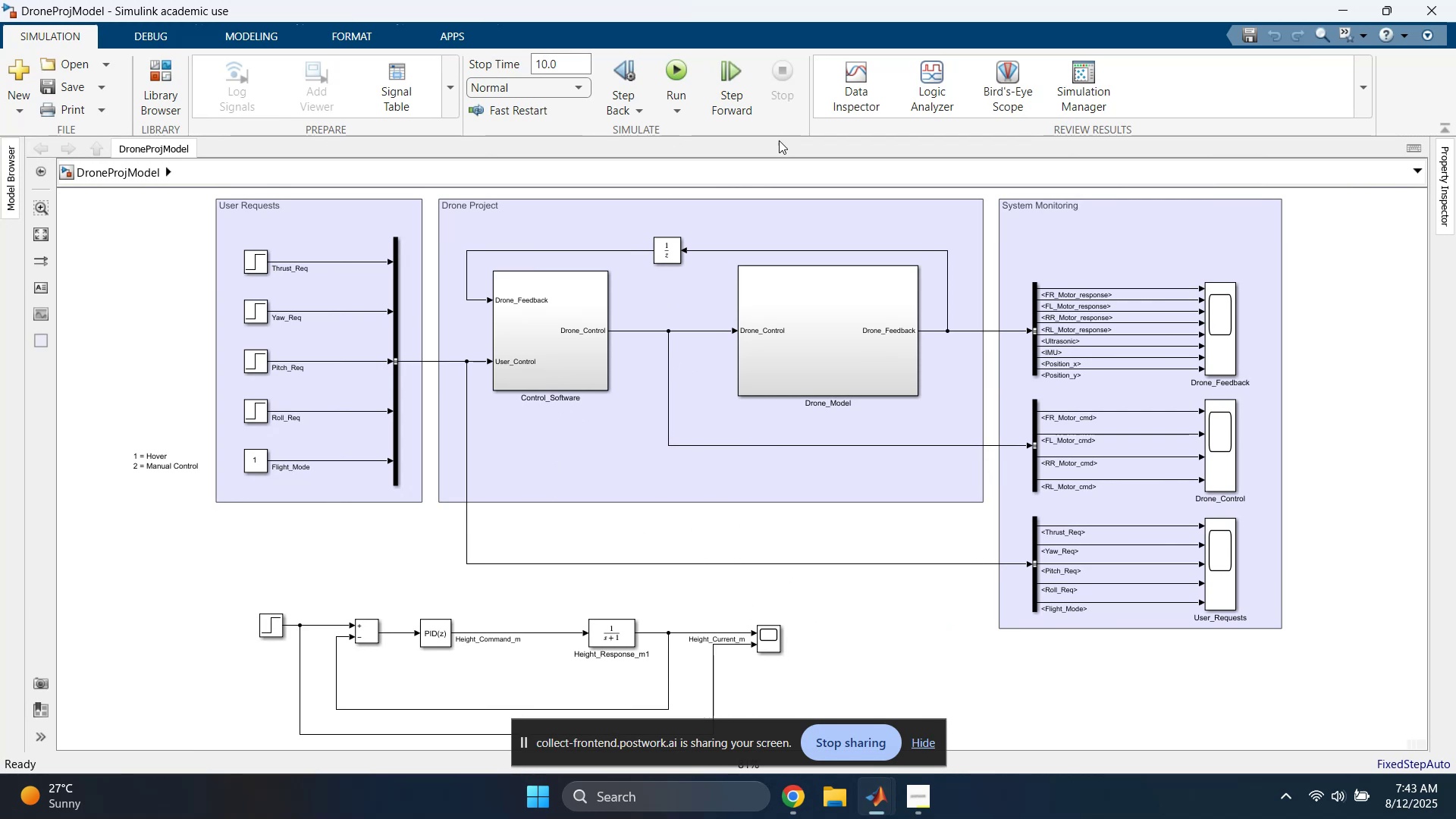 
left_click([878, 811])
 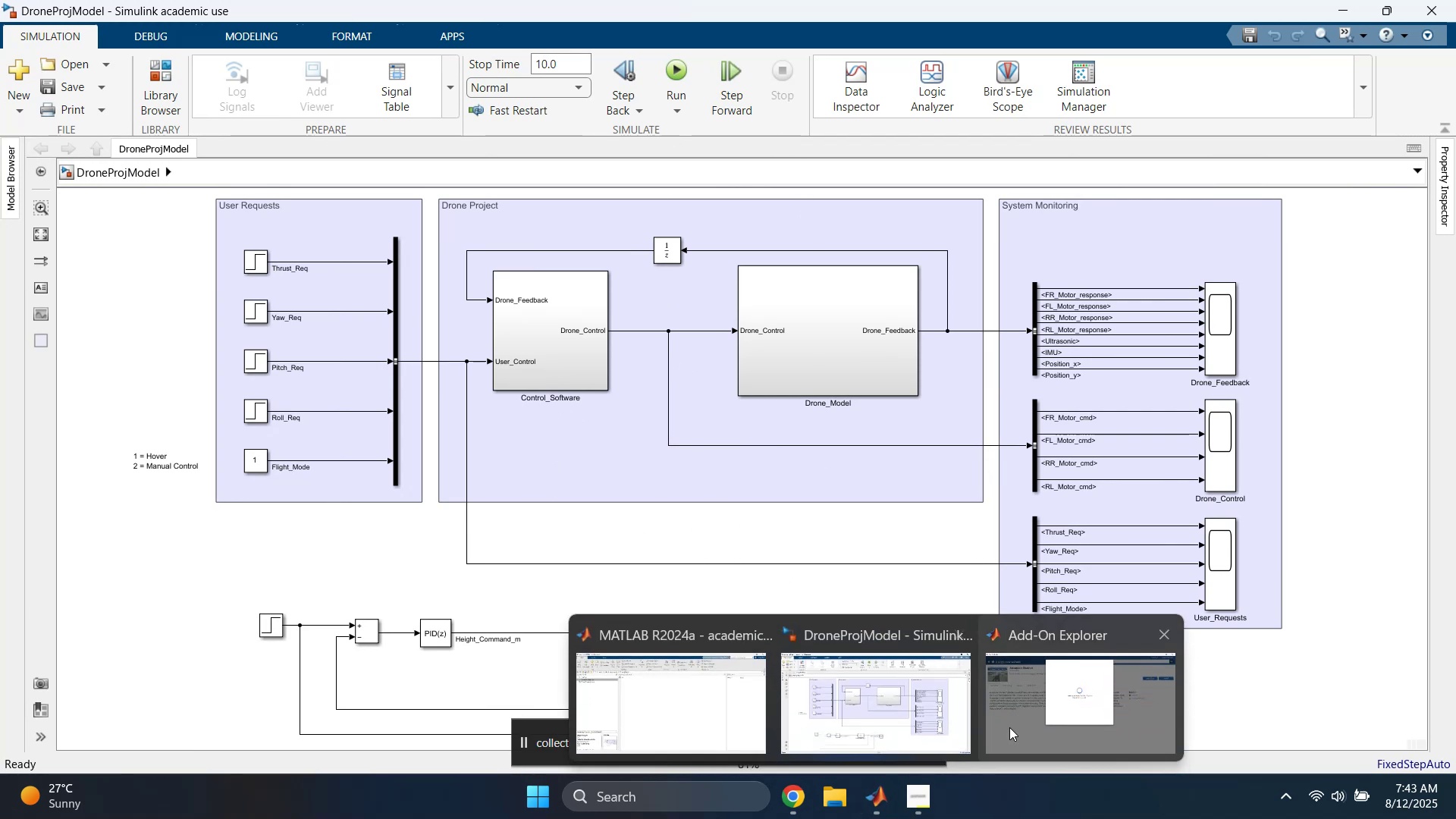 
left_click([1060, 714])
 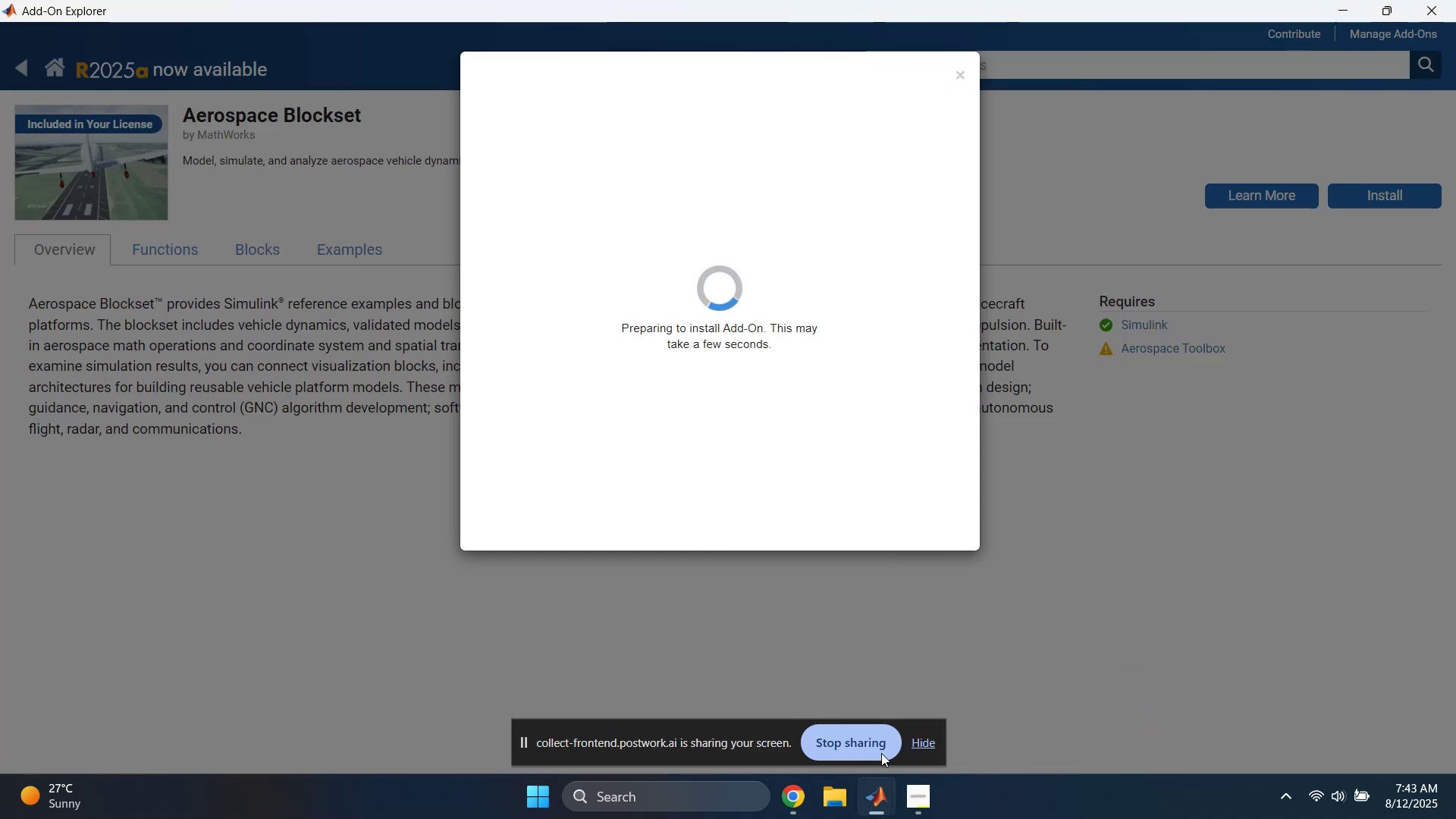 
left_click([880, 798])
 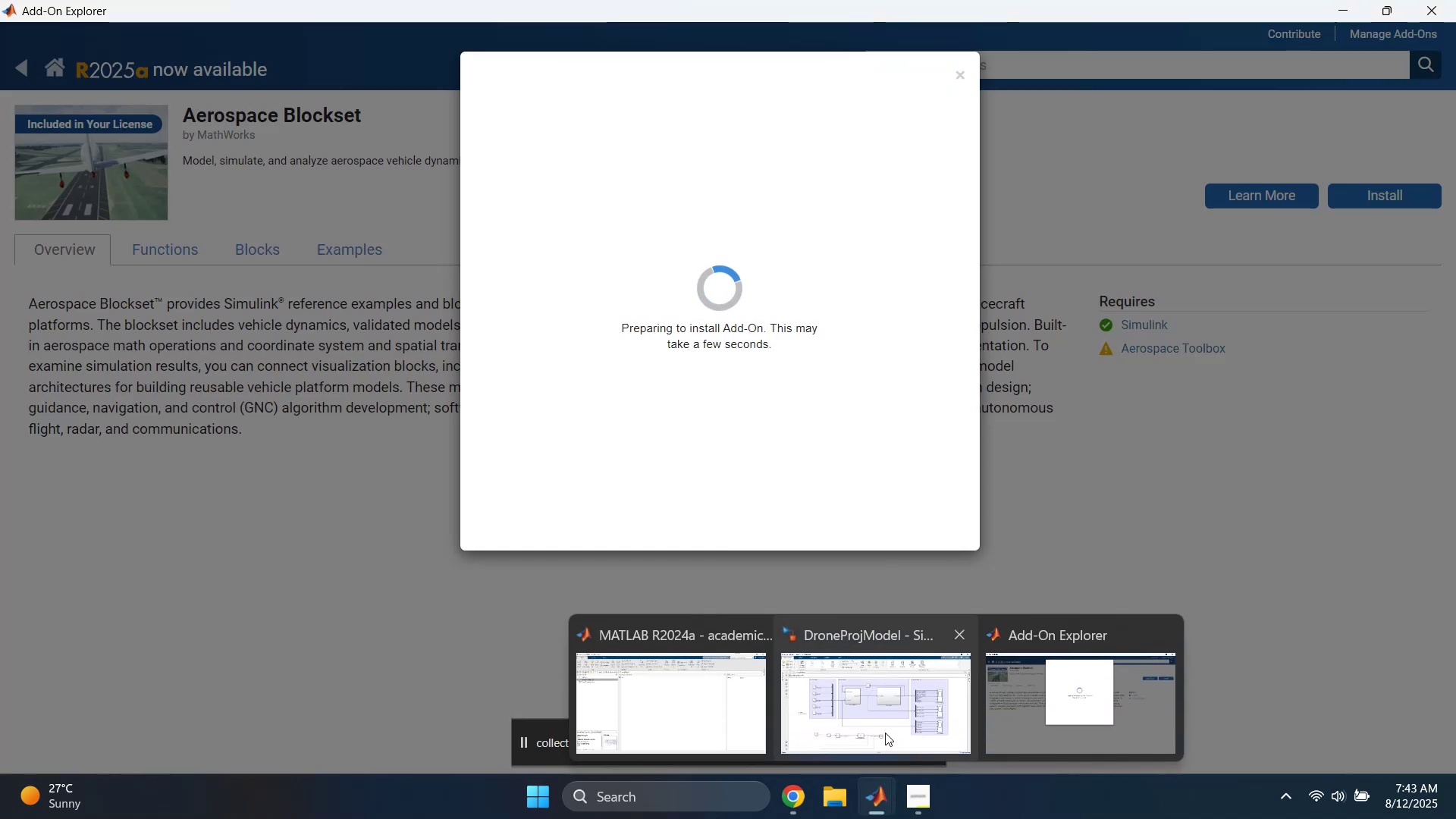 
left_click([886, 708])
 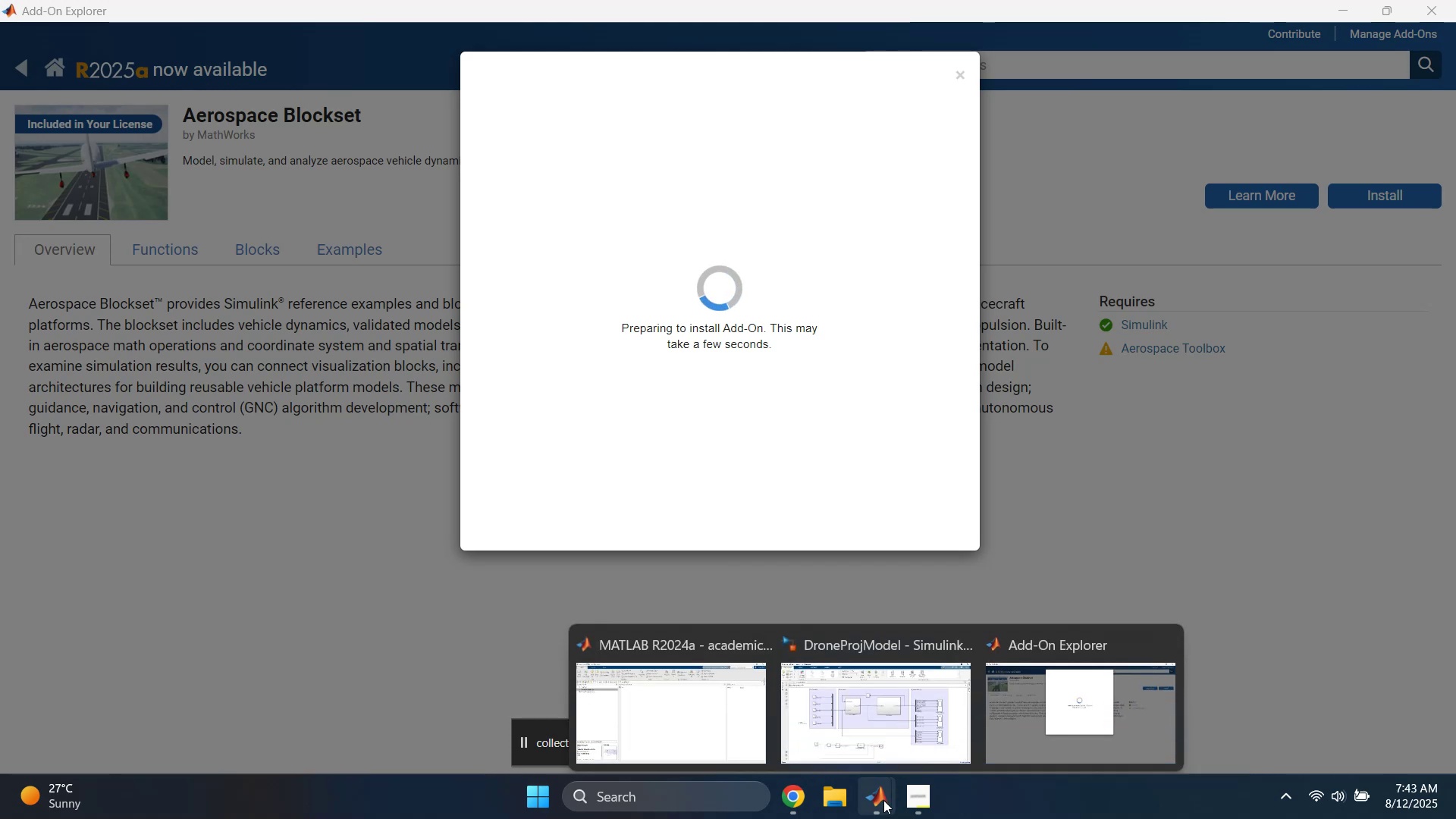 
left_click([883, 733])
 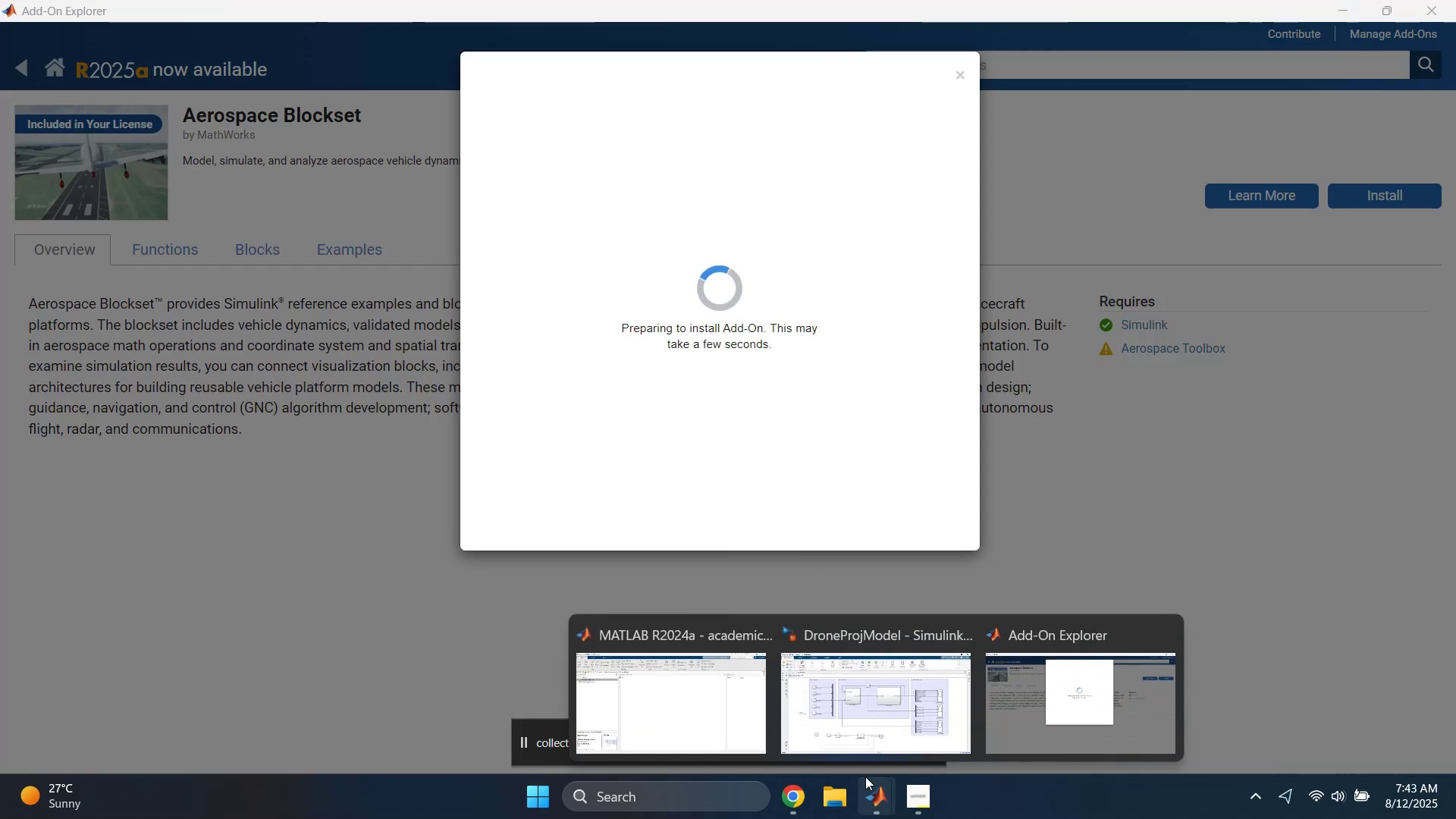 
wait(5.1)
 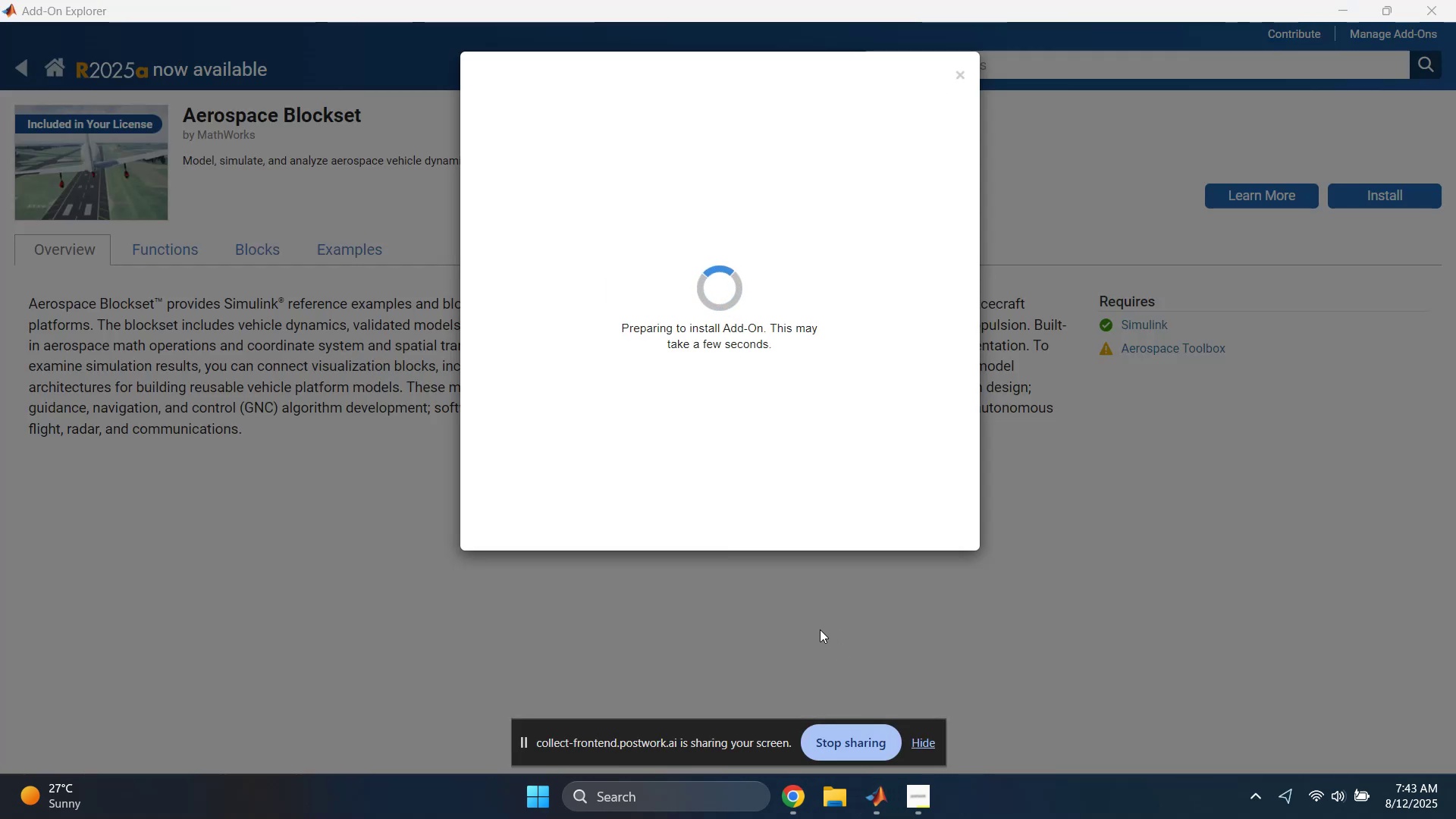 
left_click([833, 708])
 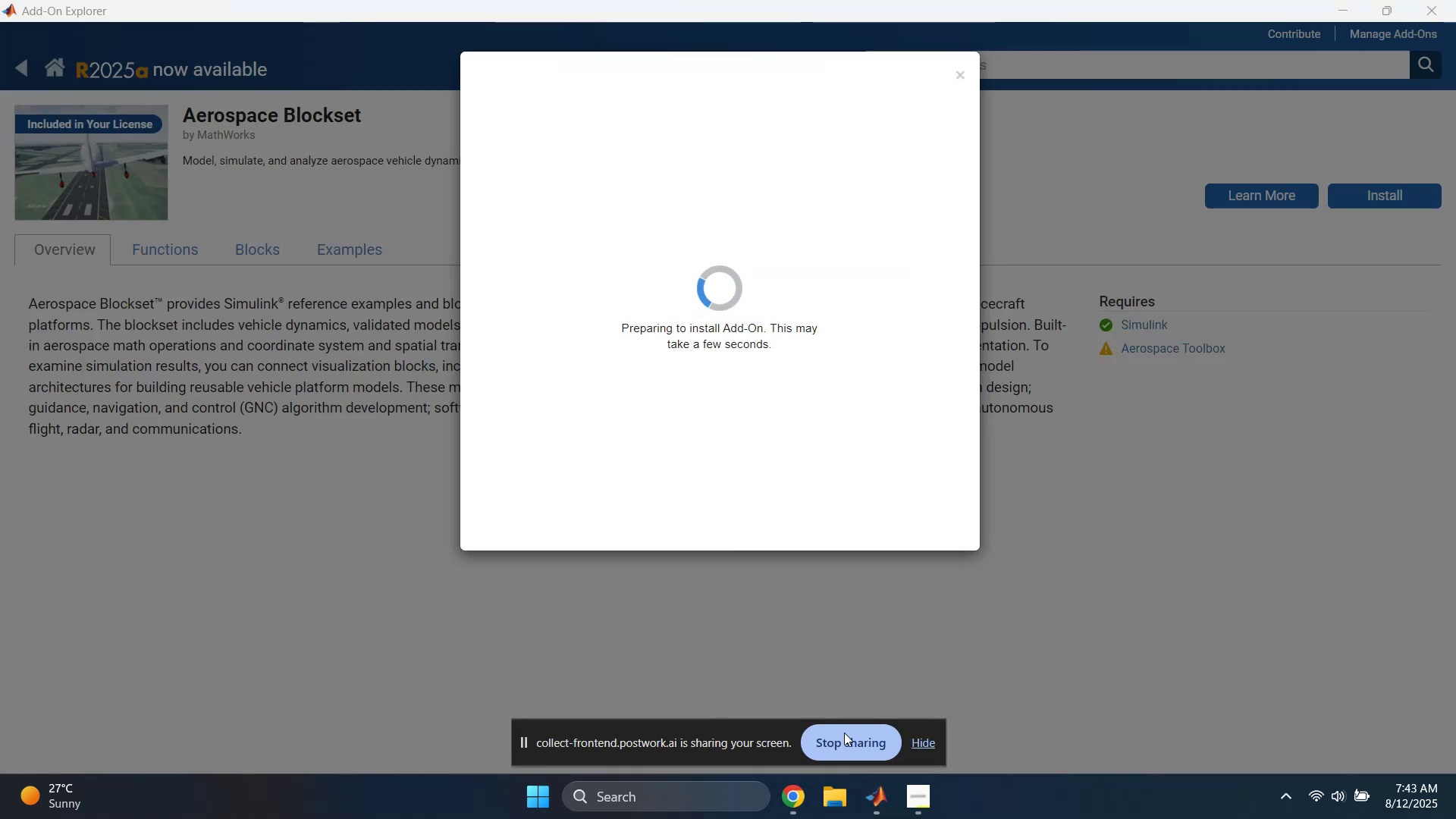 
mouse_move([858, 767])
 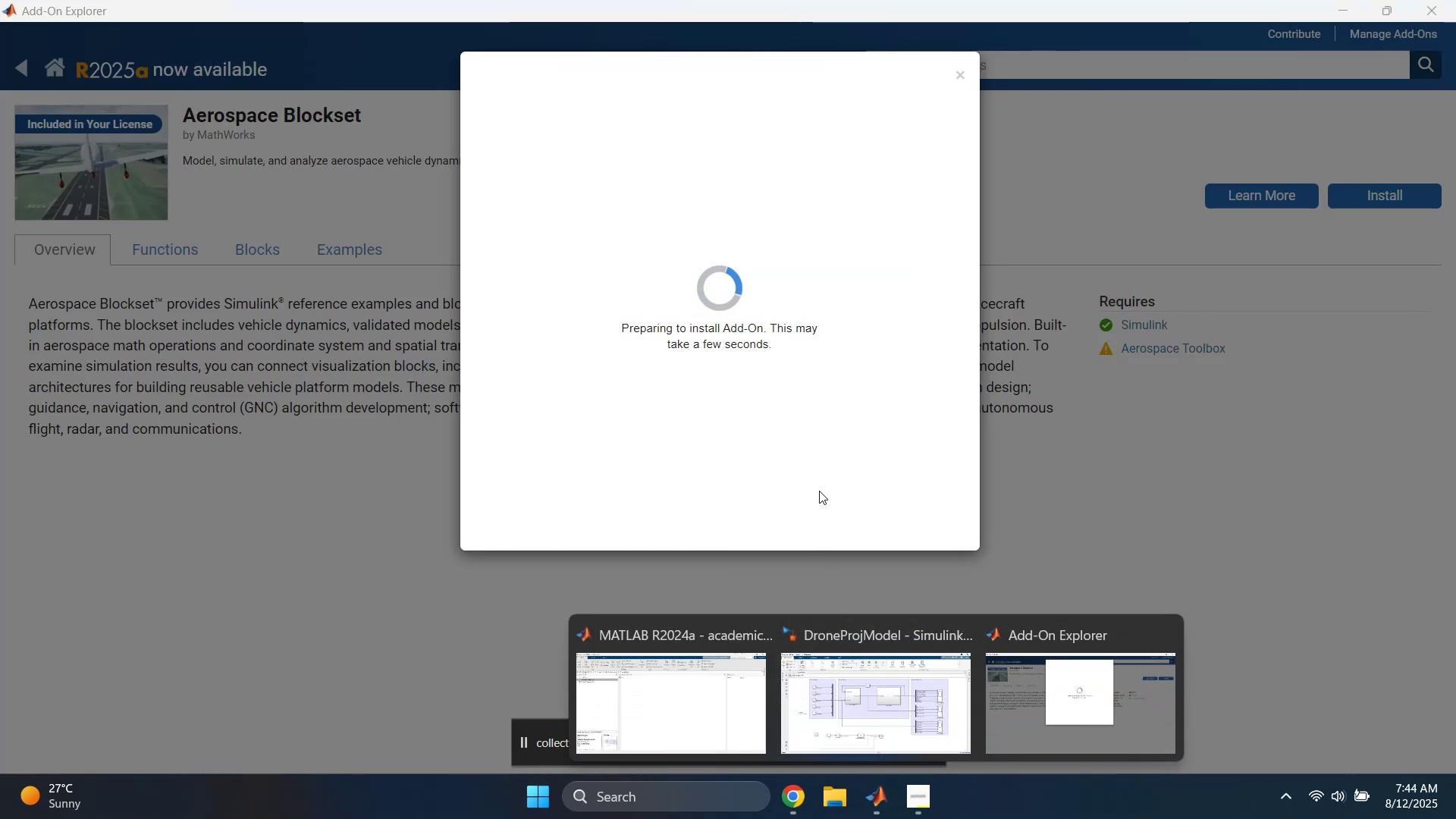 
left_click([818, 476])
 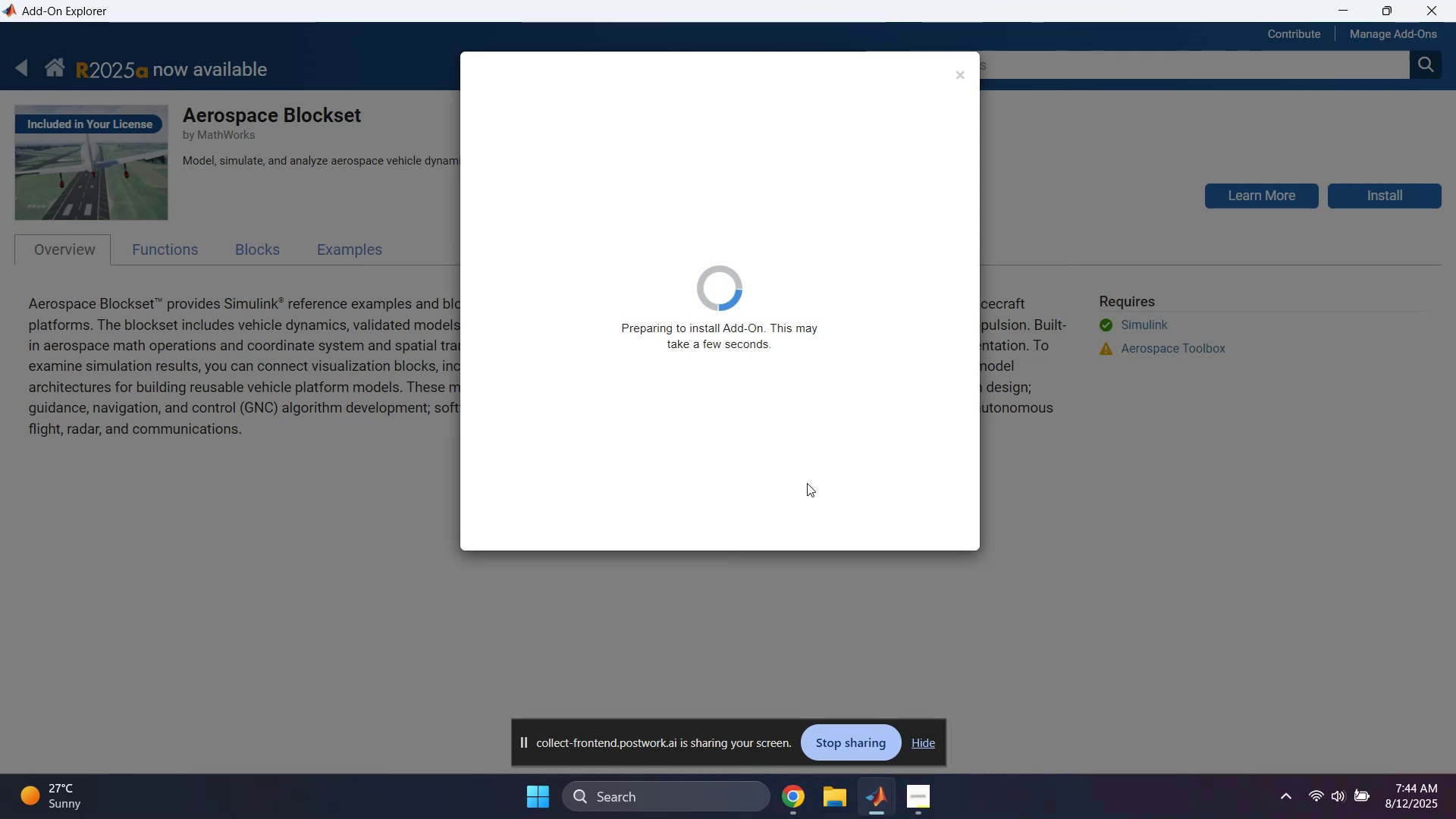 
left_click([879, 806])
 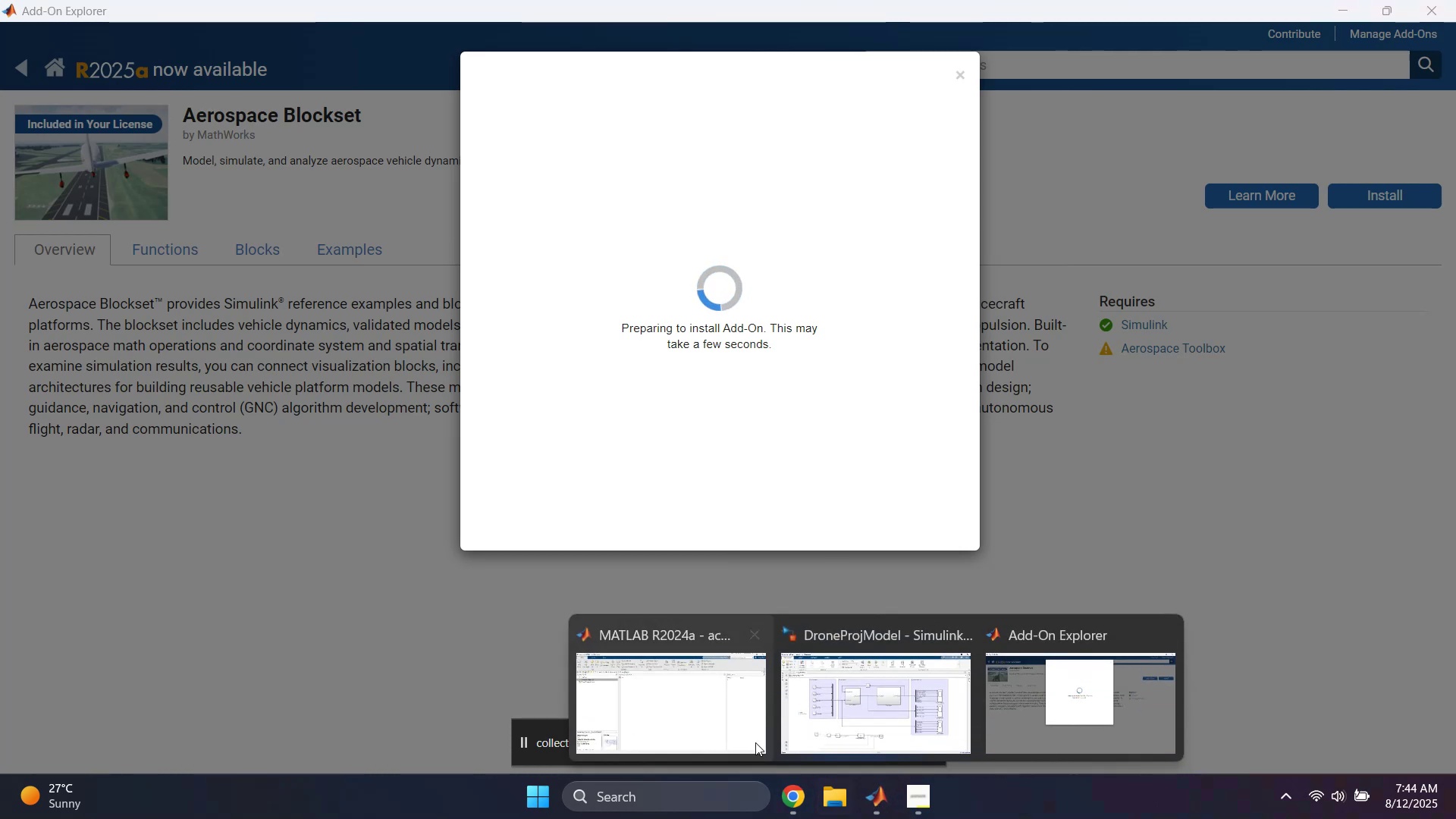 
left_click([721, 720])
 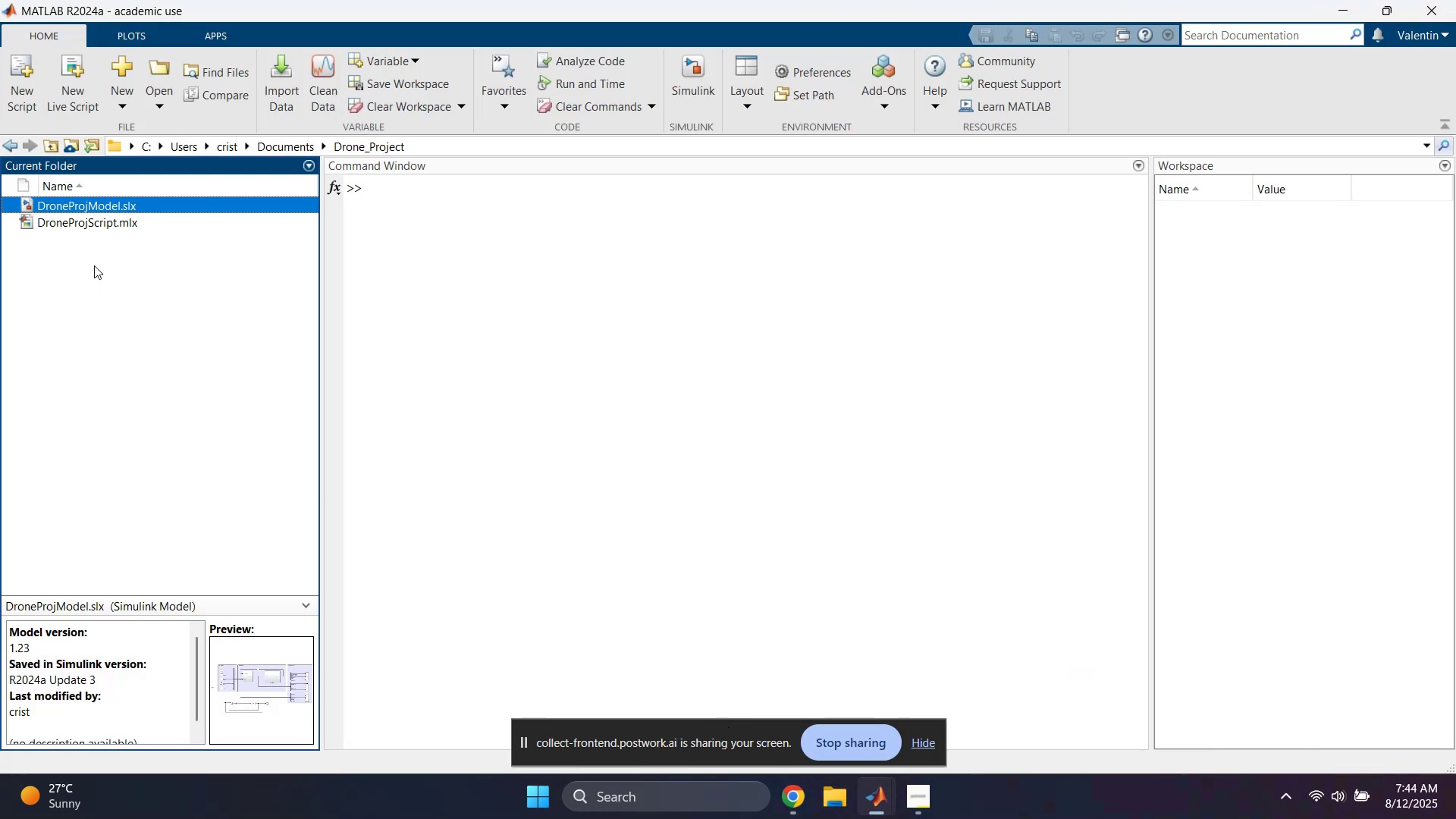 
double_click([111, 224])
 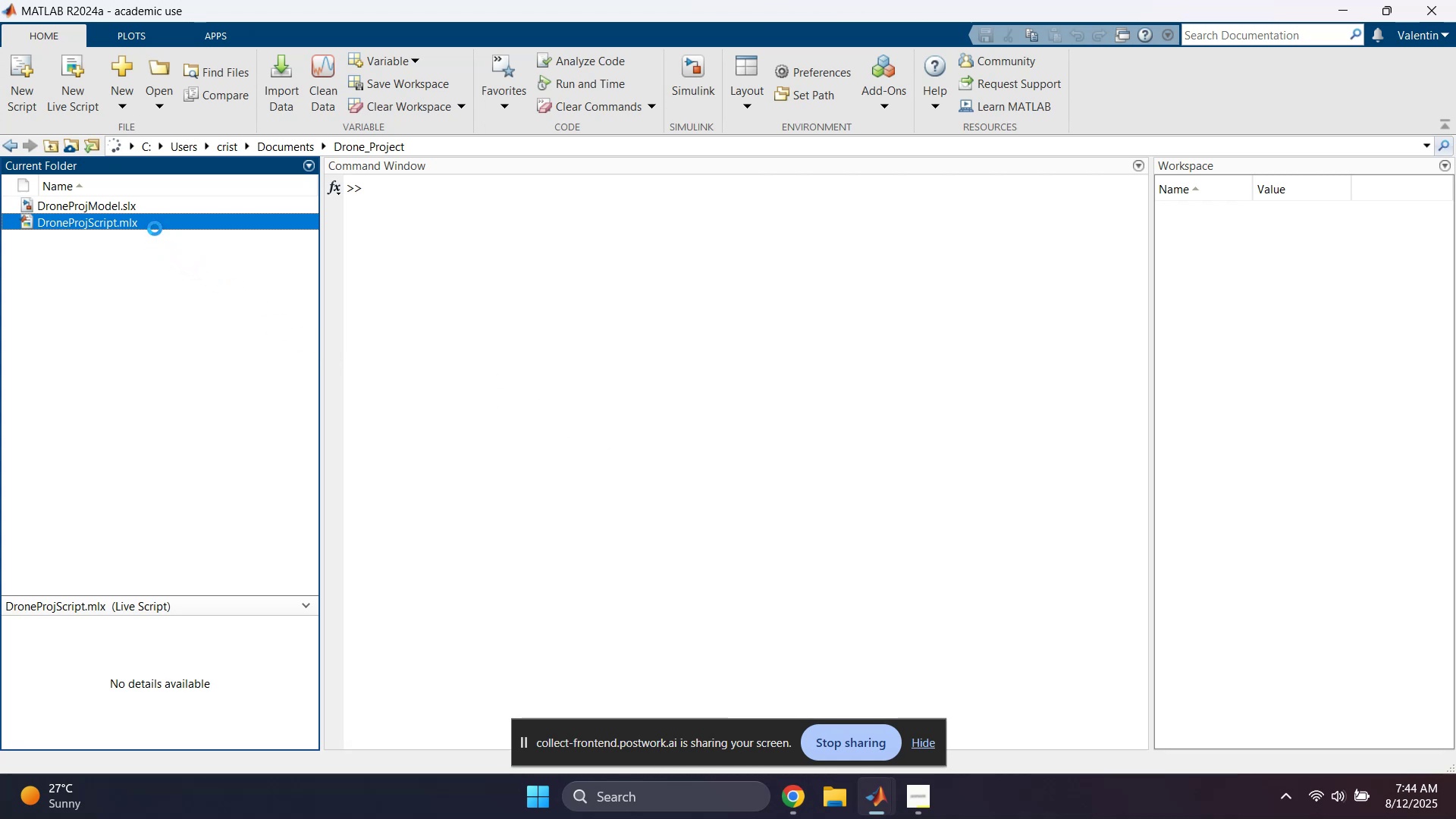 
wait(27.45)
 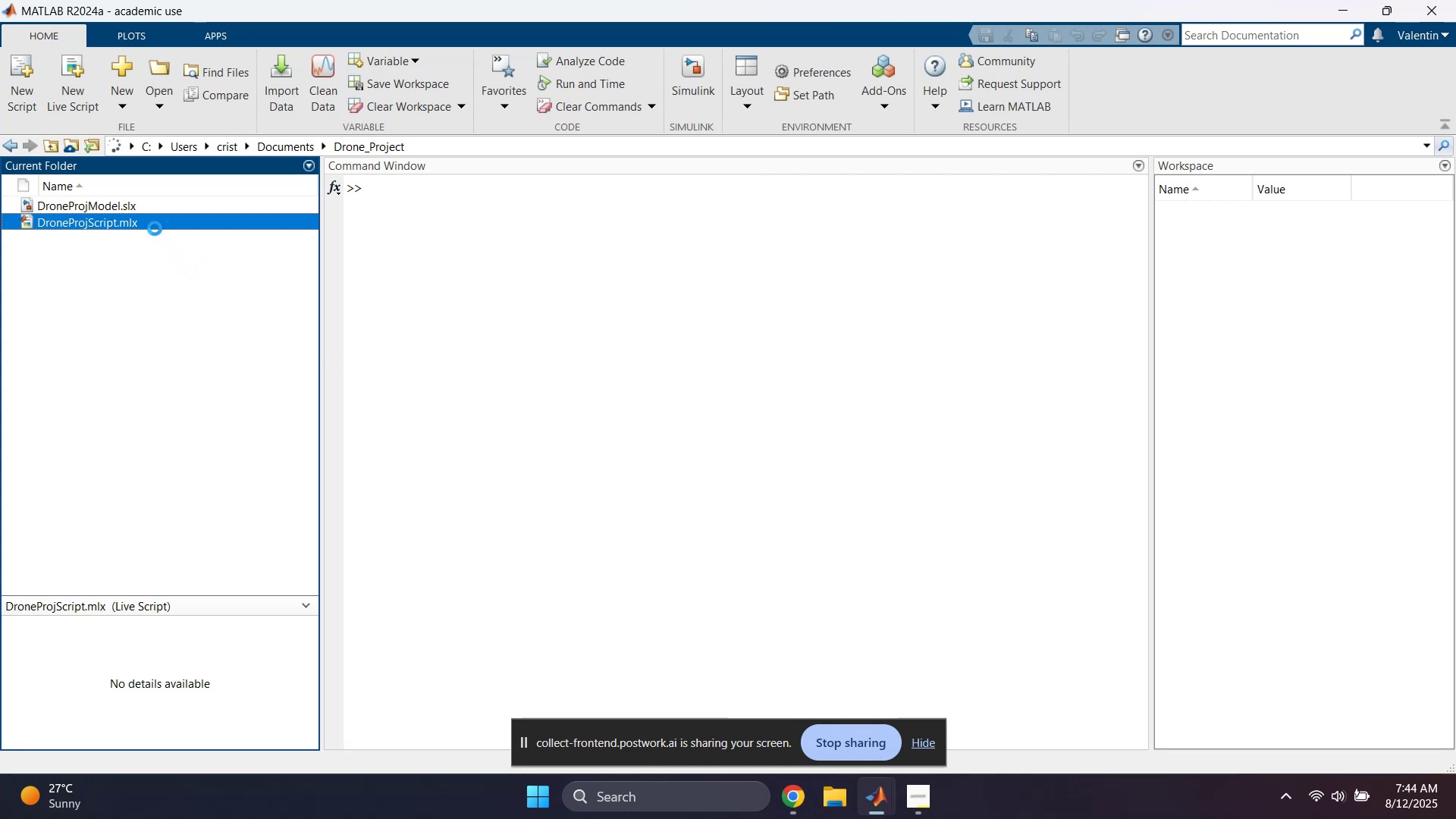 
left_click([880, 809])
 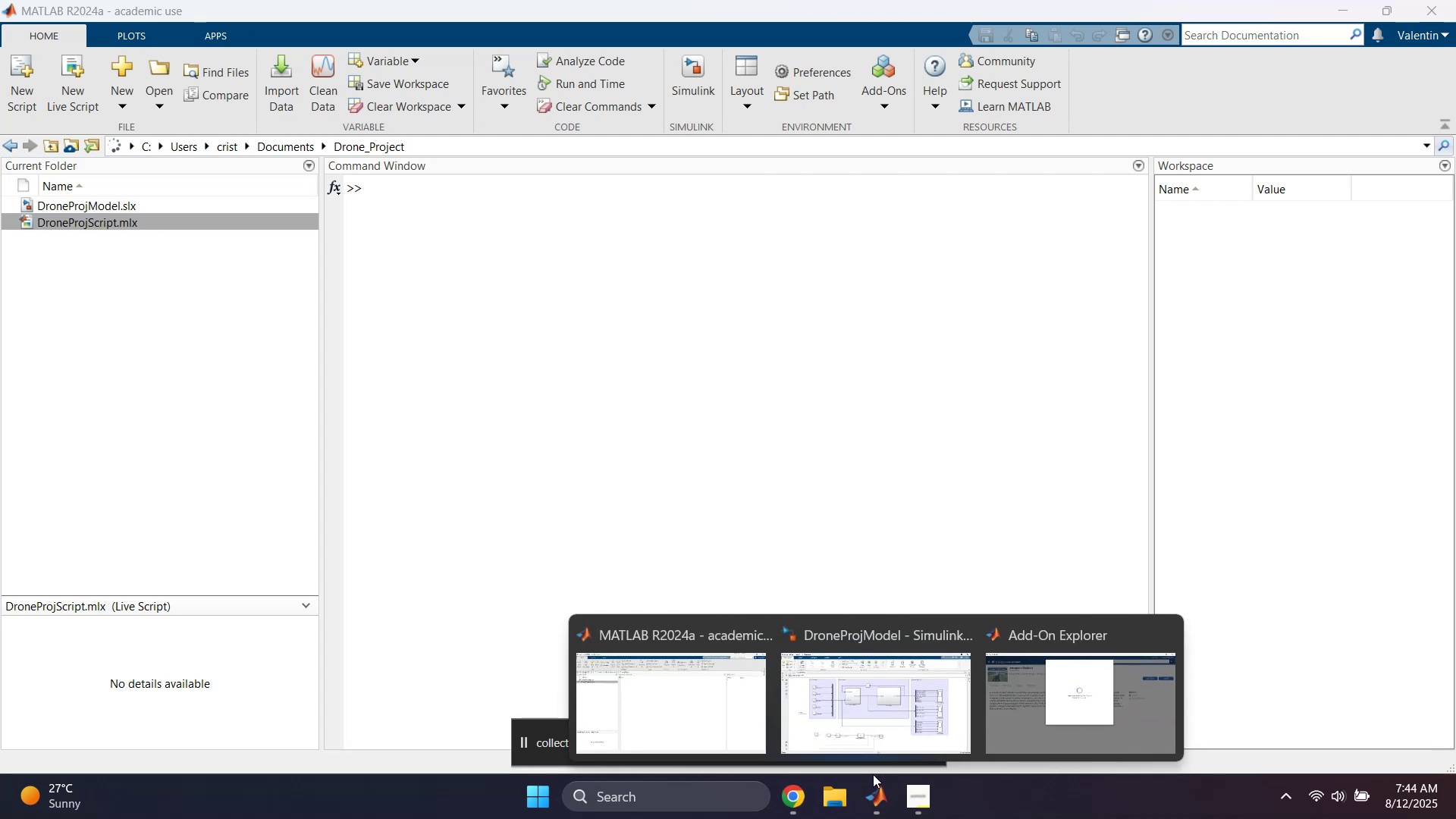 
left_click([882, 712])
 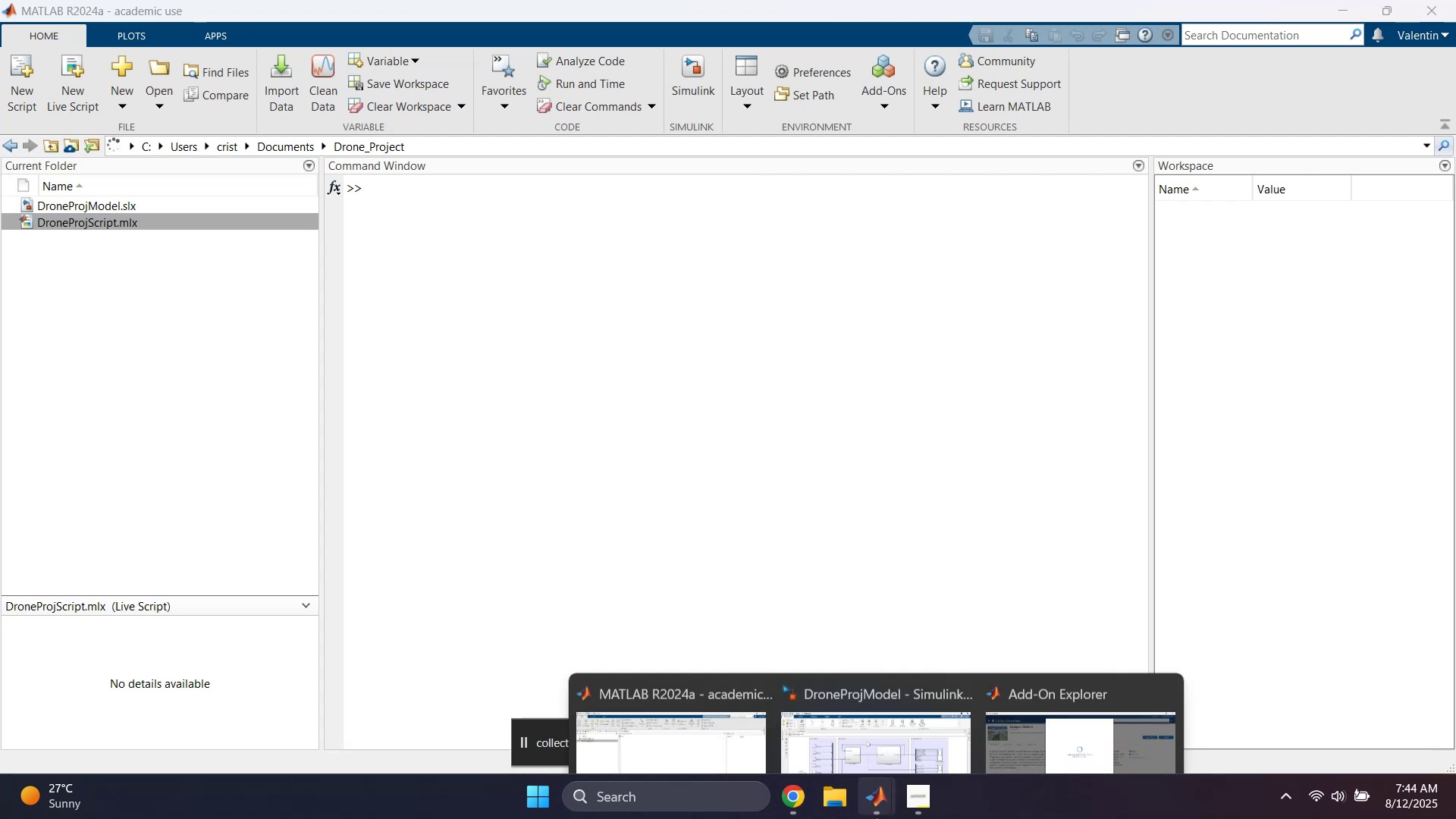 
left_click([1039, 726])
 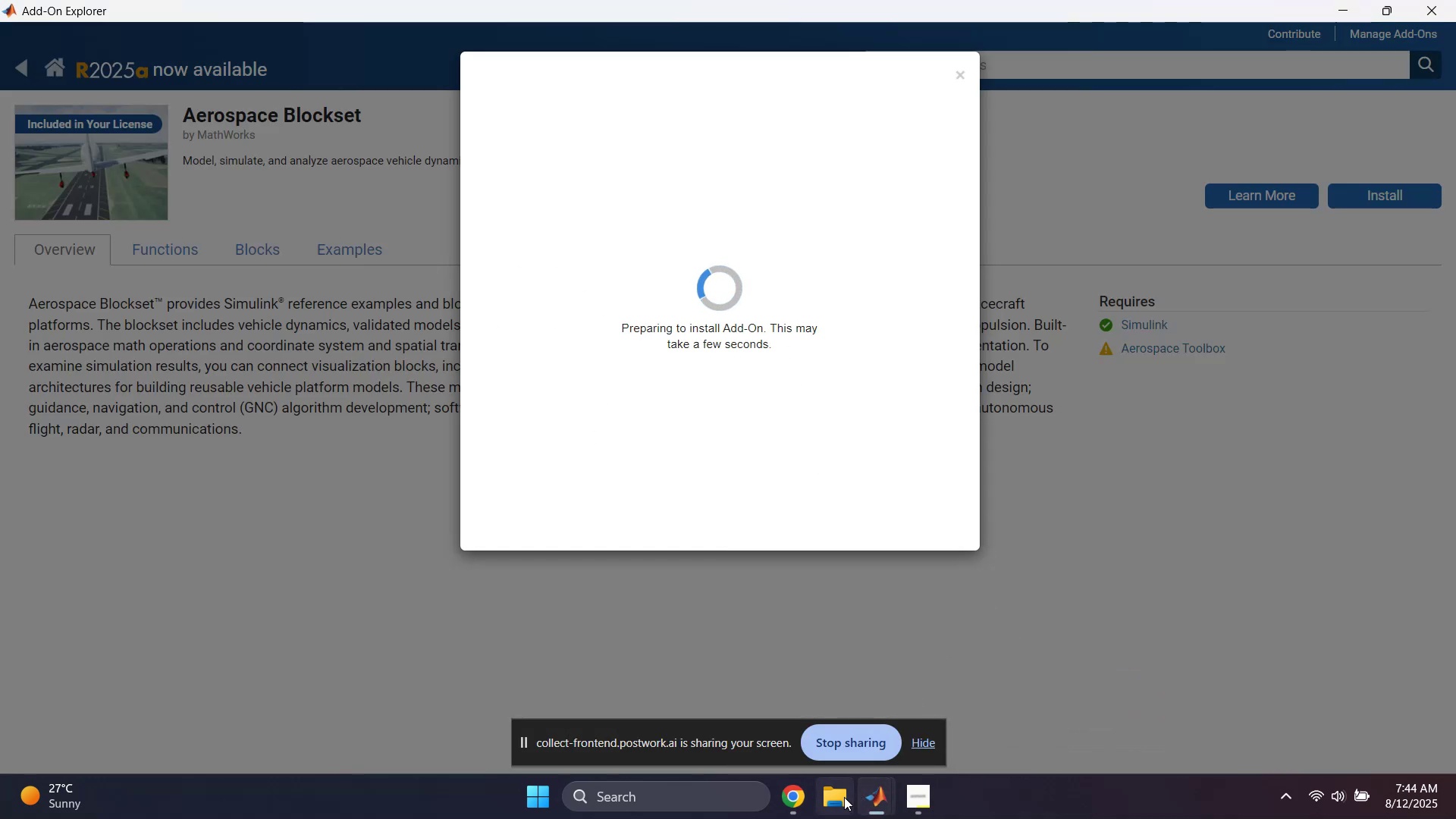 
left_click([873, 800])
 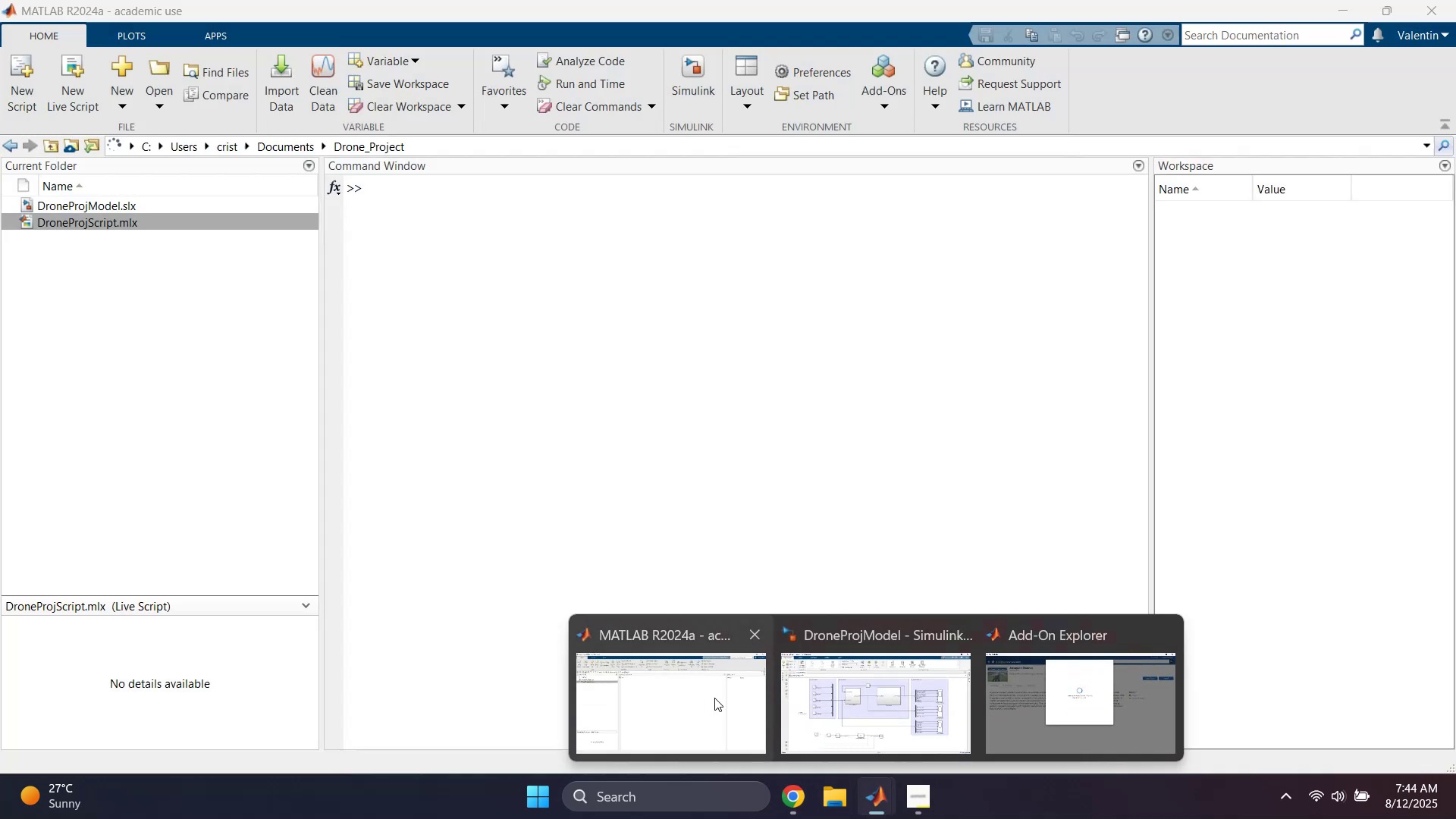 
left_click([708, 696])
 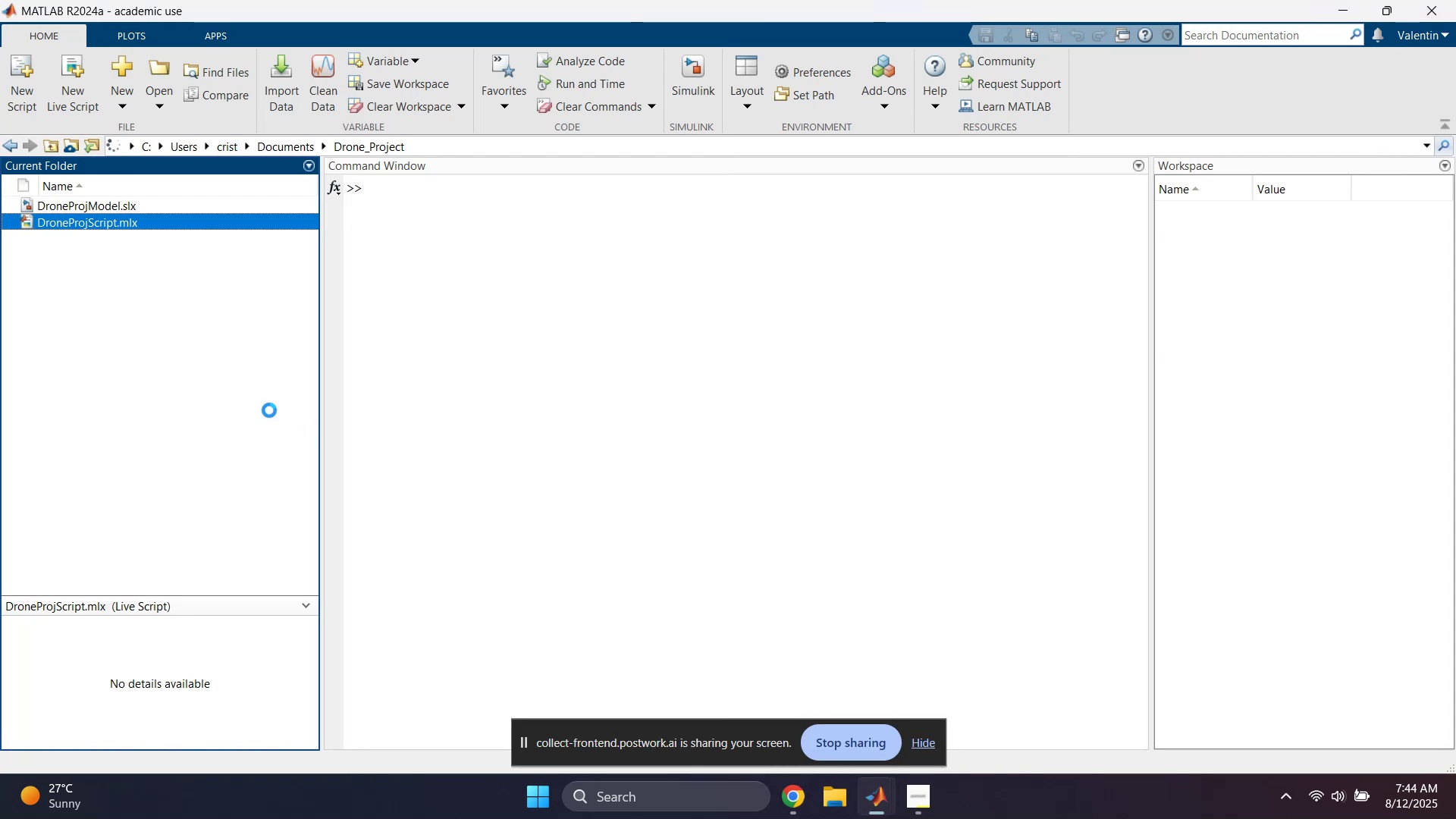 
left_click([174, 297])
 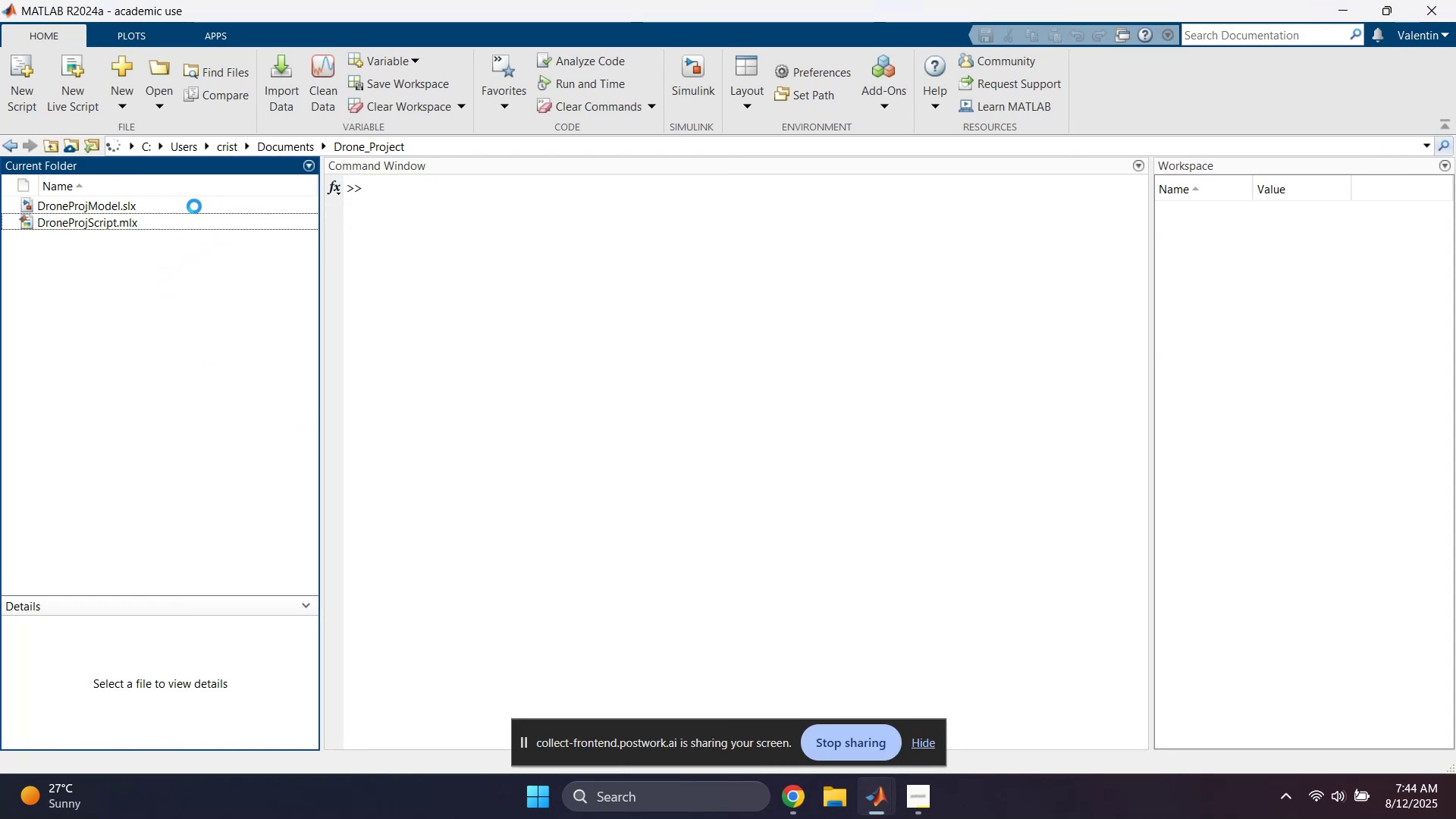 
wait(7.45)
 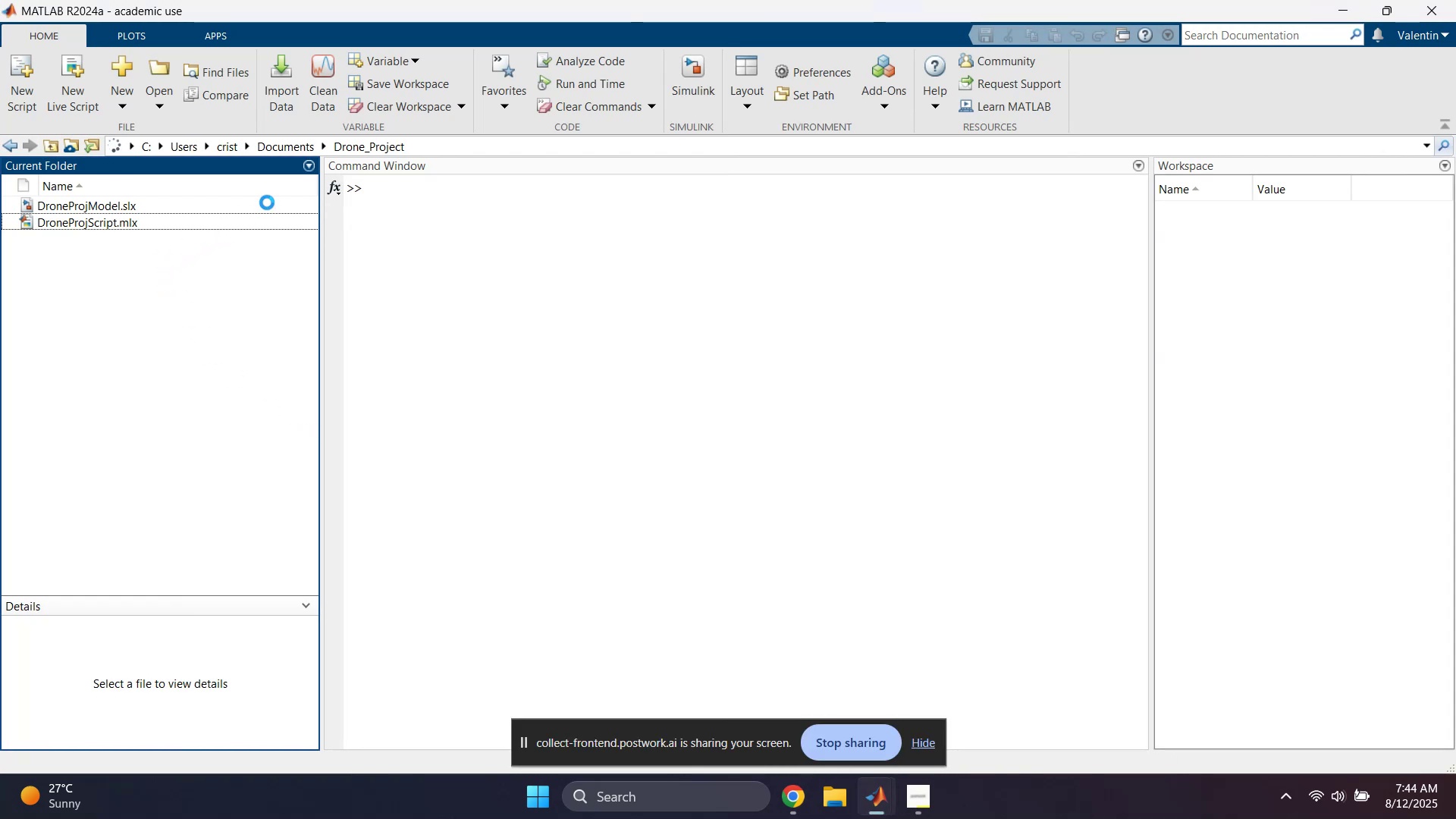 
left_click([140, 228])
 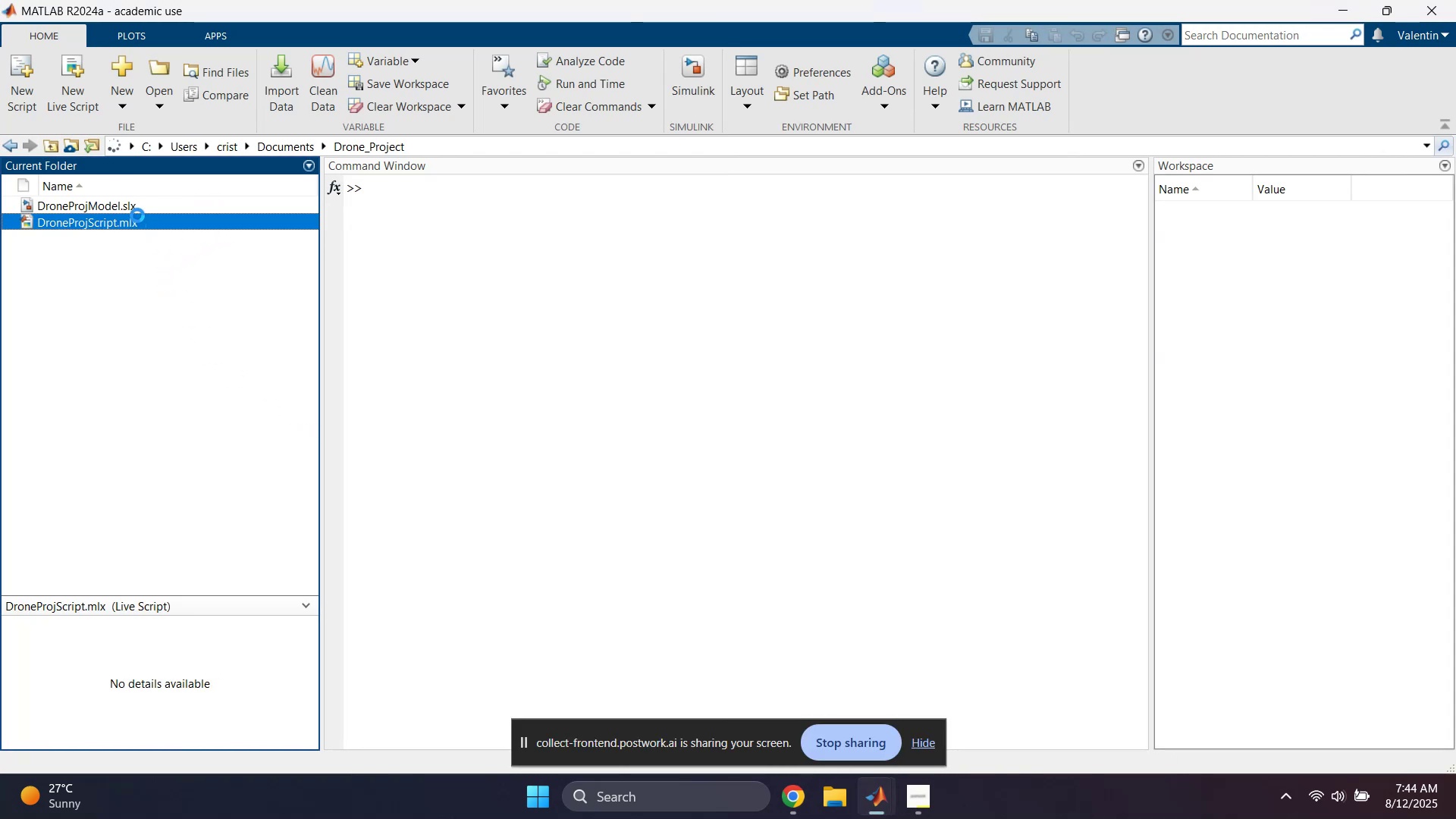 
left_click([136, 209])
 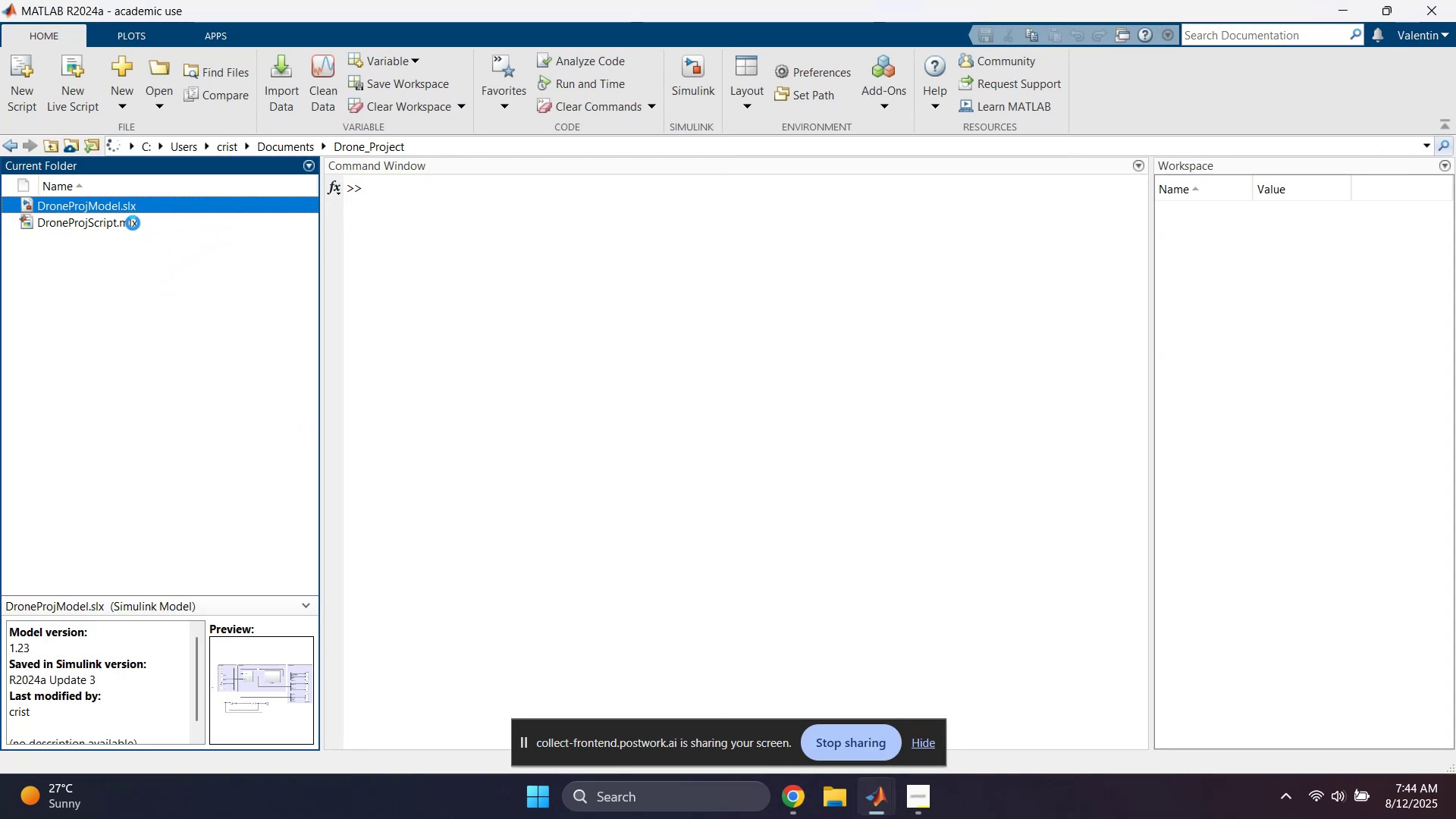 
left_click([132, 228])
 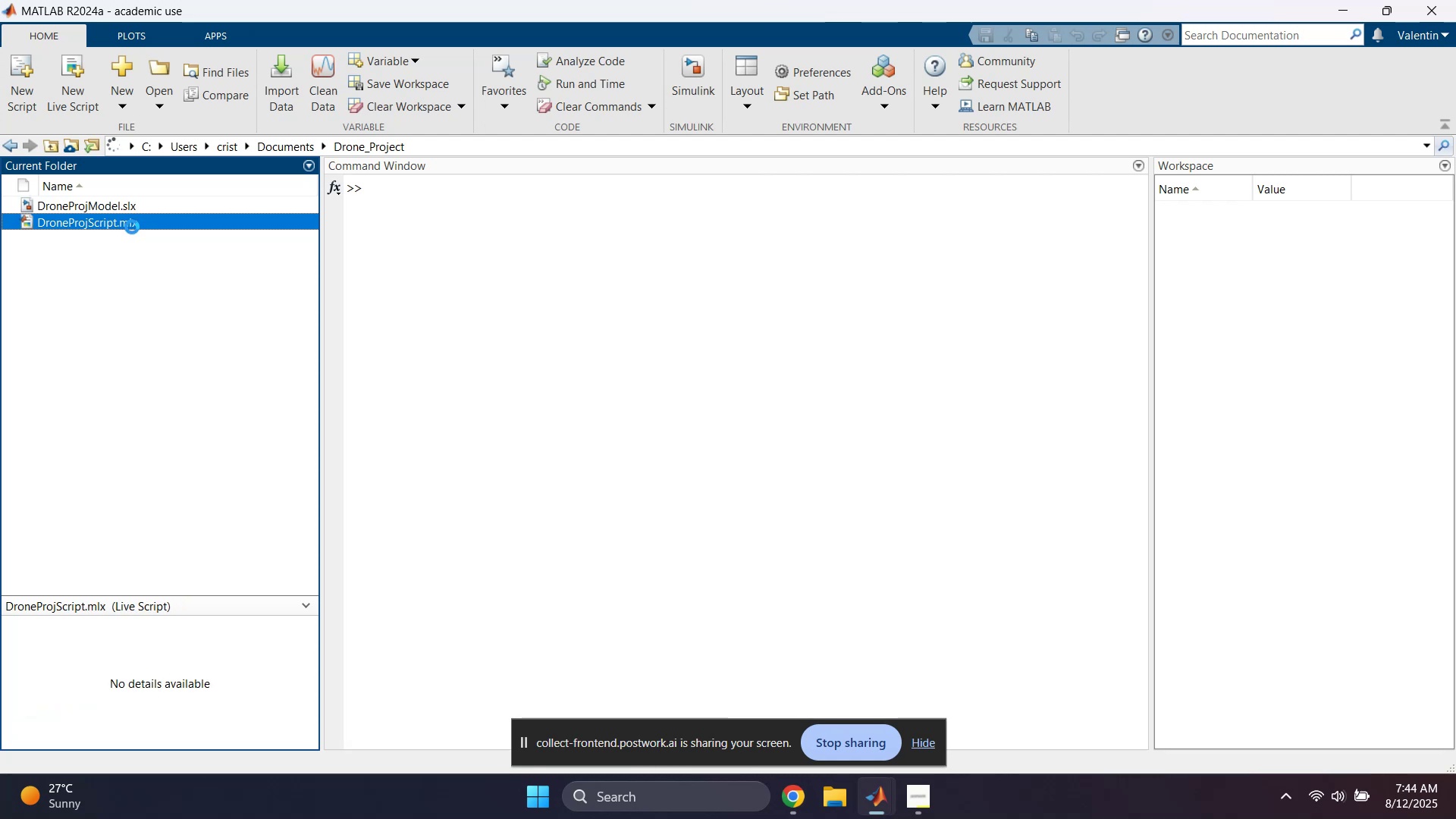 
left_click([142, 210])
 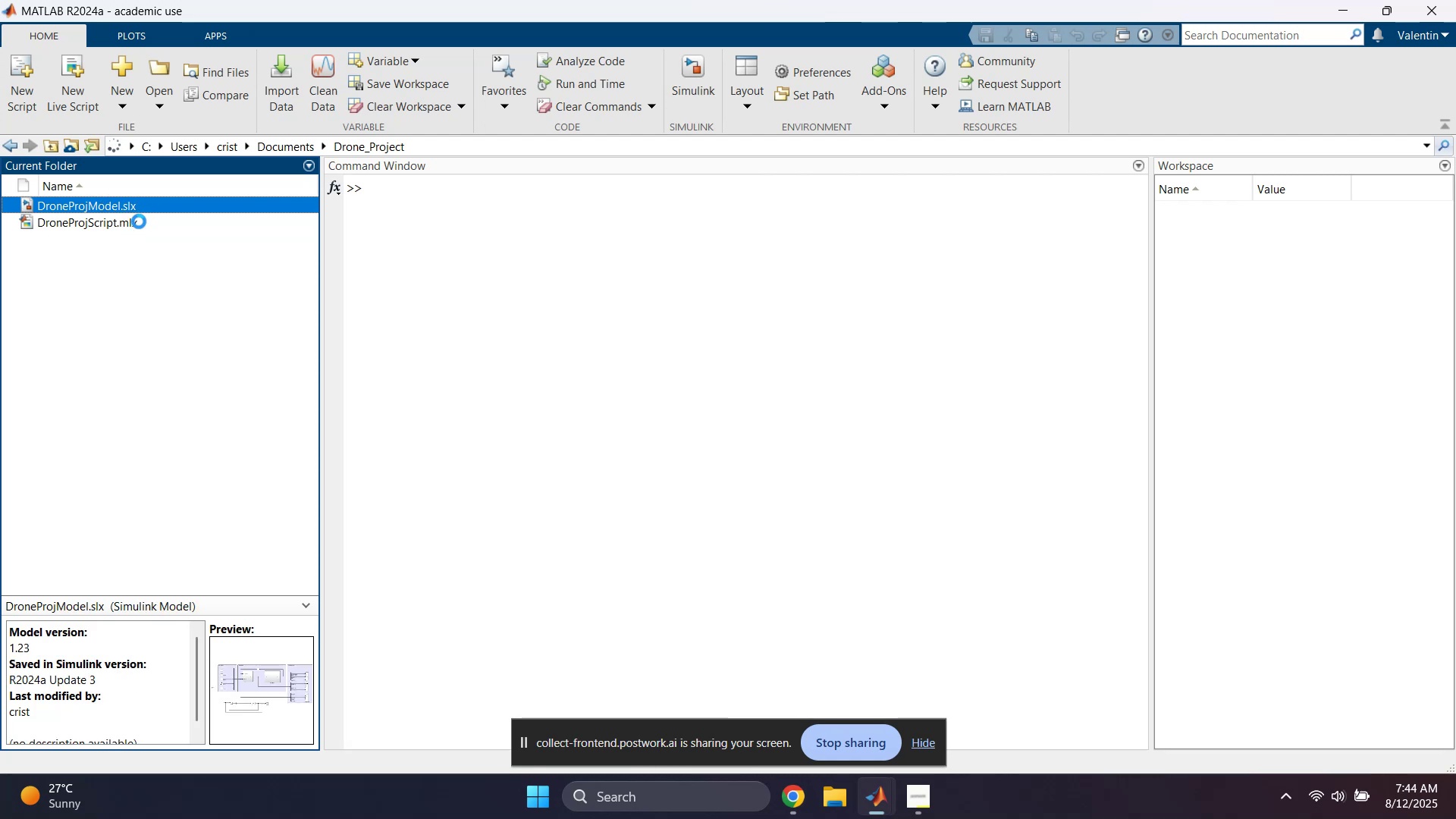 
double_click([138, 223])
 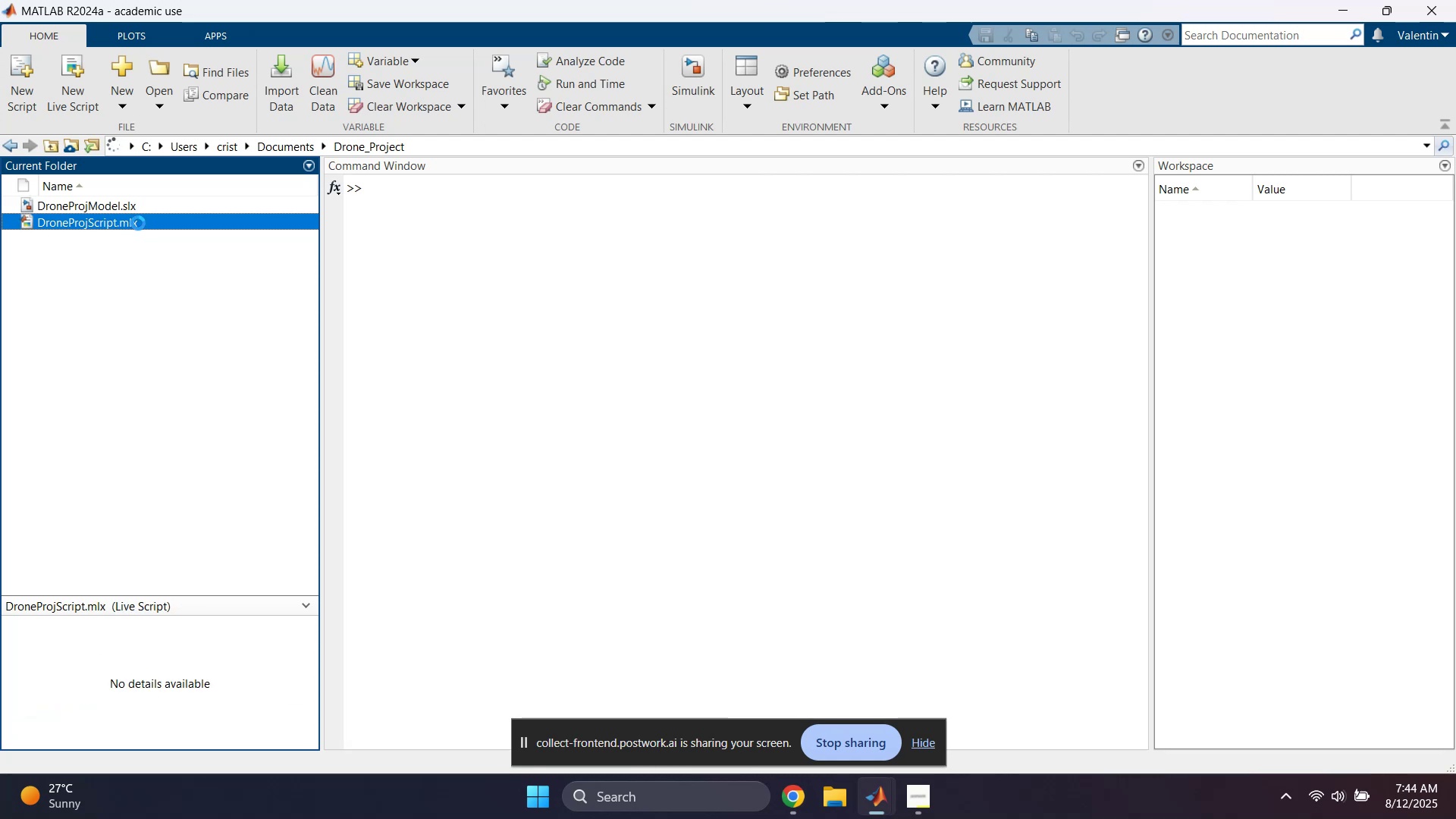 
double_click([138, 223])
 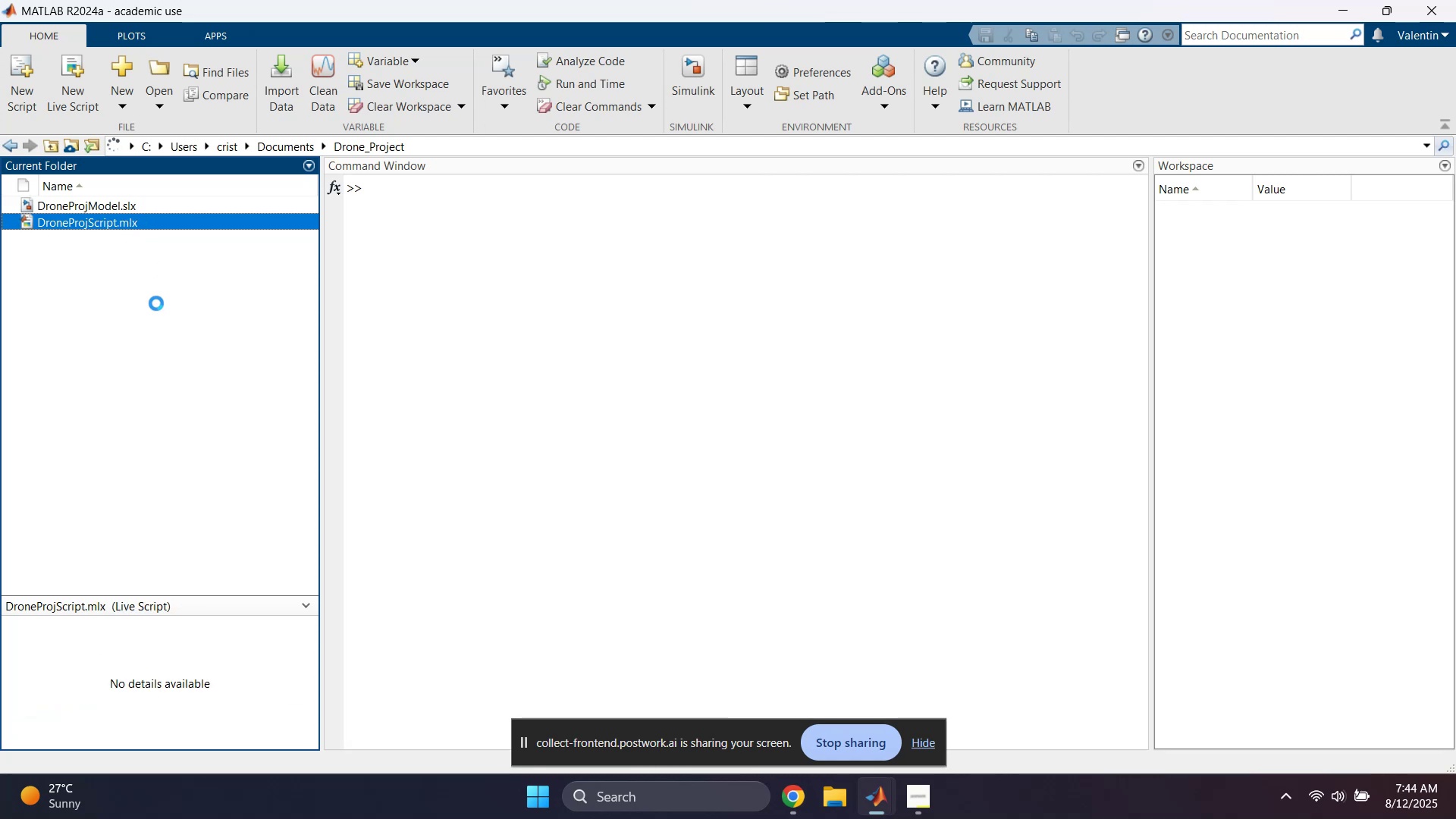 
left_click([158, 308])
 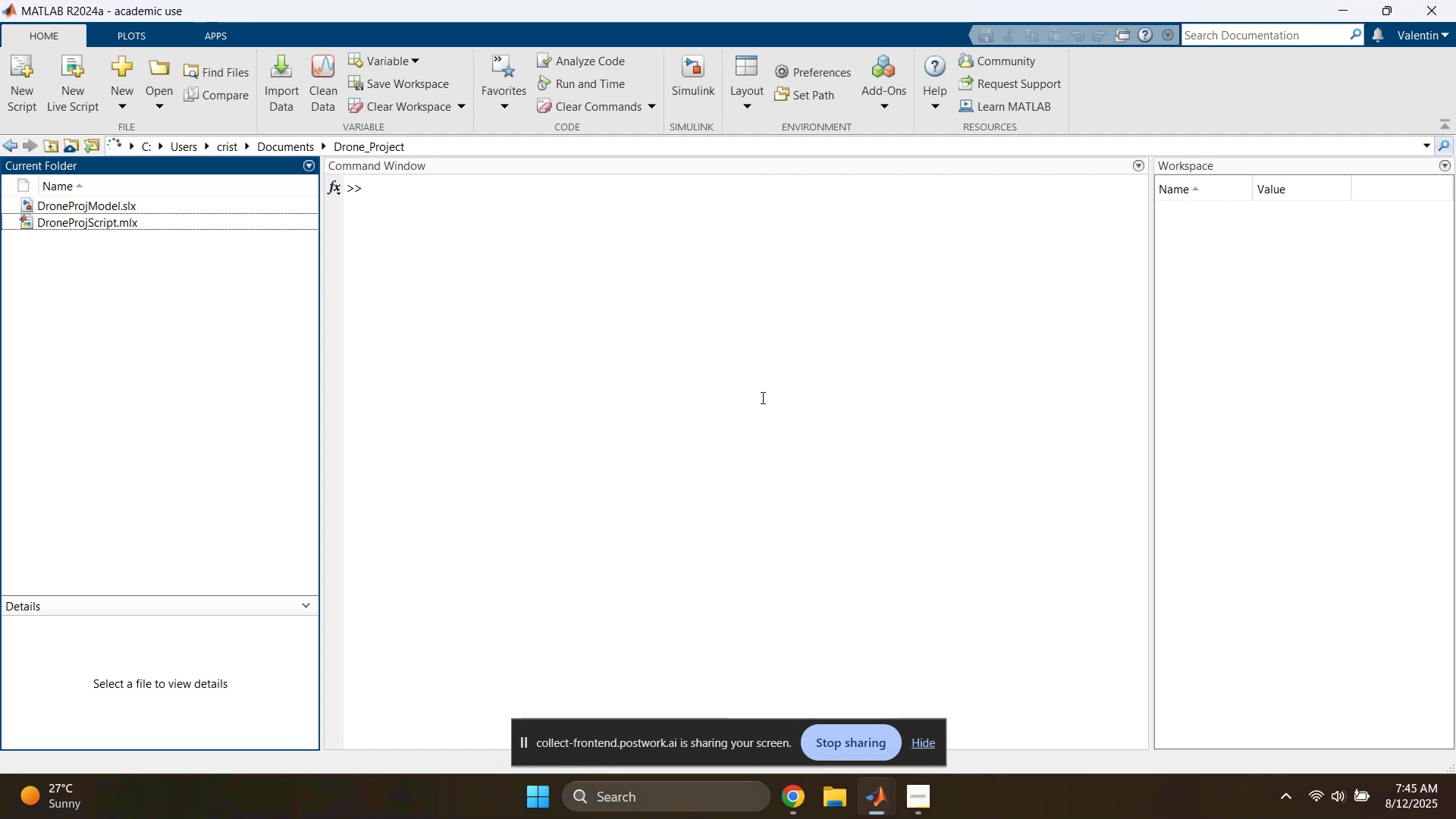 
left_click([924, 805])
 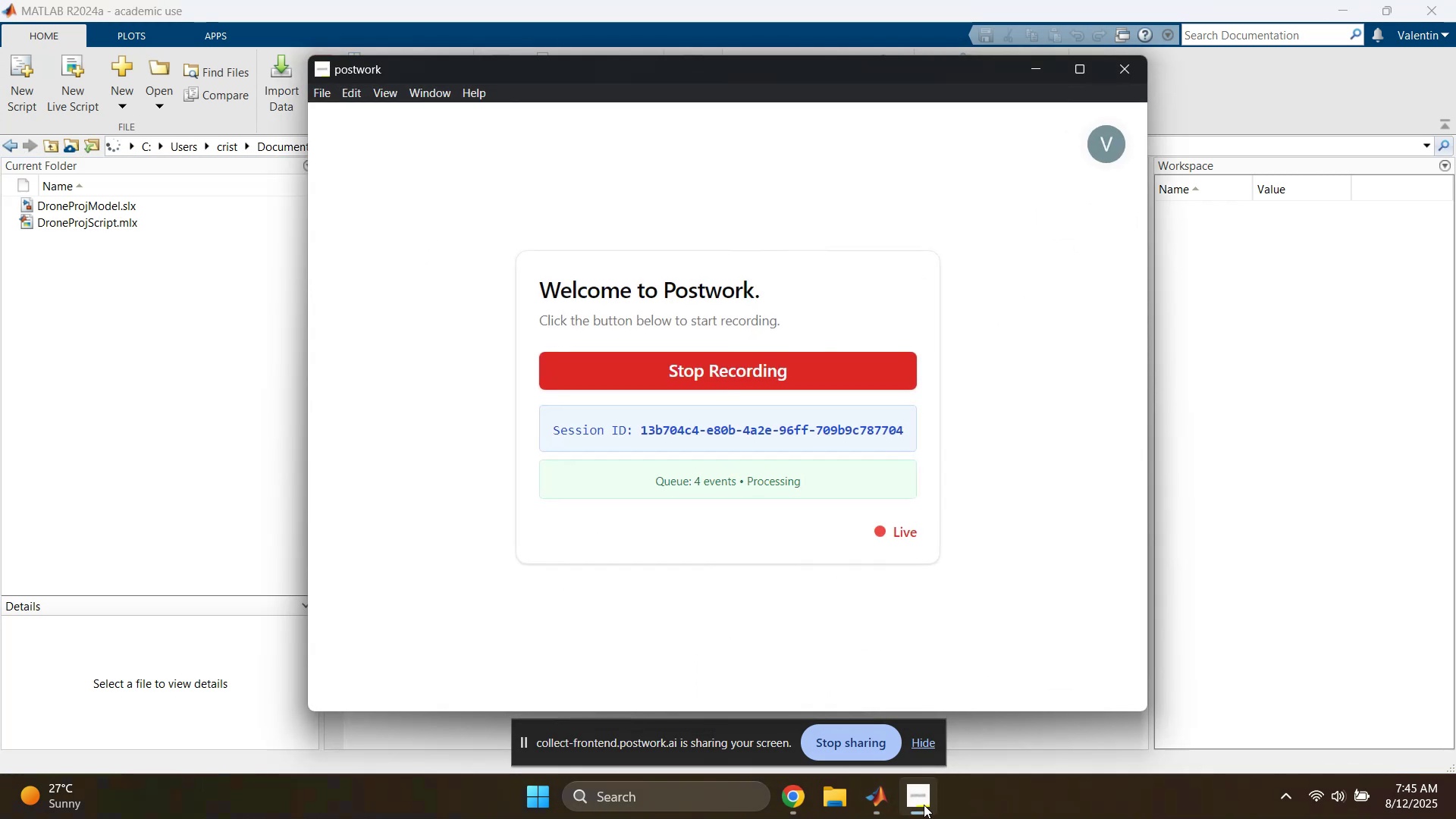 
left_click([924, 805])
 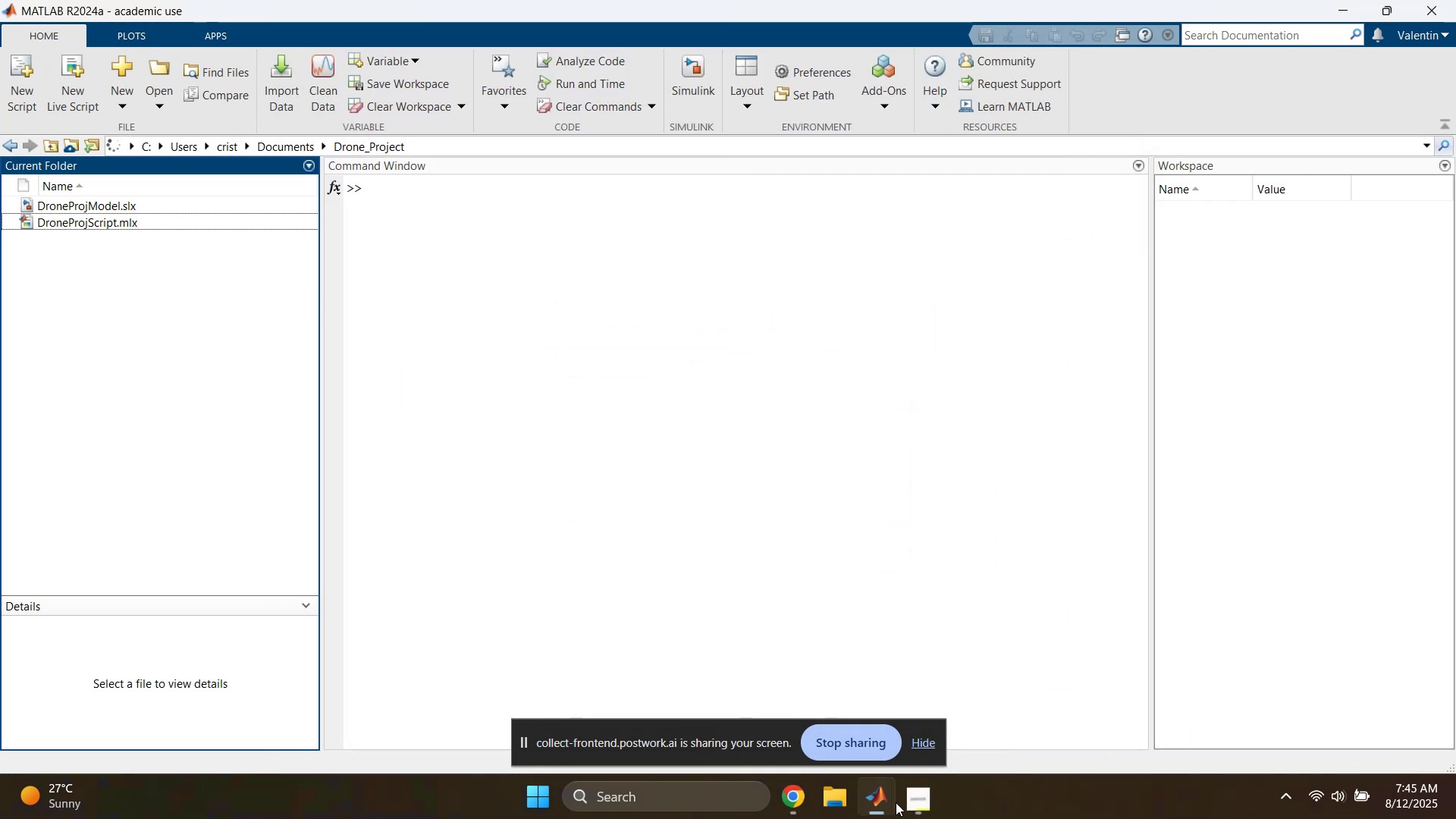 
left_click([890, 801])
 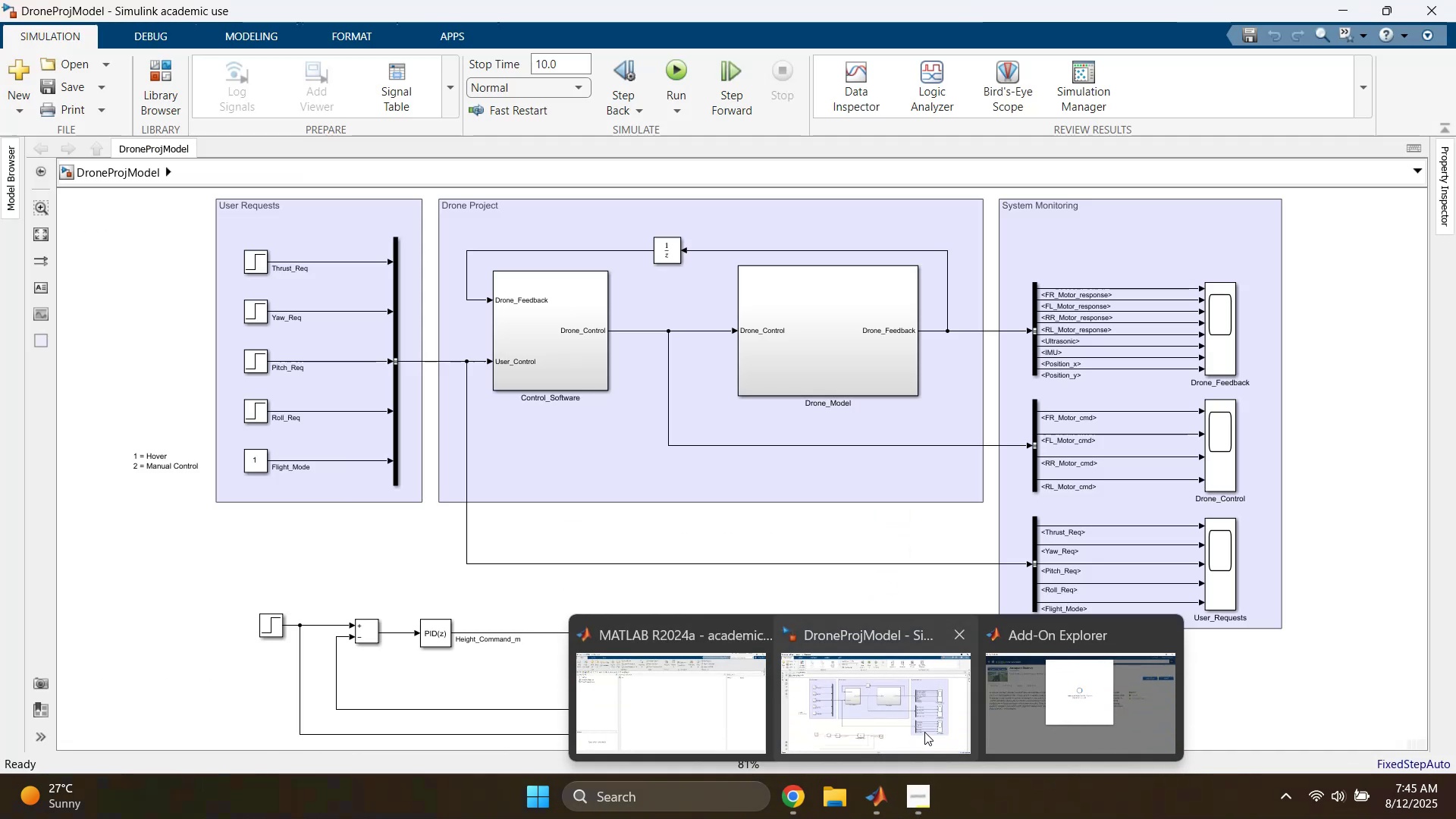 
left_click([924, 723])
 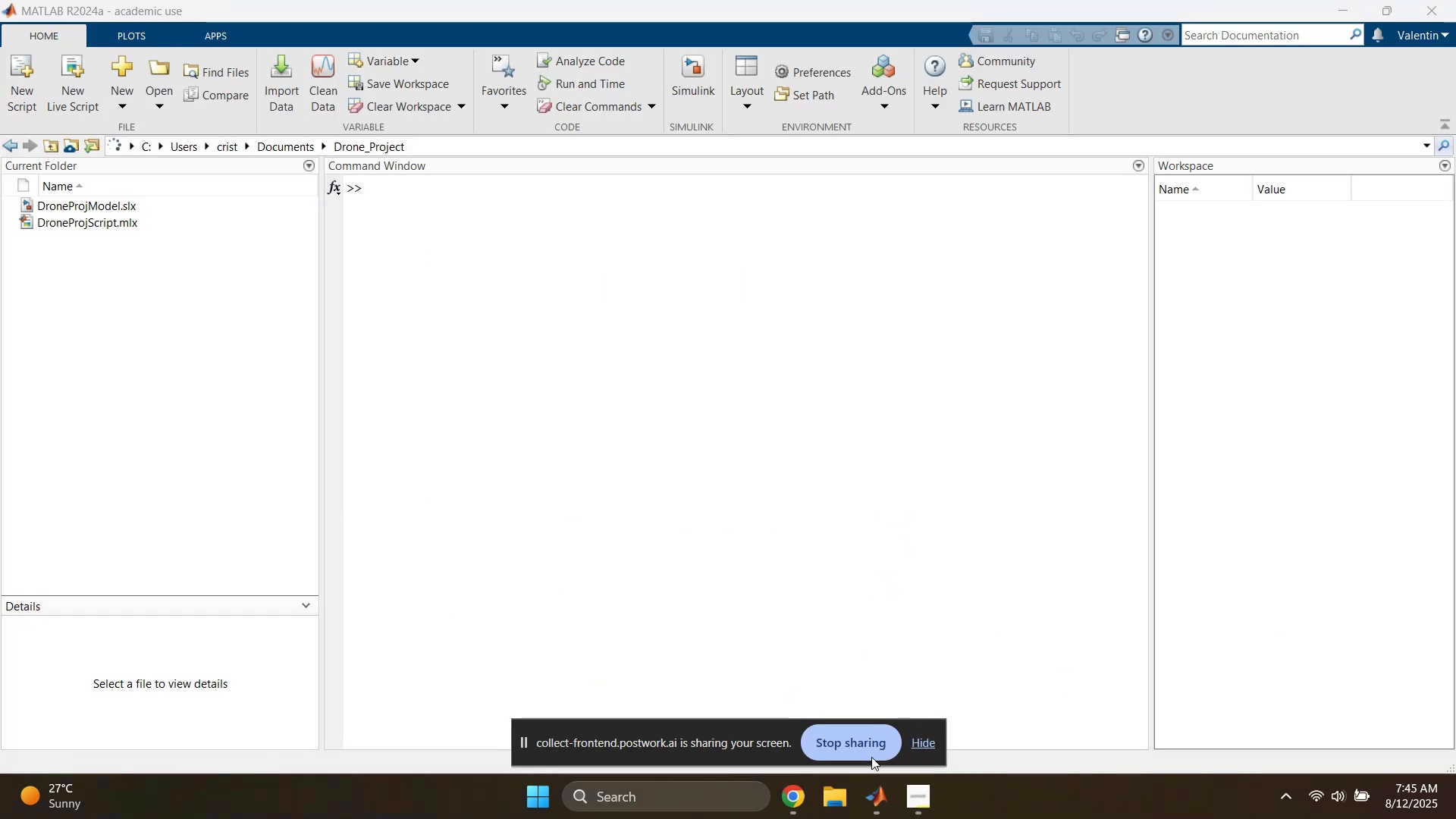 
left_click([889, 818])
 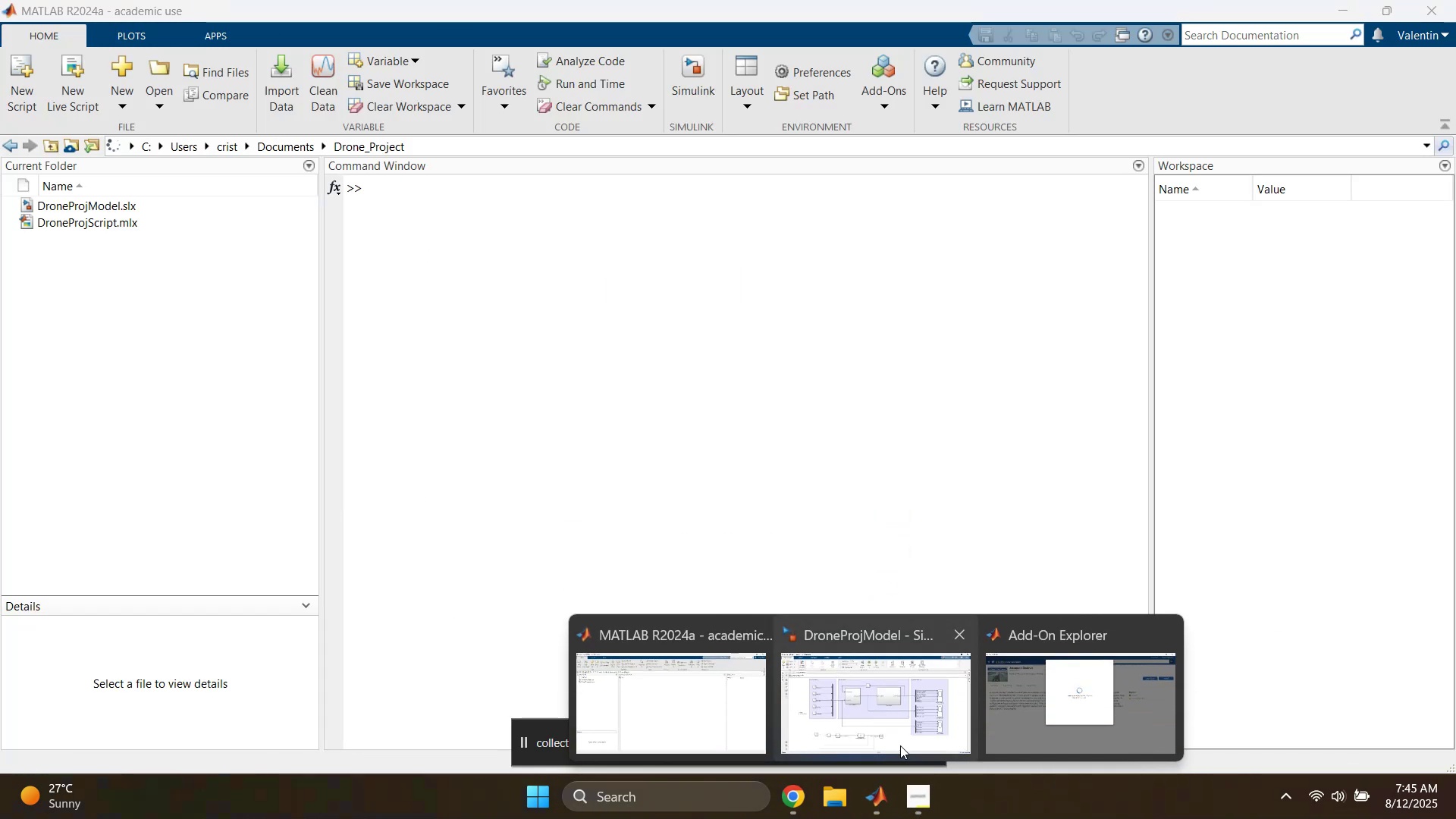 
left_click([1027, 682])
 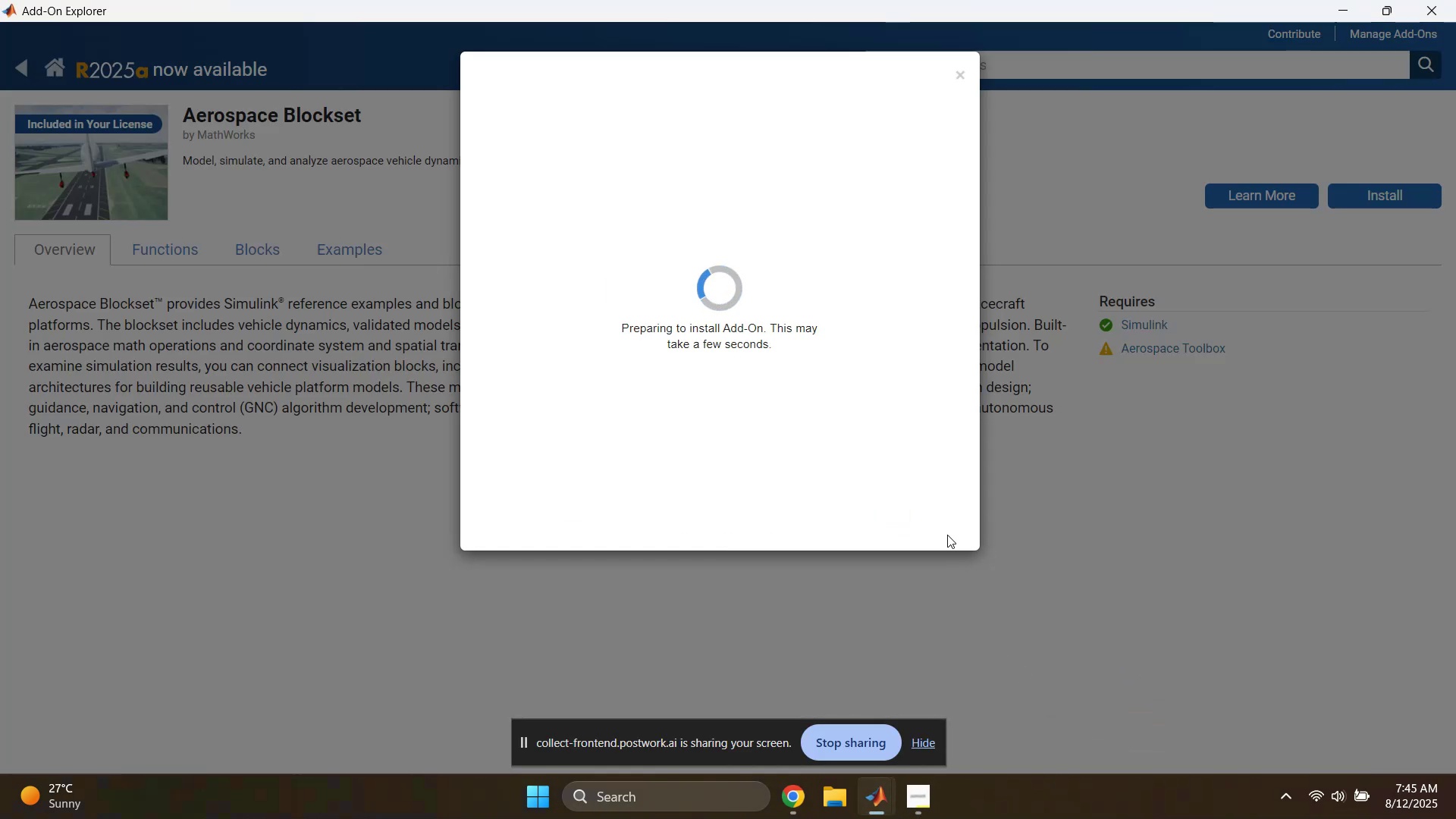 
left_click([846, 346])
 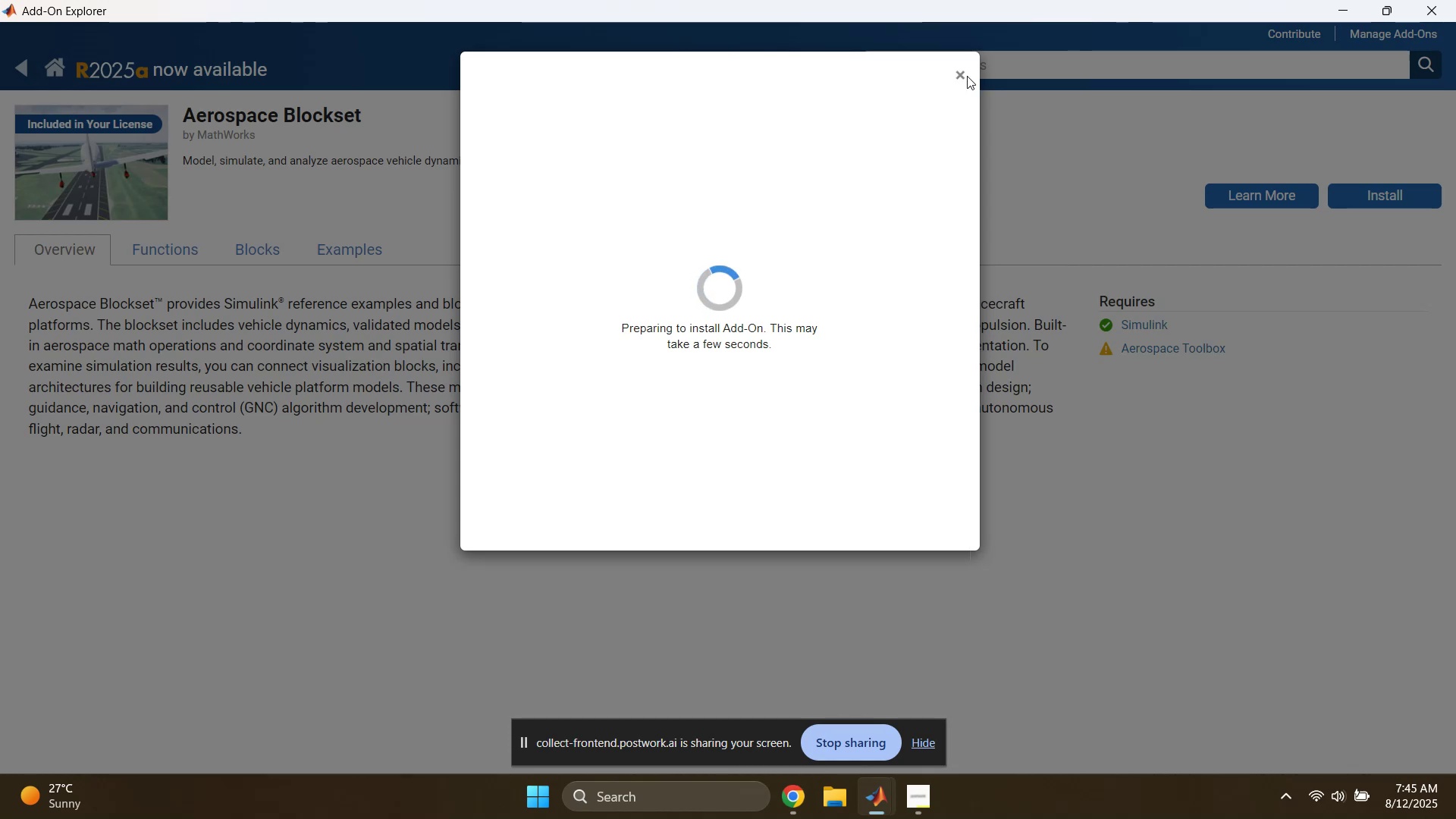 
left_click([959, 75])
 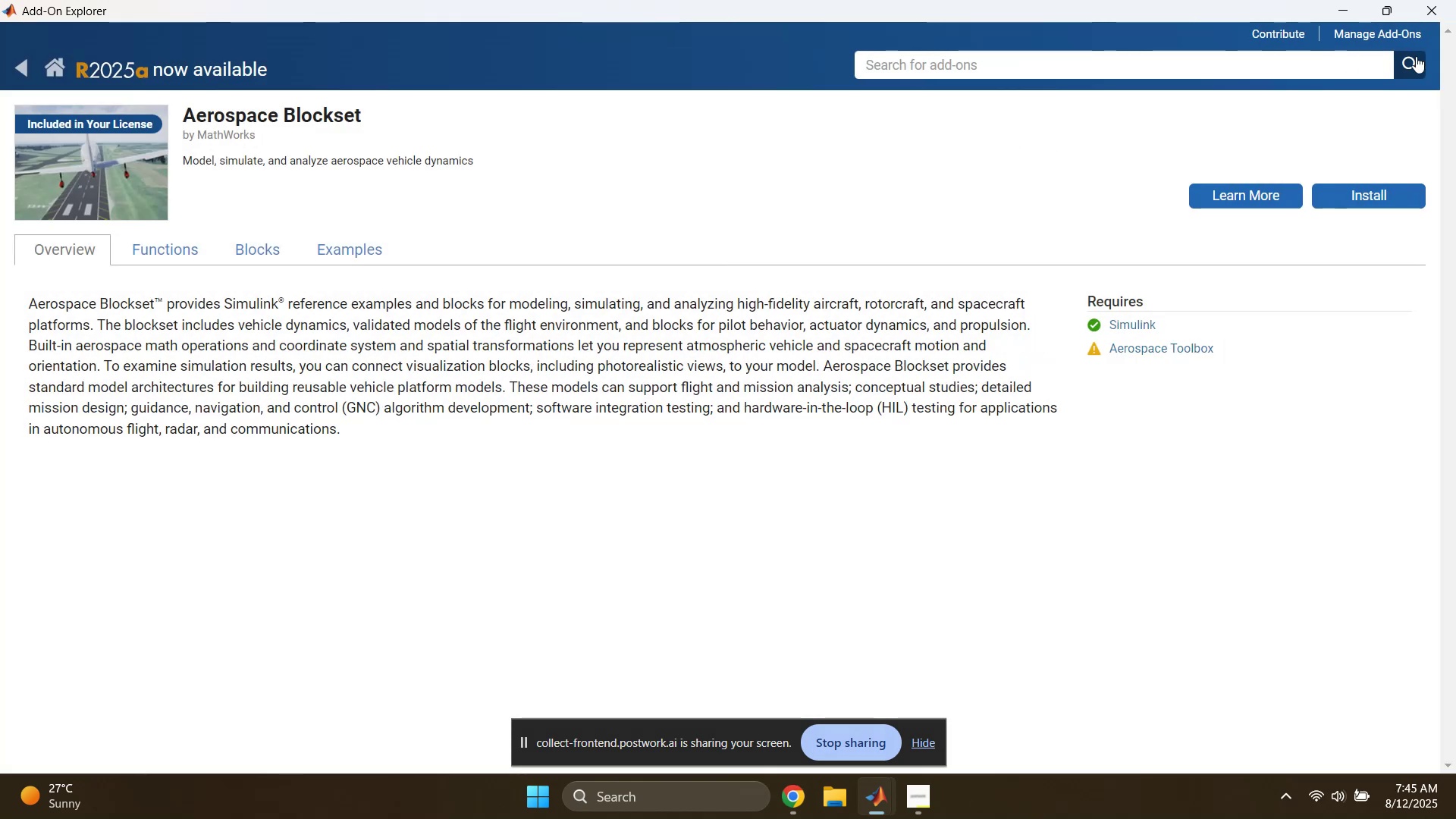 
left_click([1435, 10])
 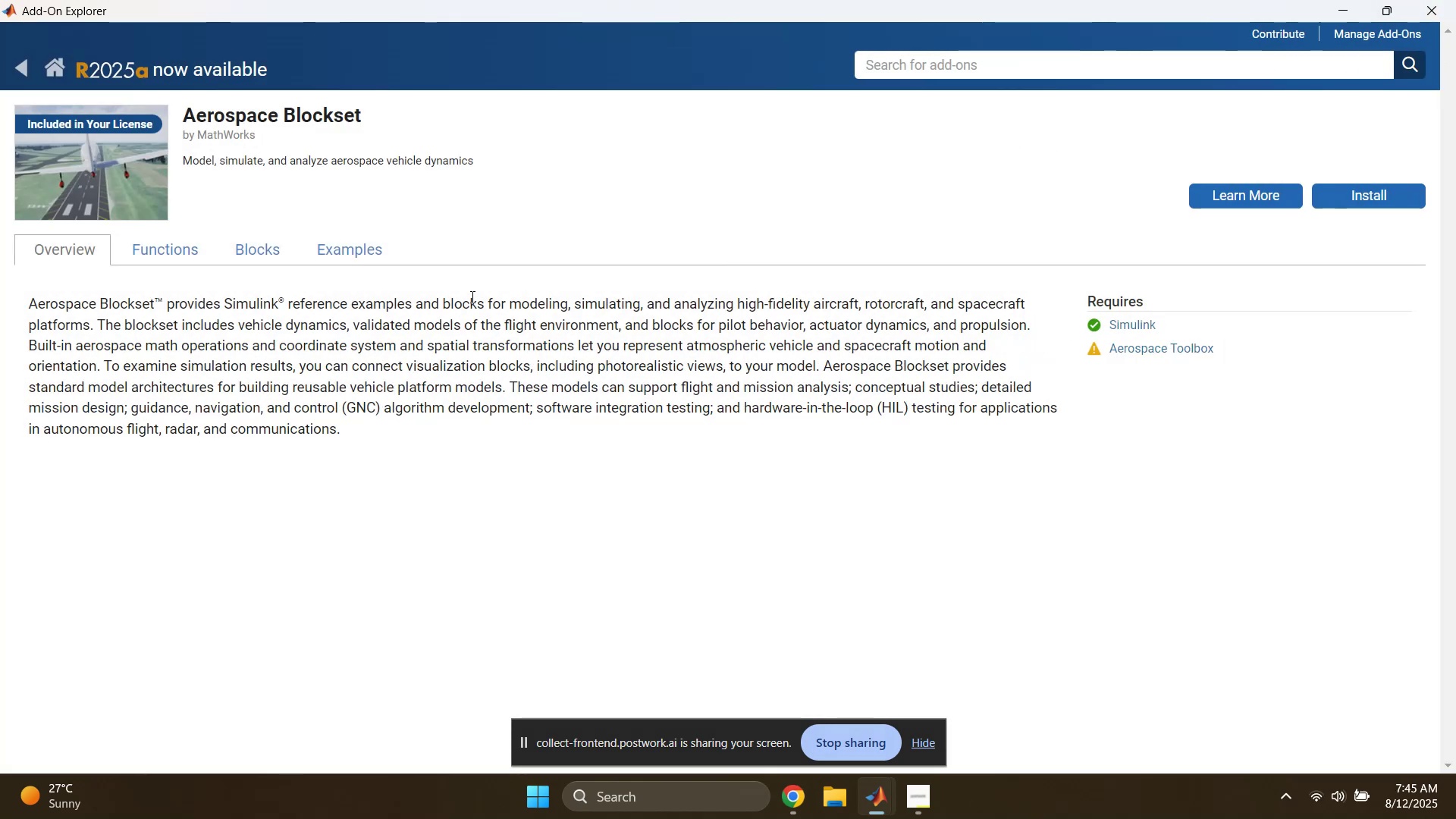 
left_click([267, 253])
 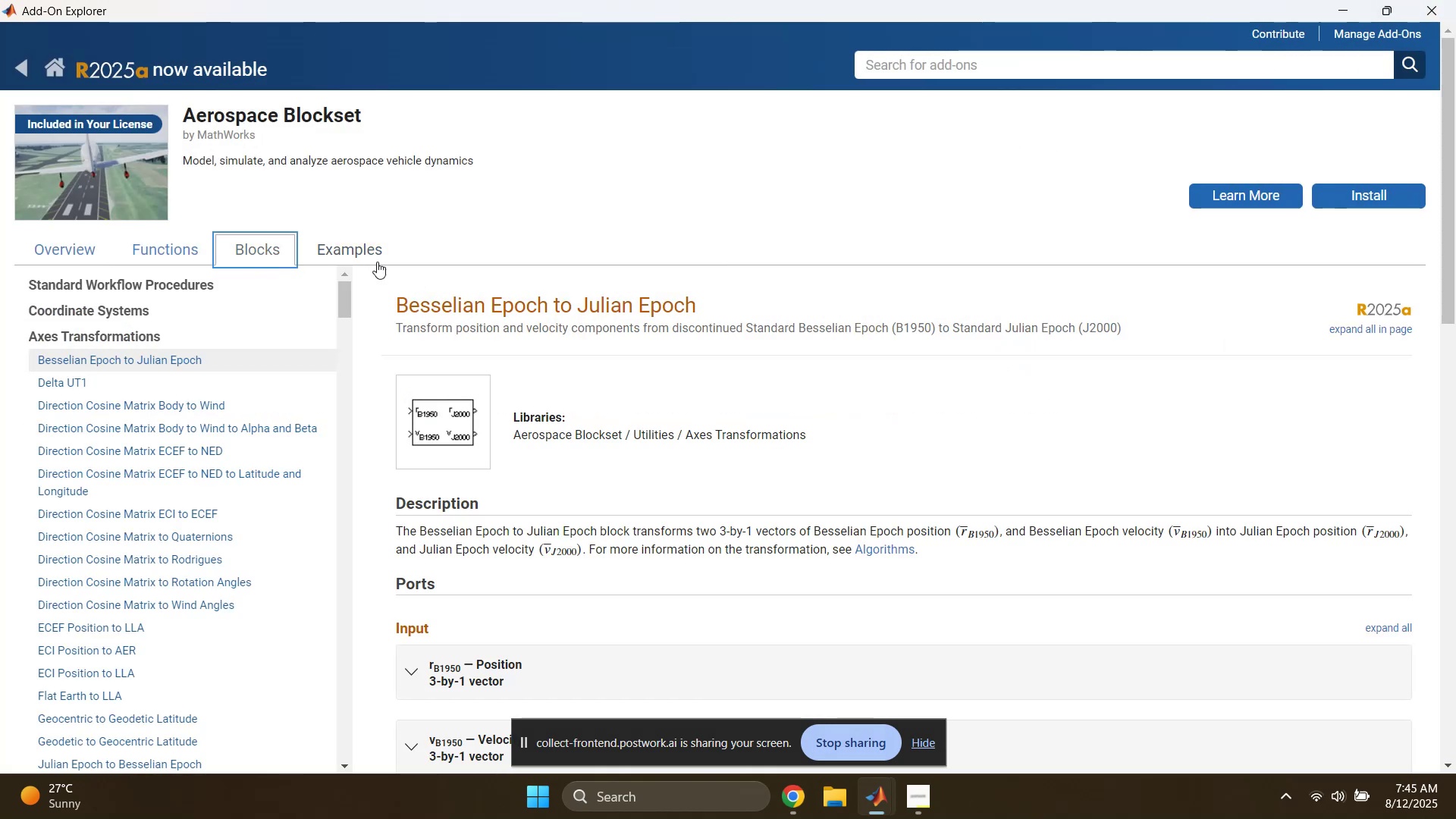 
scroll: coordinate [544, 403], scroll_direction: down, amount: 4.0
 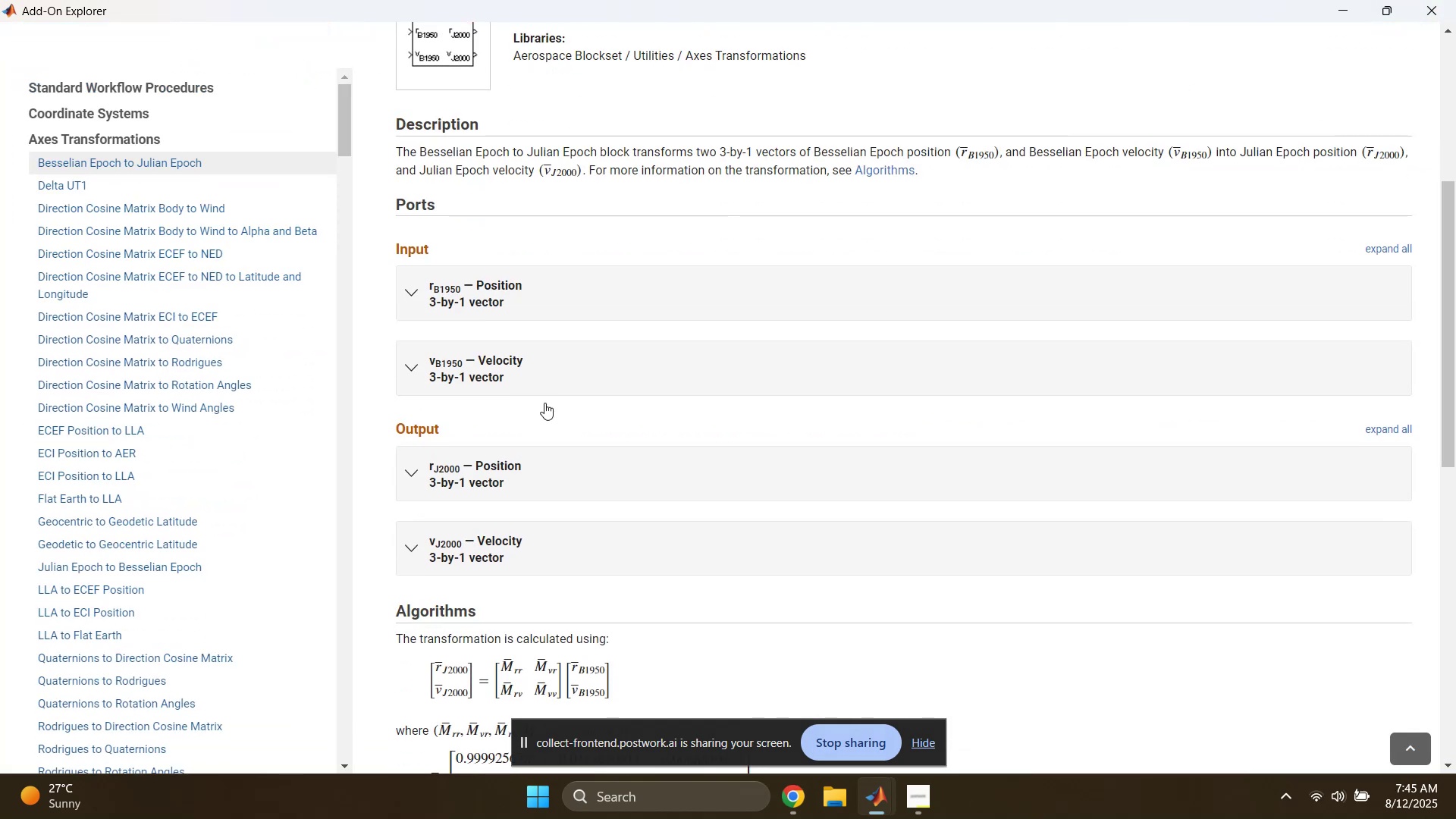 
scroll: coordinate [544, 404], scroll_direction: up, amount: 9.0
 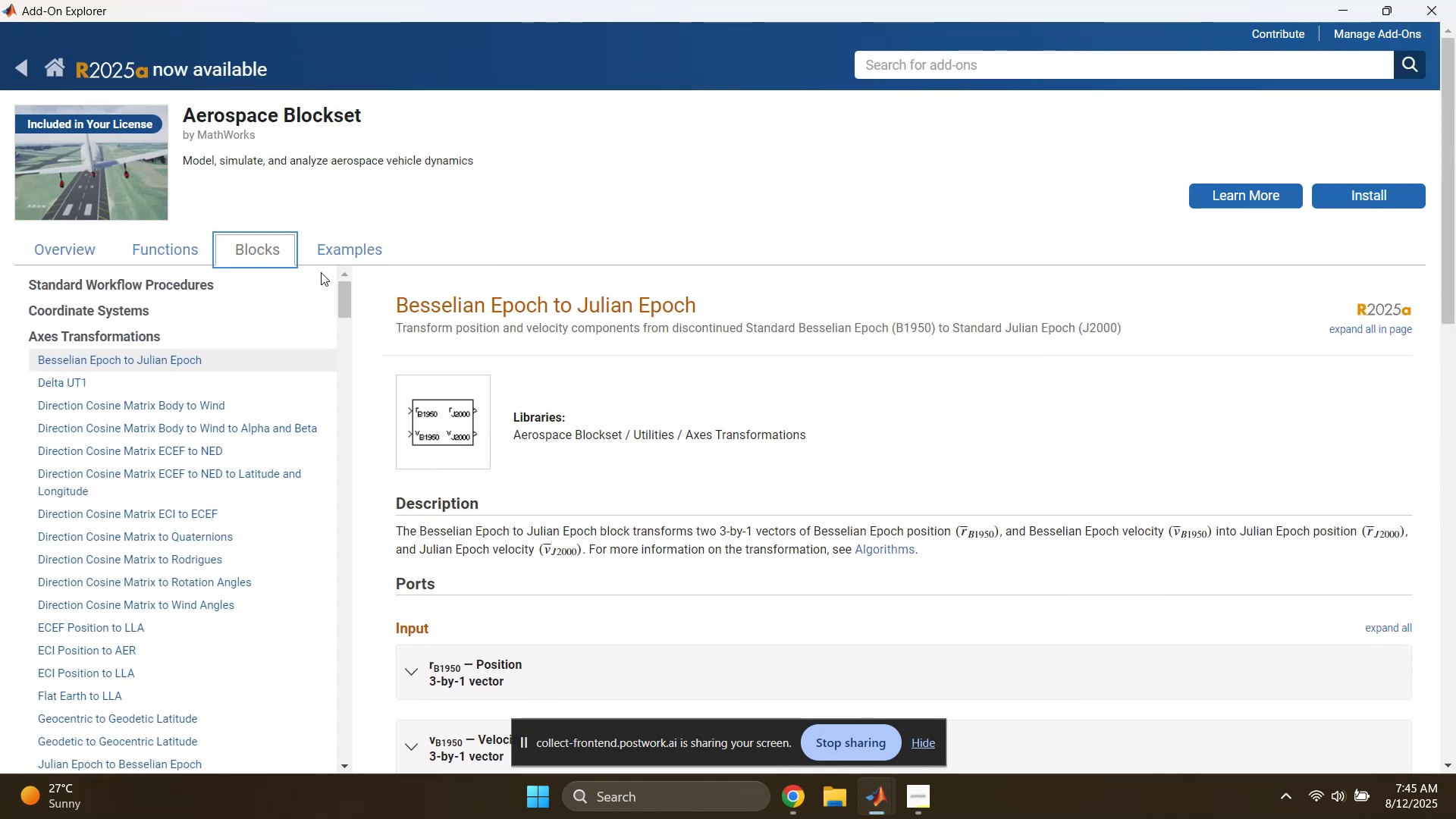 
left_click([331, 249])
 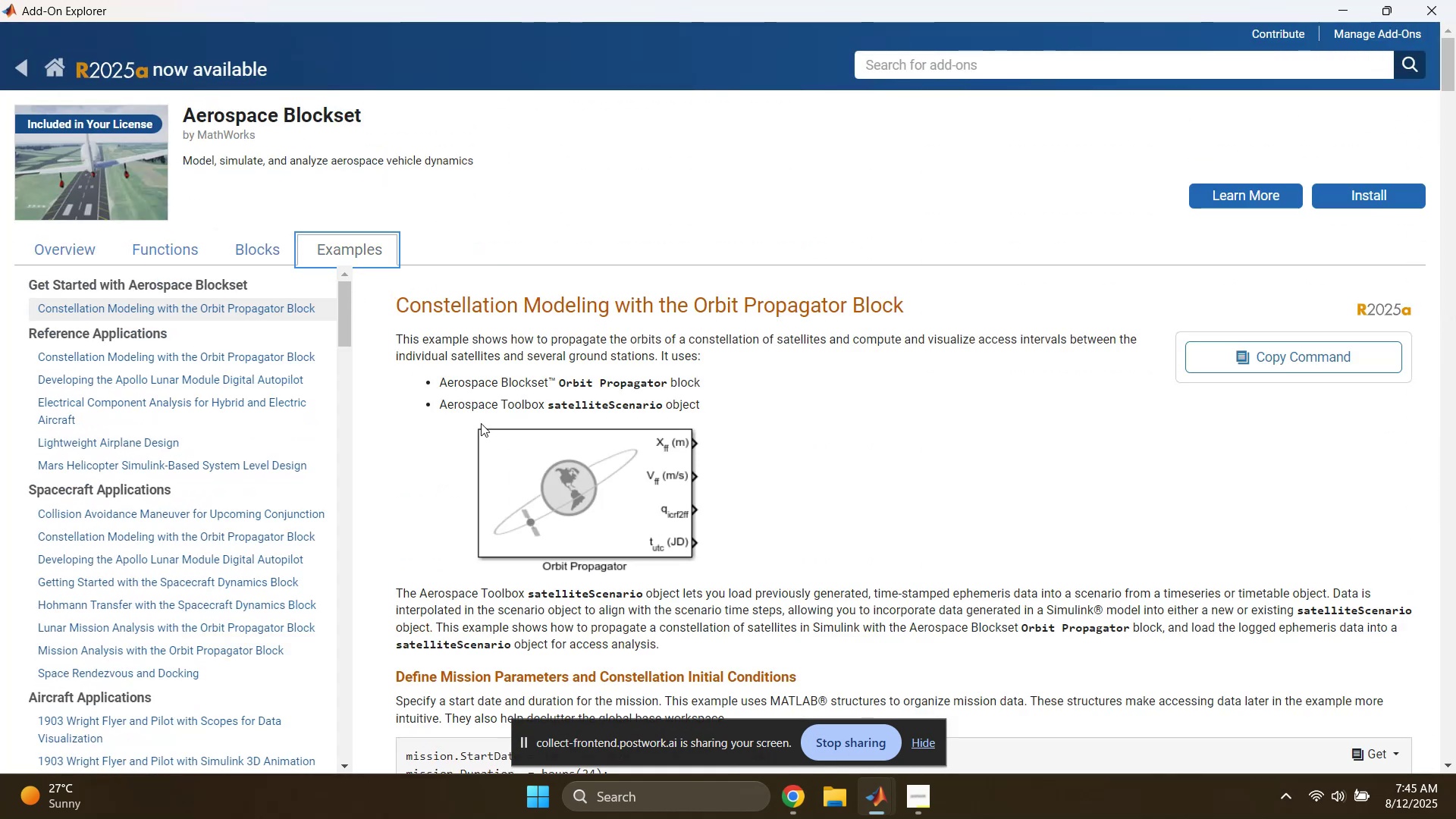 
scroll: coordinate [504, 432], scroll_direction: down, amount: 2.0
 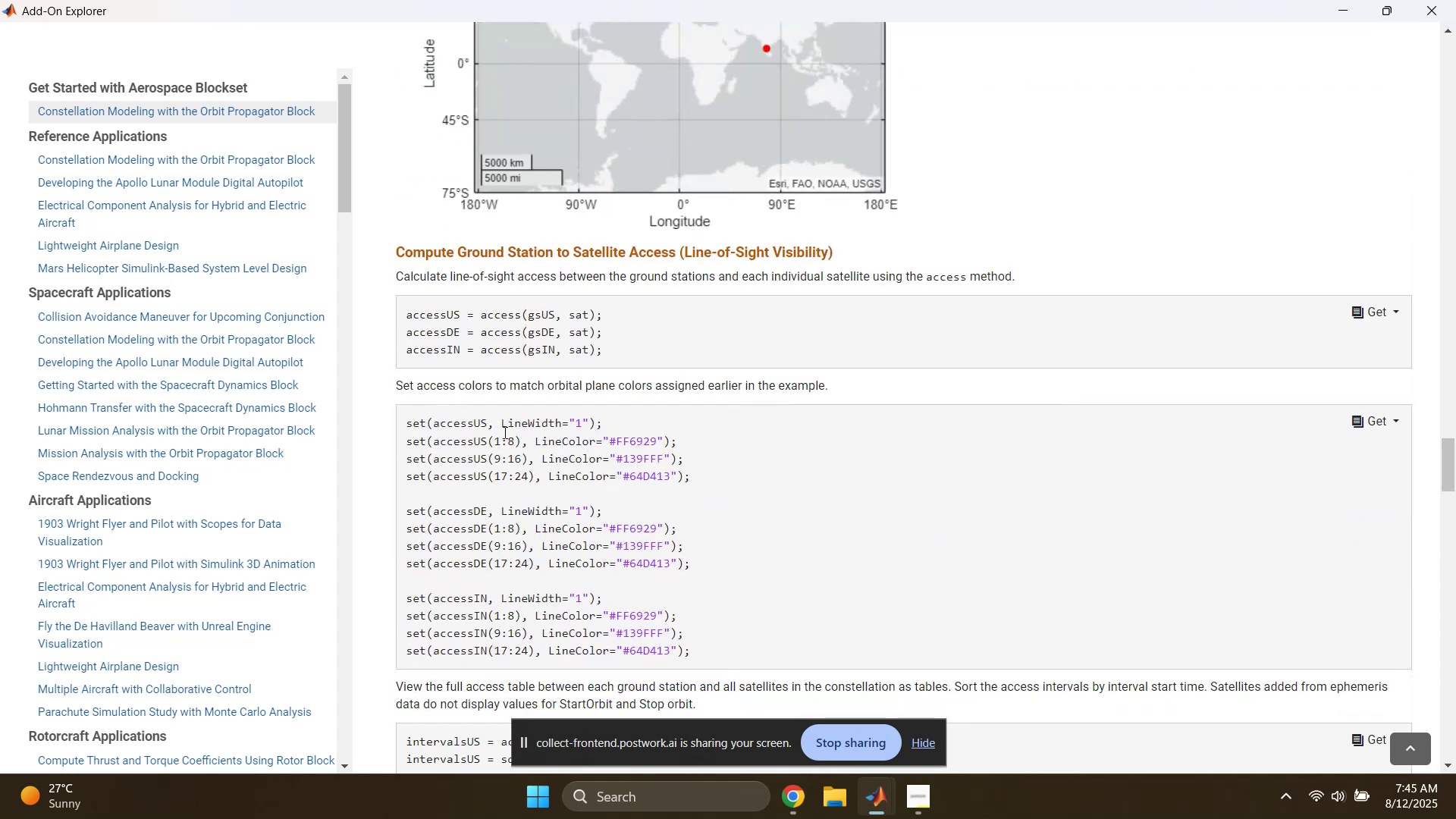 
scroll: coordinate [504, 432], scroll_direction: up, amount: 7.0
 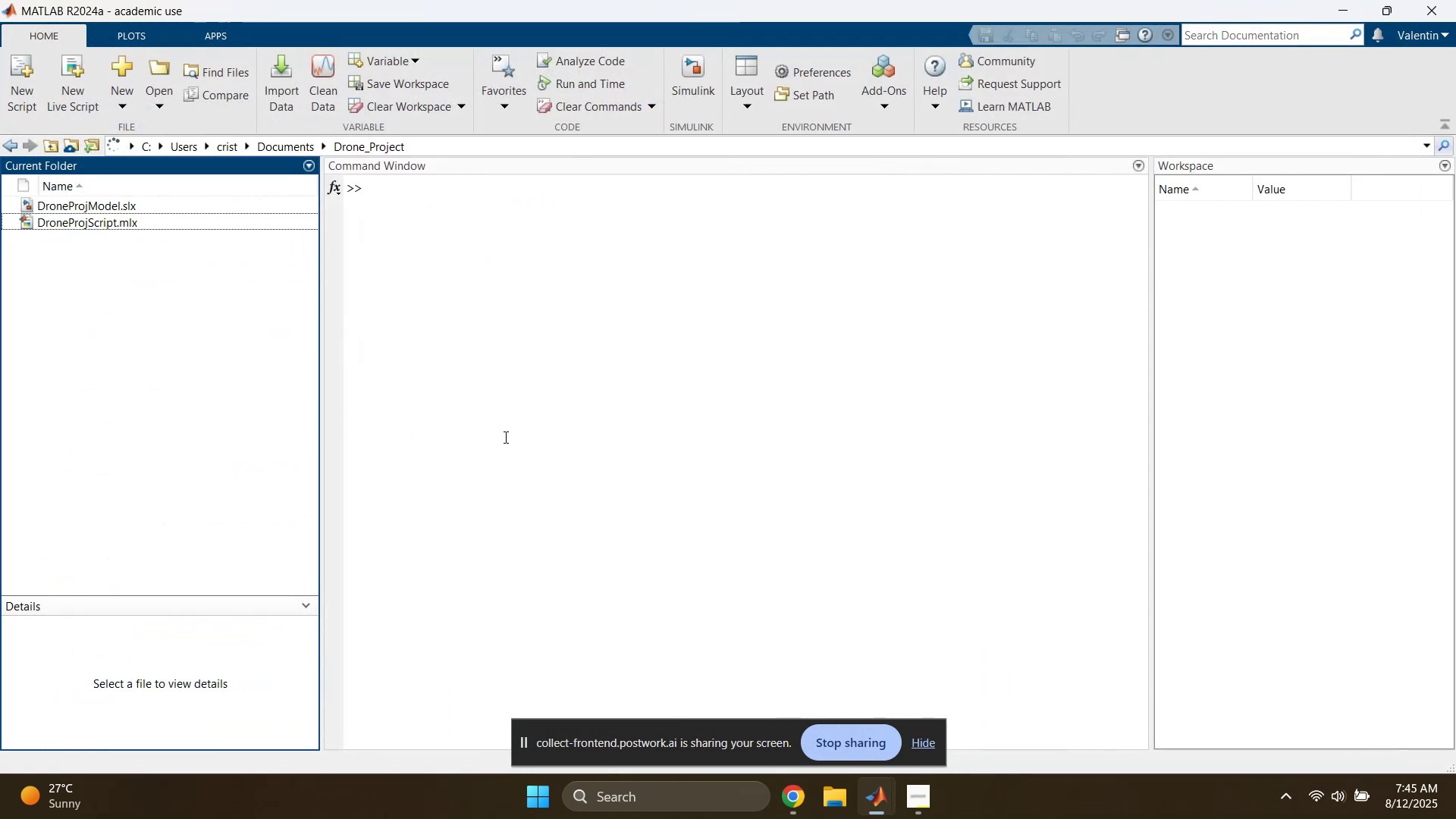 
left_click([504, 393])
 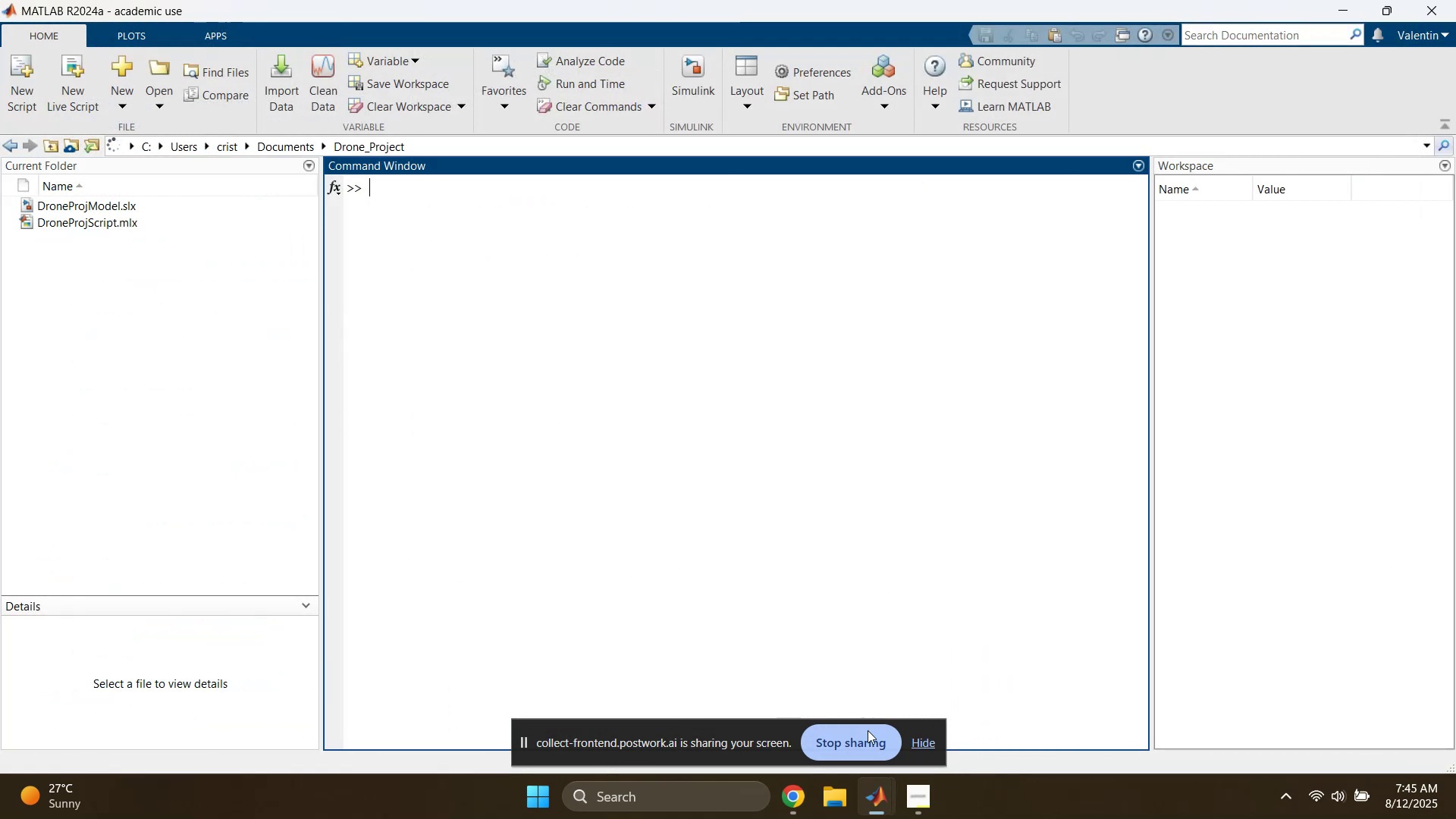 
left_click([878, 809])
 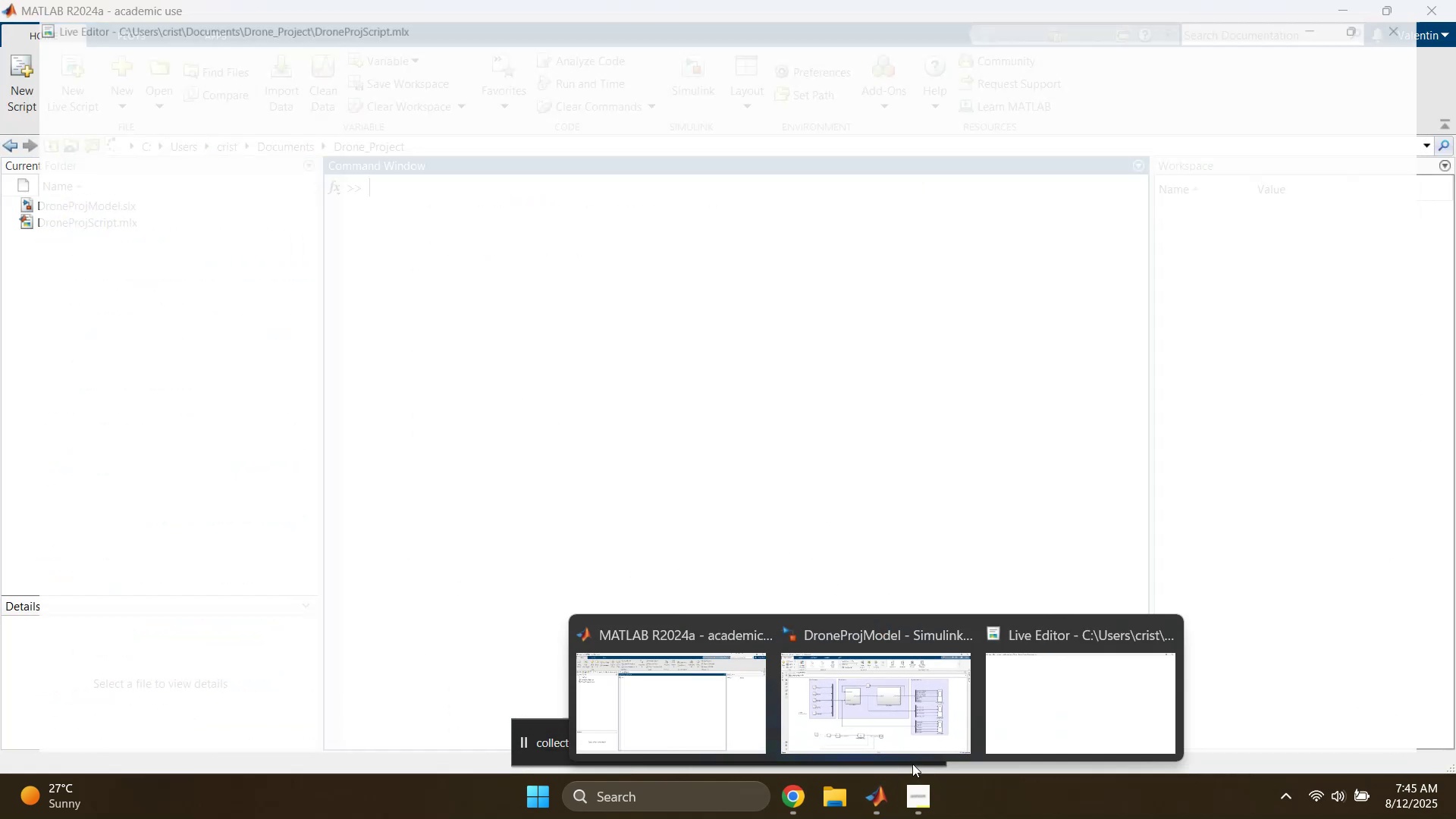 
left_click([963, 715])
 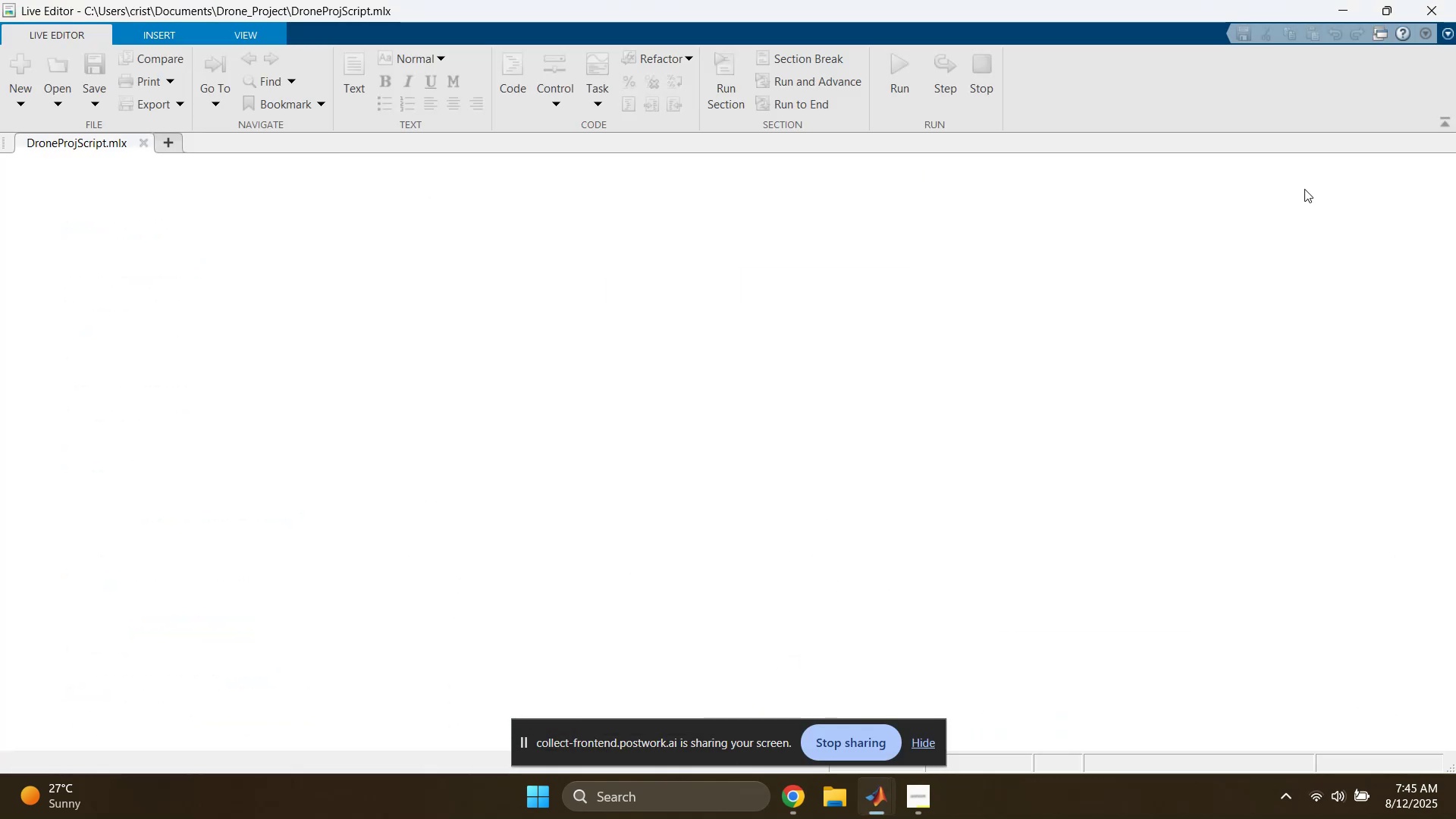 
left_click([1449, 5])
 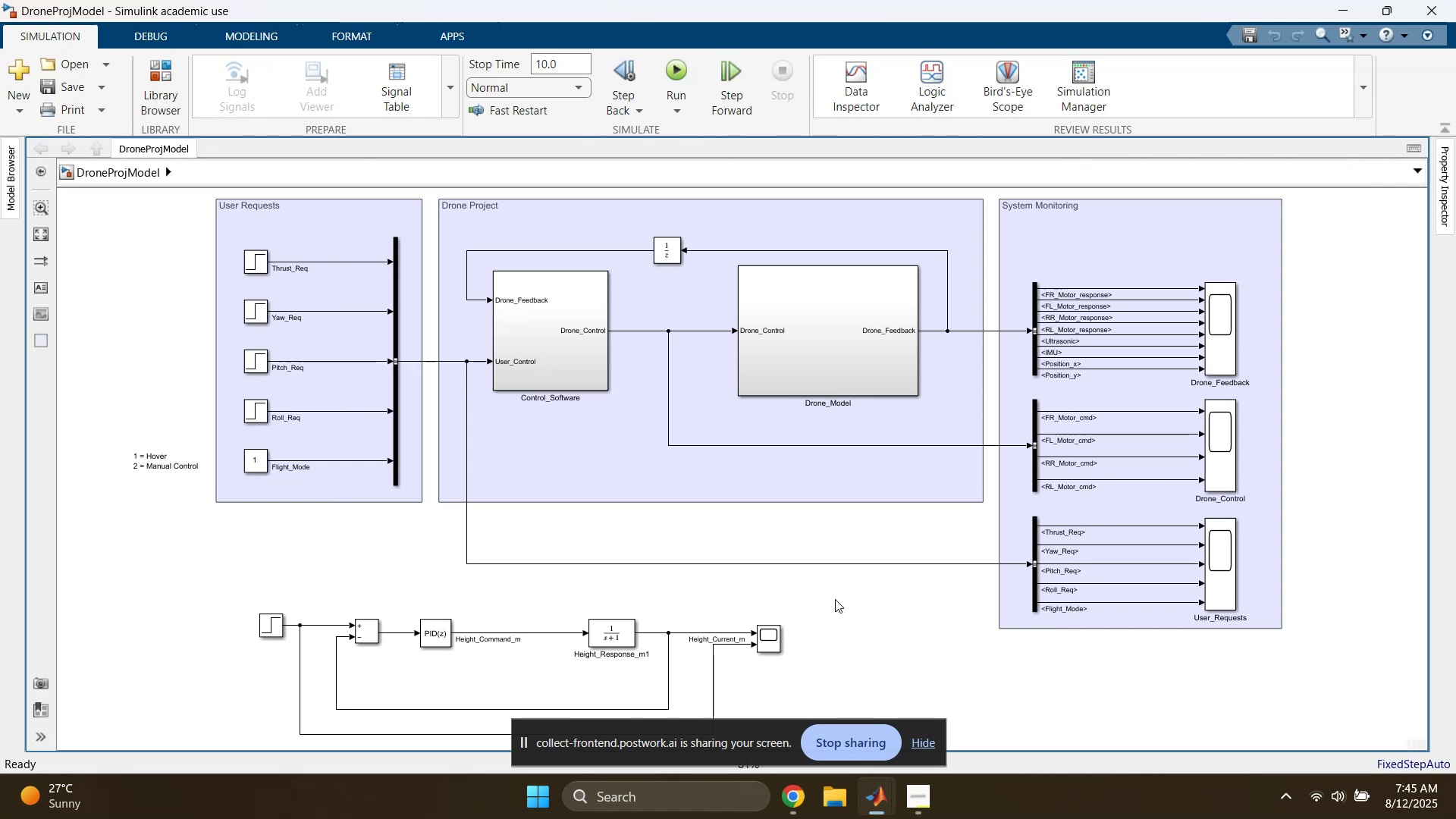 
left_click([776, 548])
 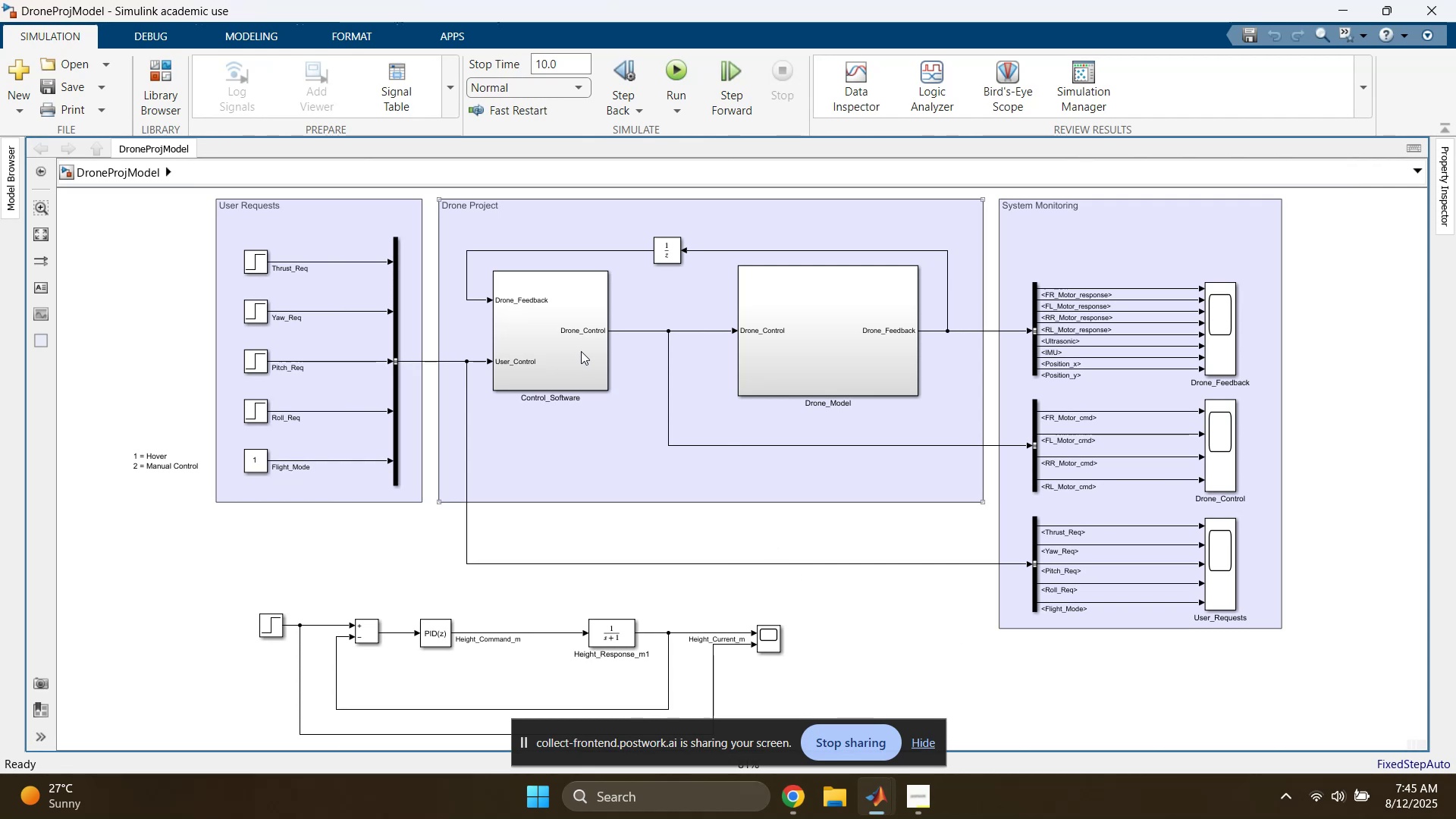 
double_click([581, 348])
 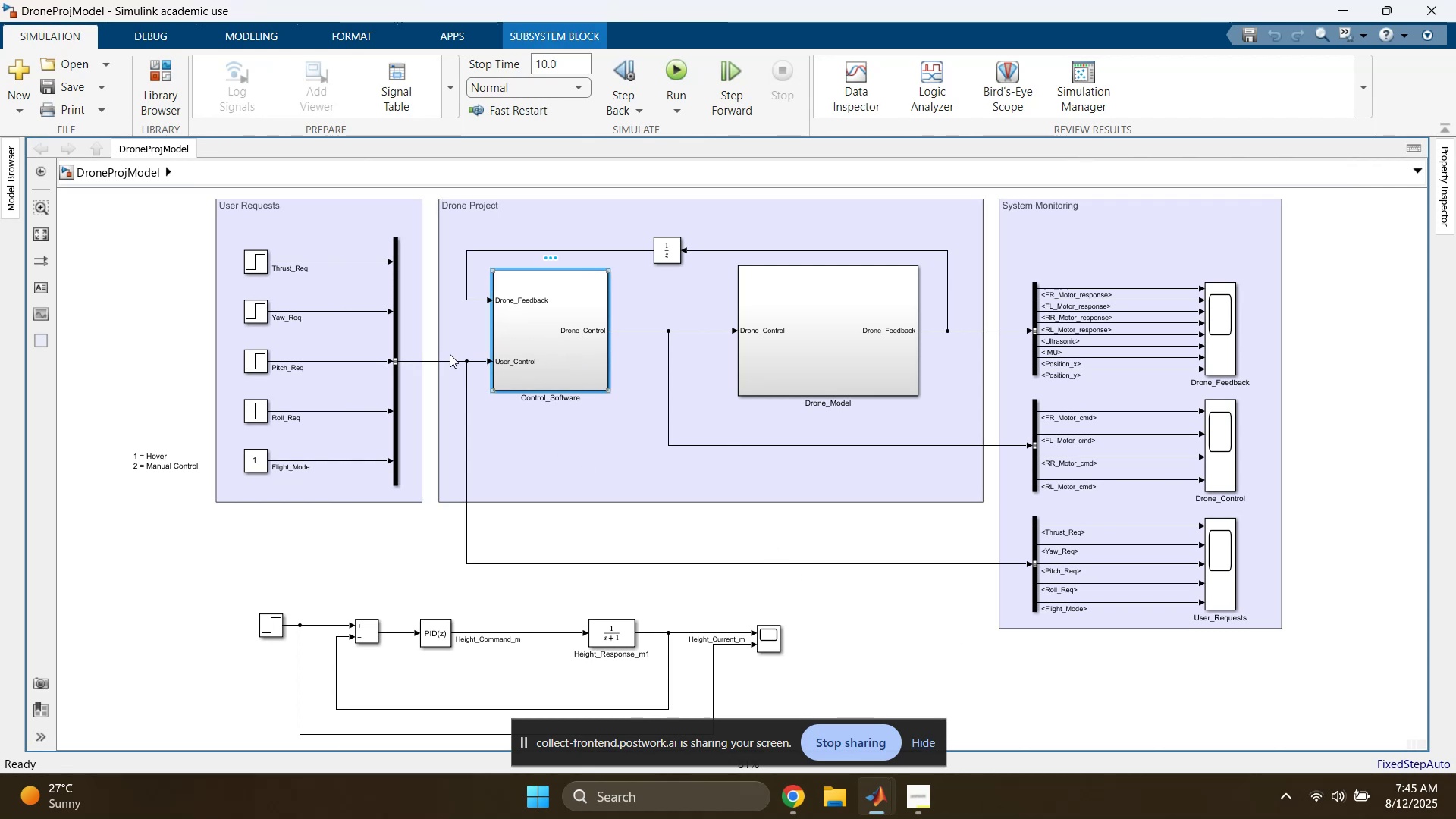 
left_click([122, 344])
 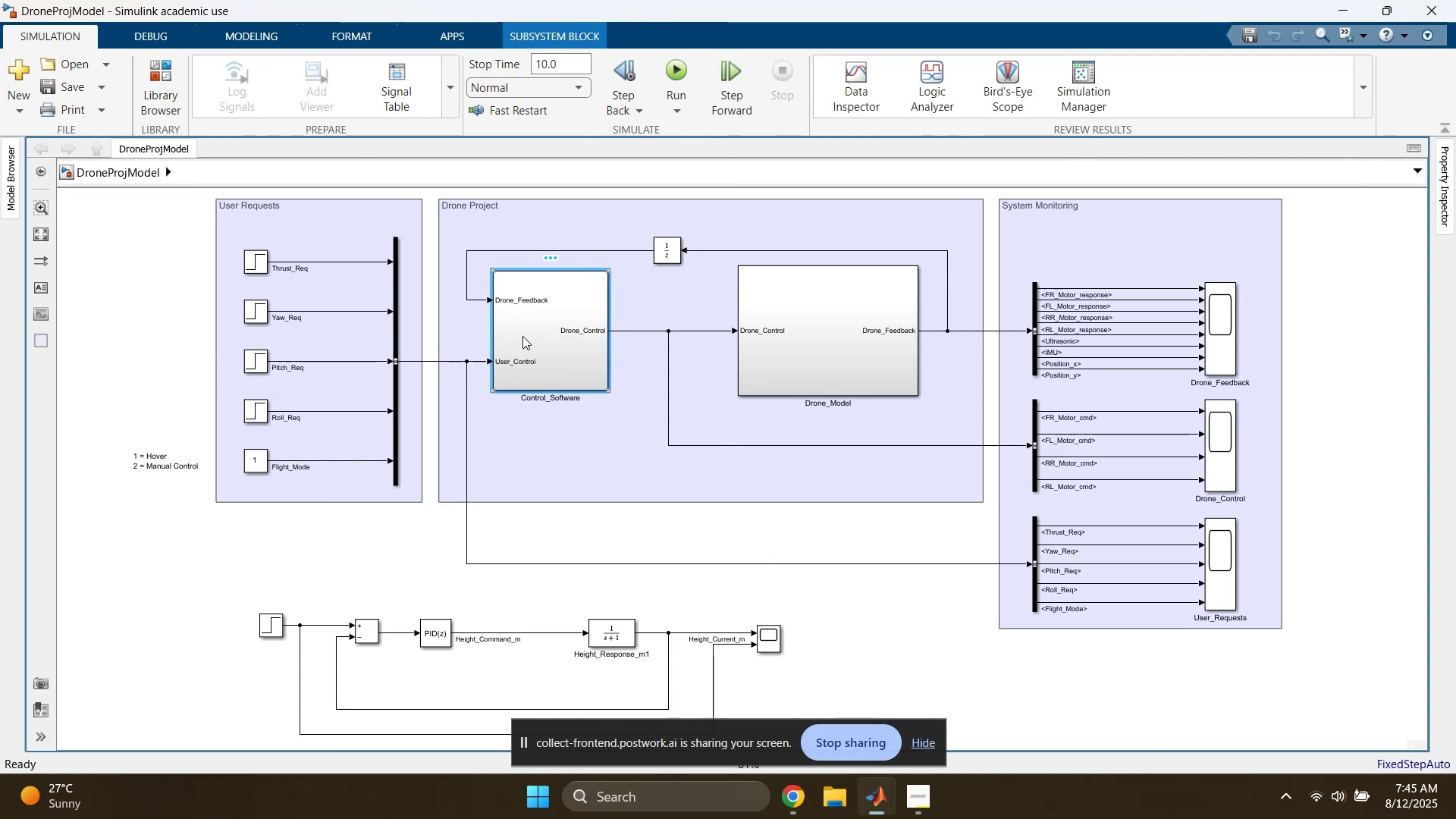 
double_click([522, 336])
 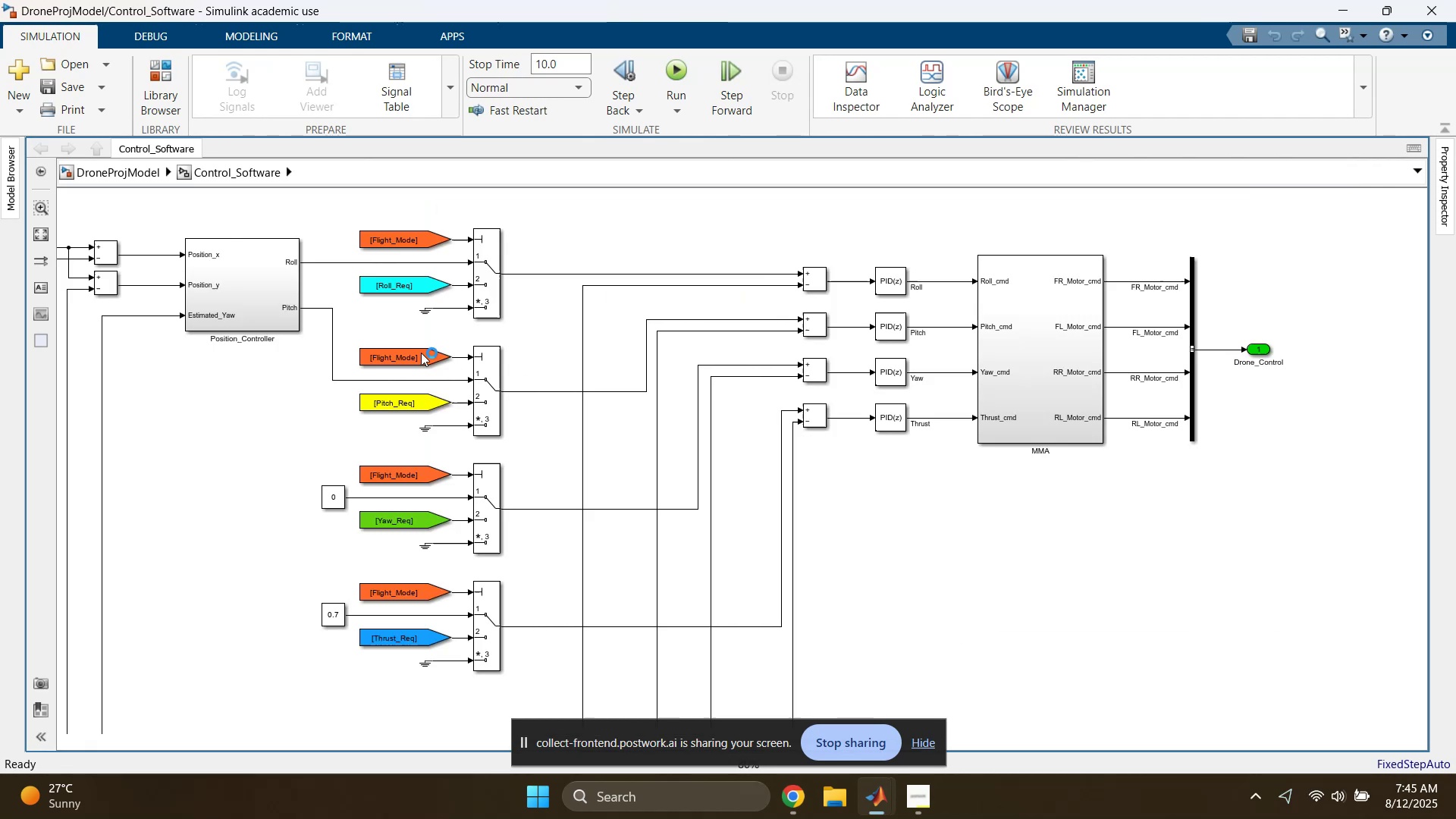 
left_click([337, 418])
 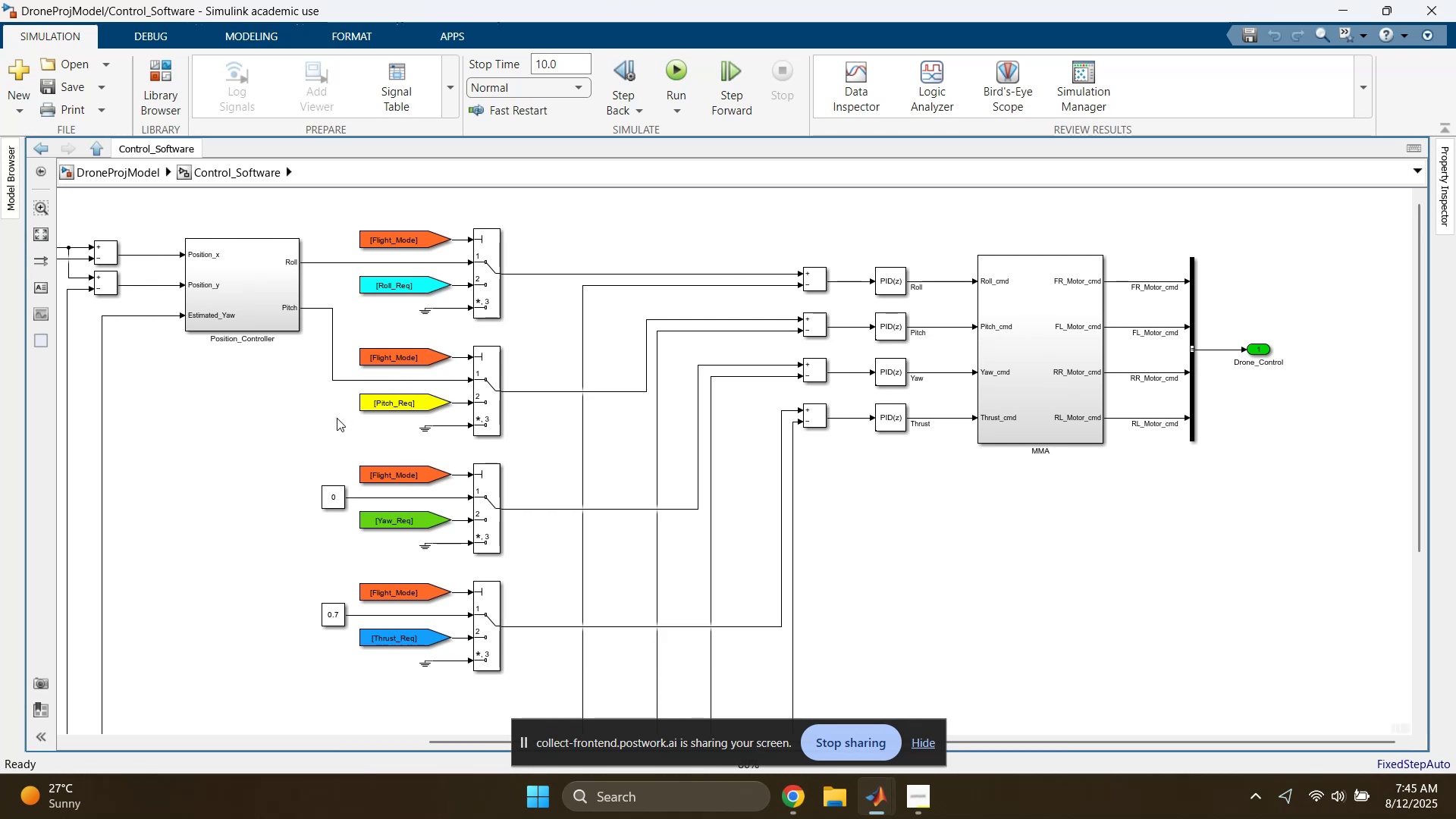 
key(Space)
 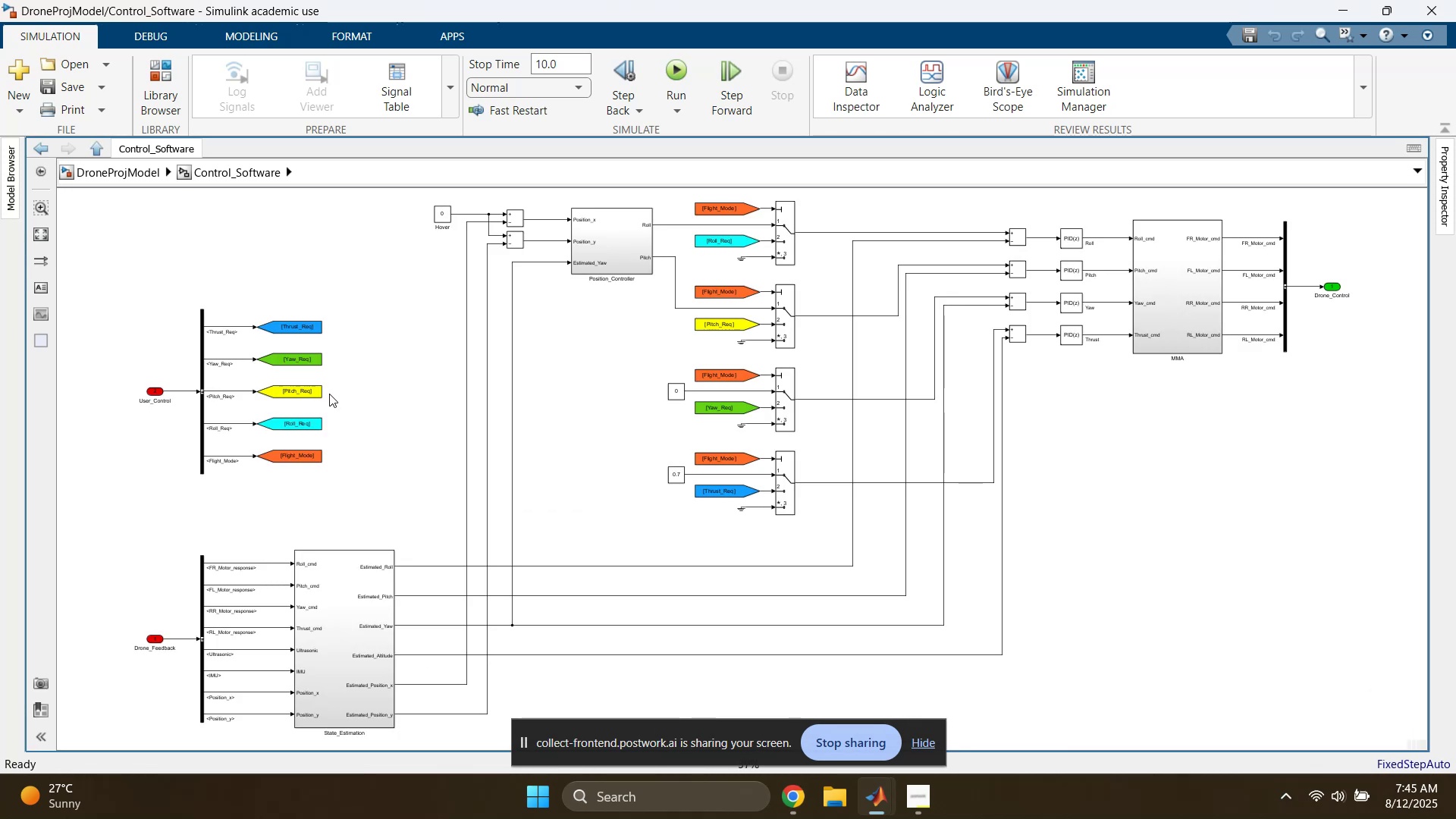 
wait(5.16)
 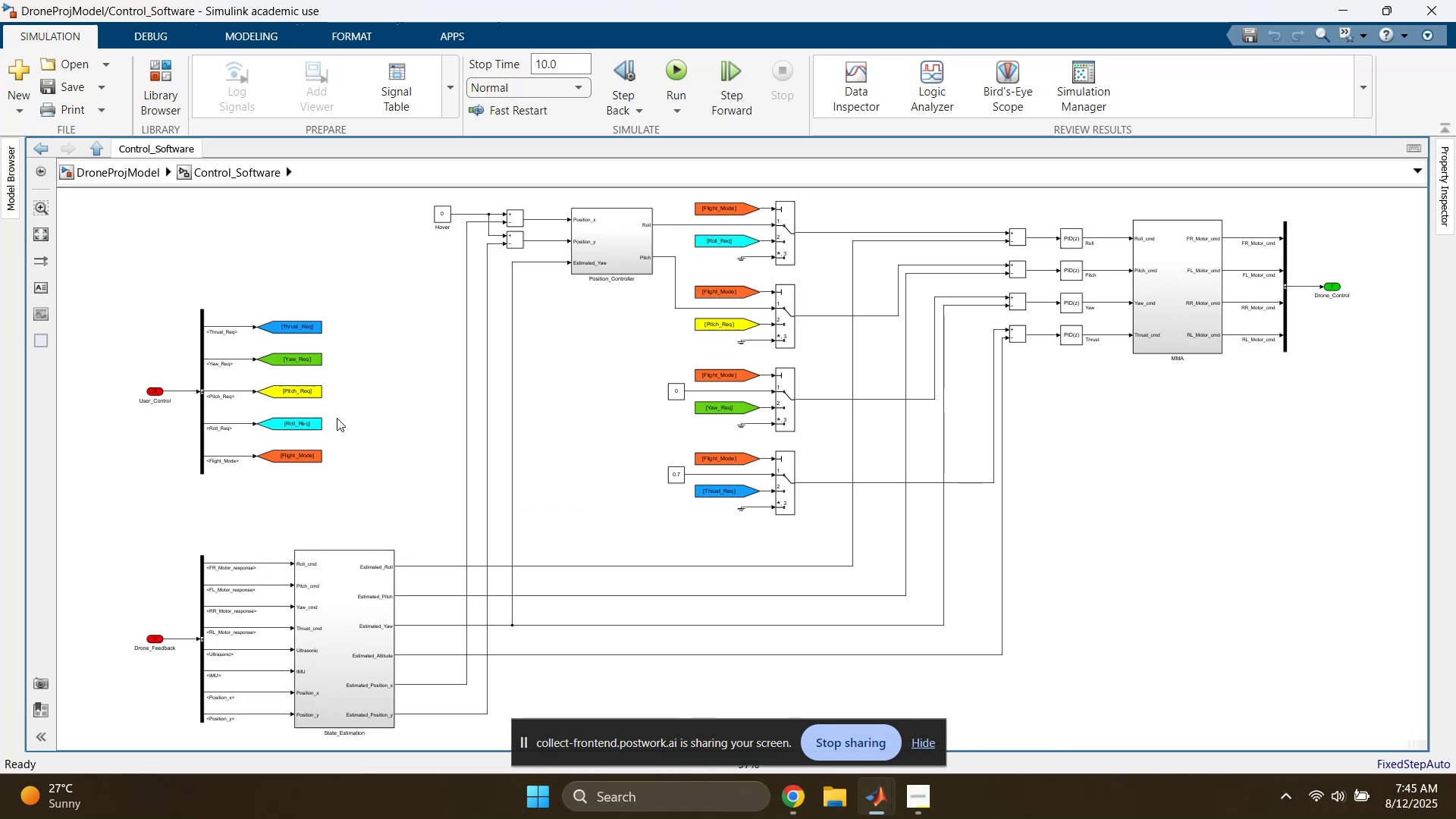 
scroll: coordinate [570, 425], scroll_direction: up, amount: 1.0
 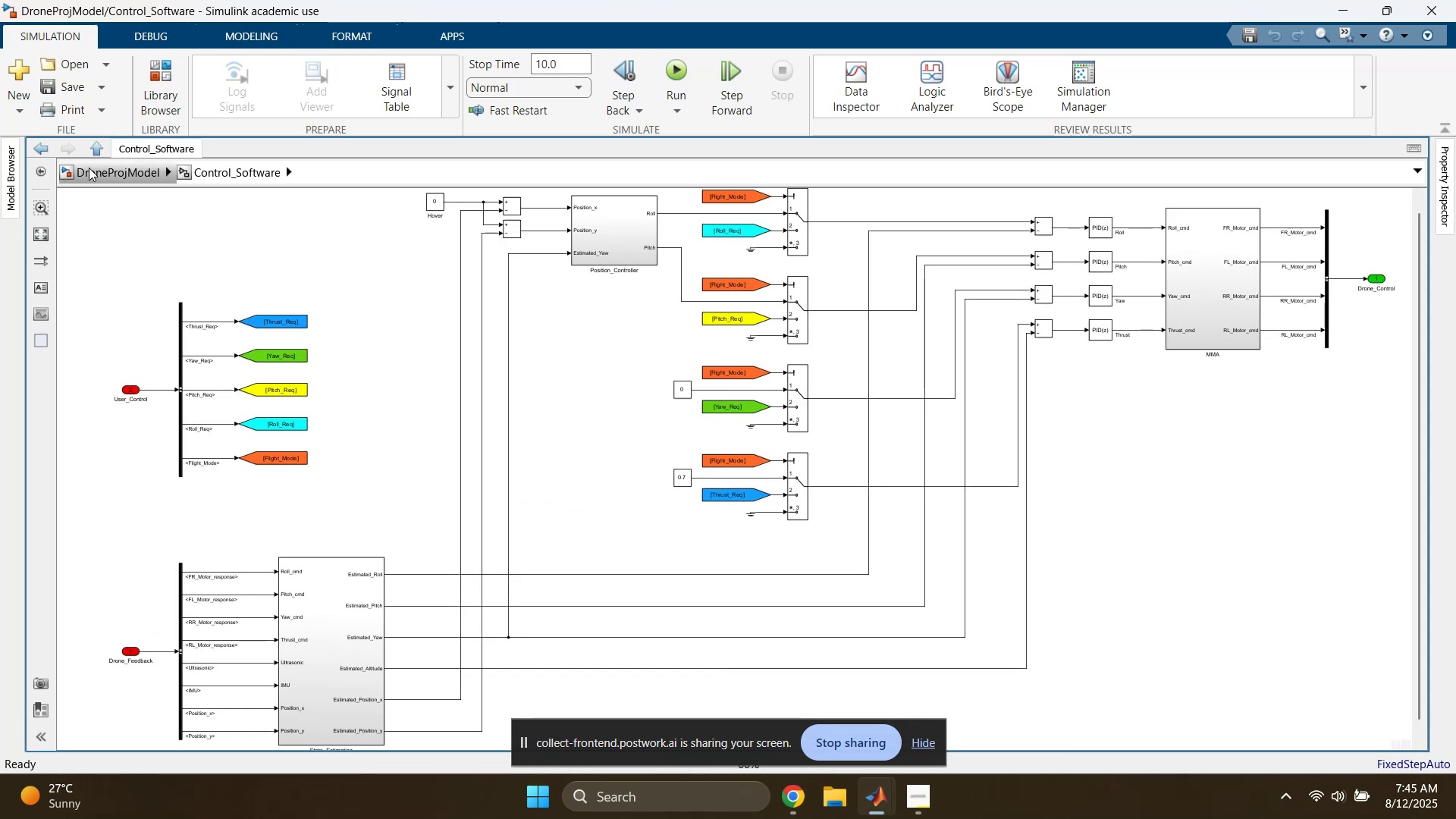 
left_click([90, 167])
 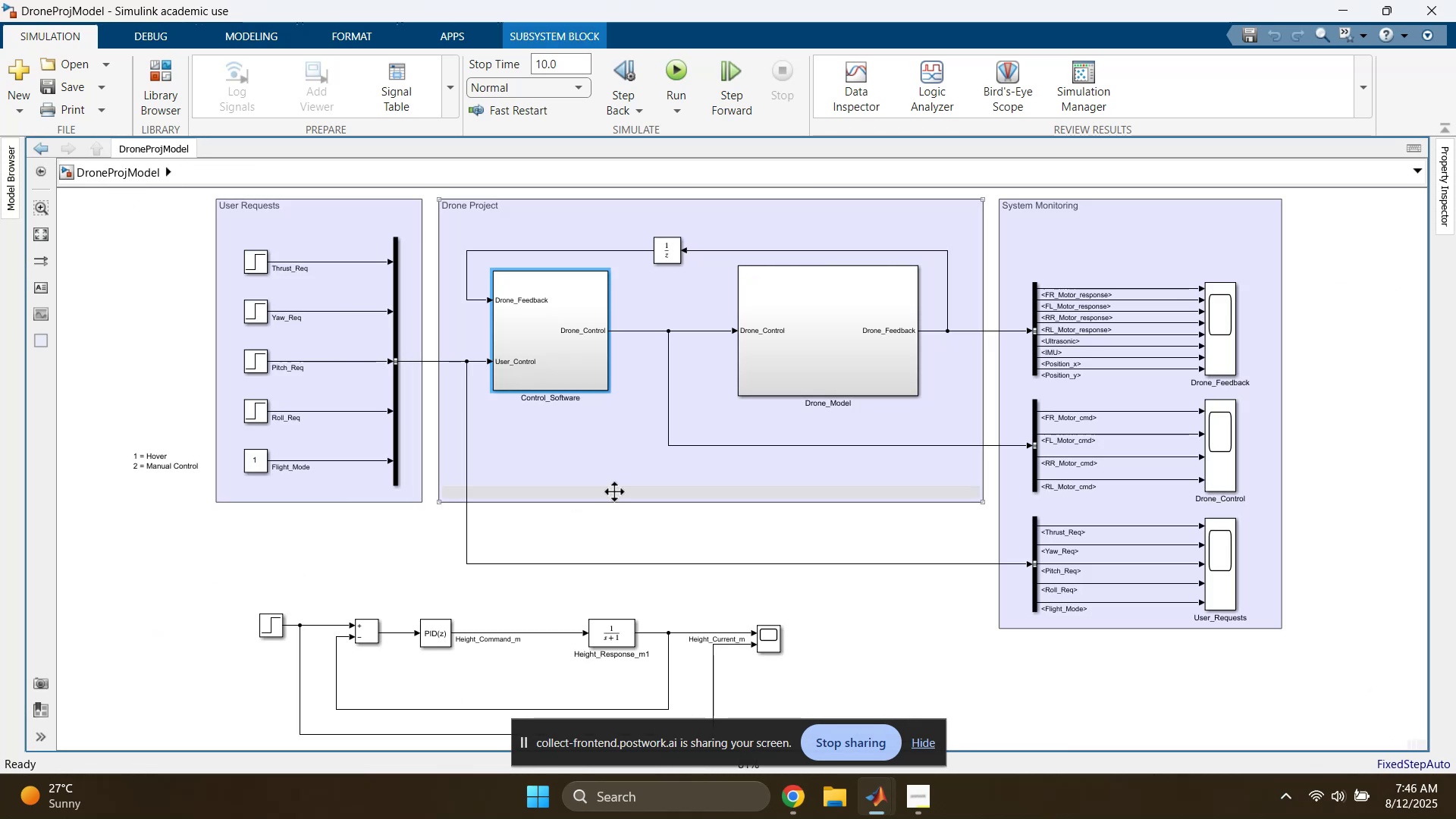 
left_click([610, 537])
 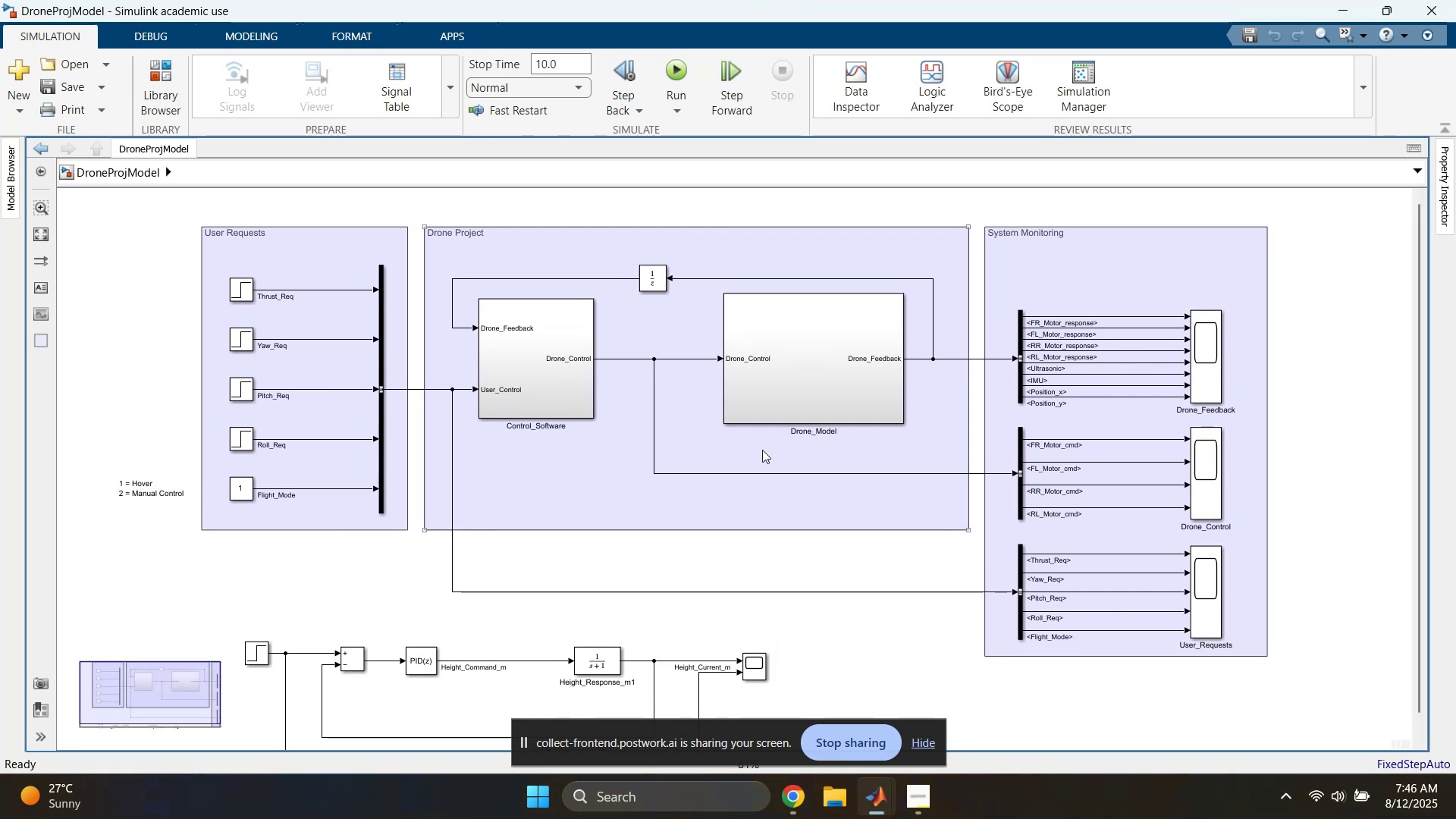 
double_click([800, 411])
 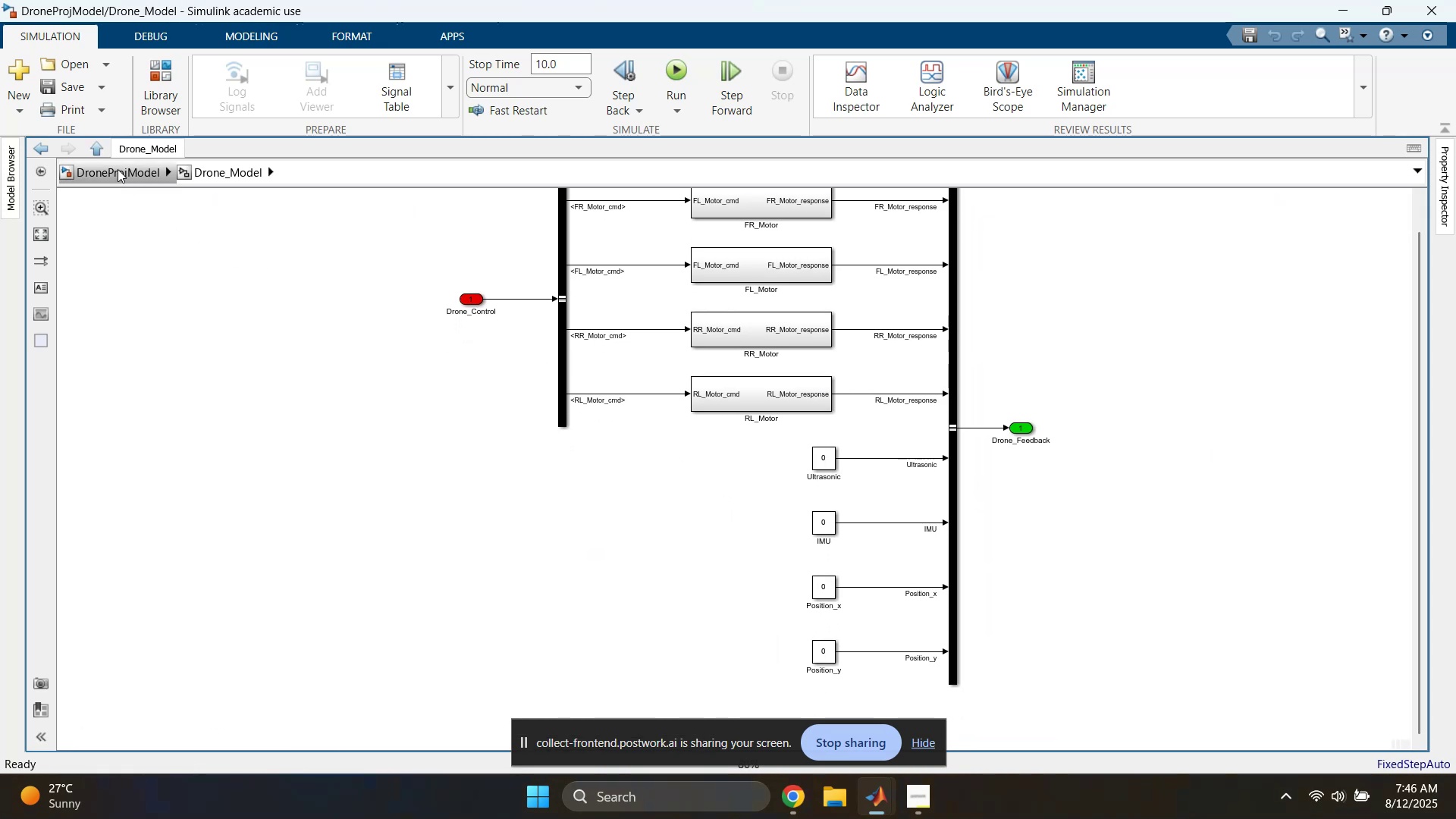 
wait(5.68)
 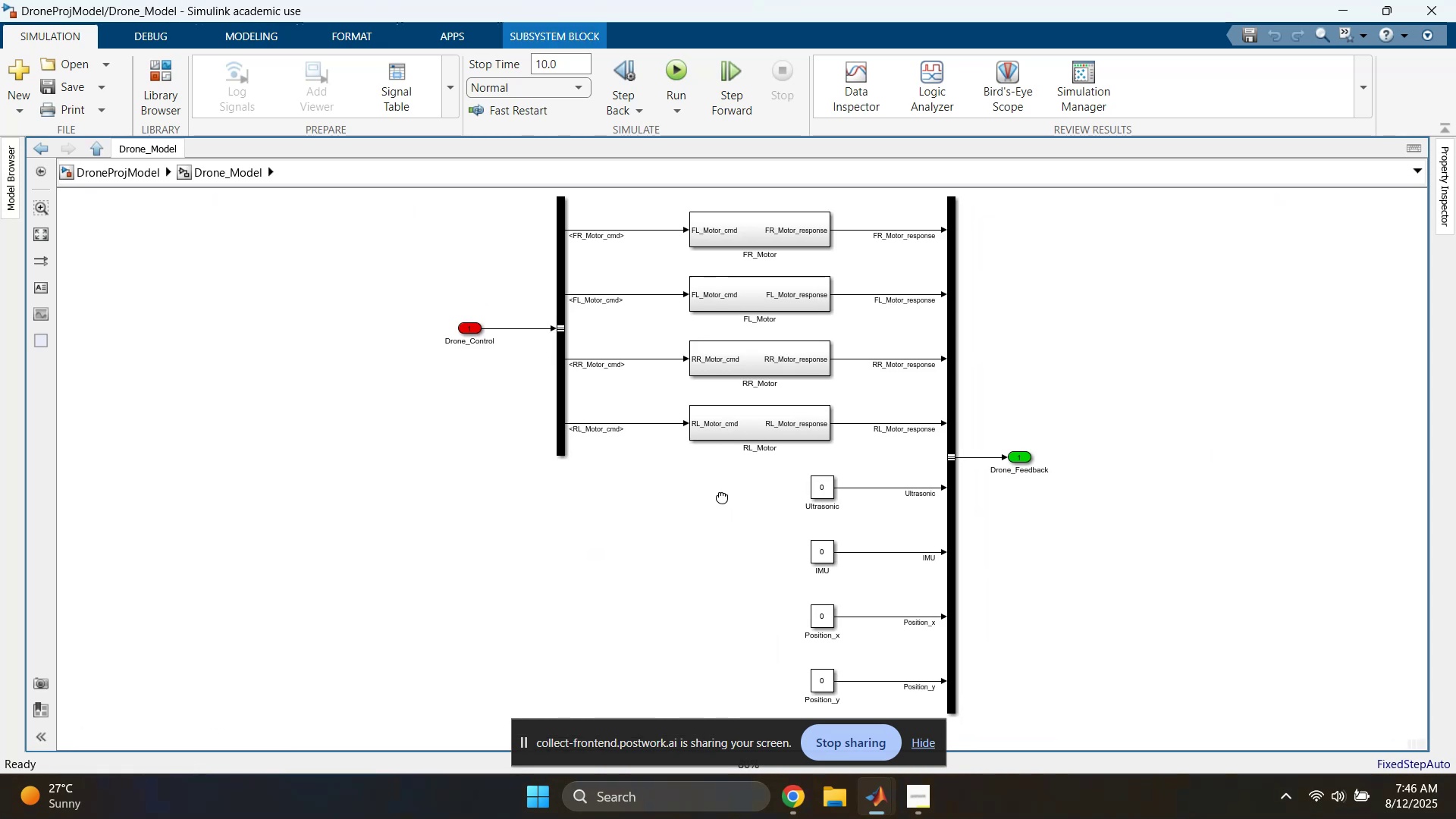 
left_click([745, 548])
 